 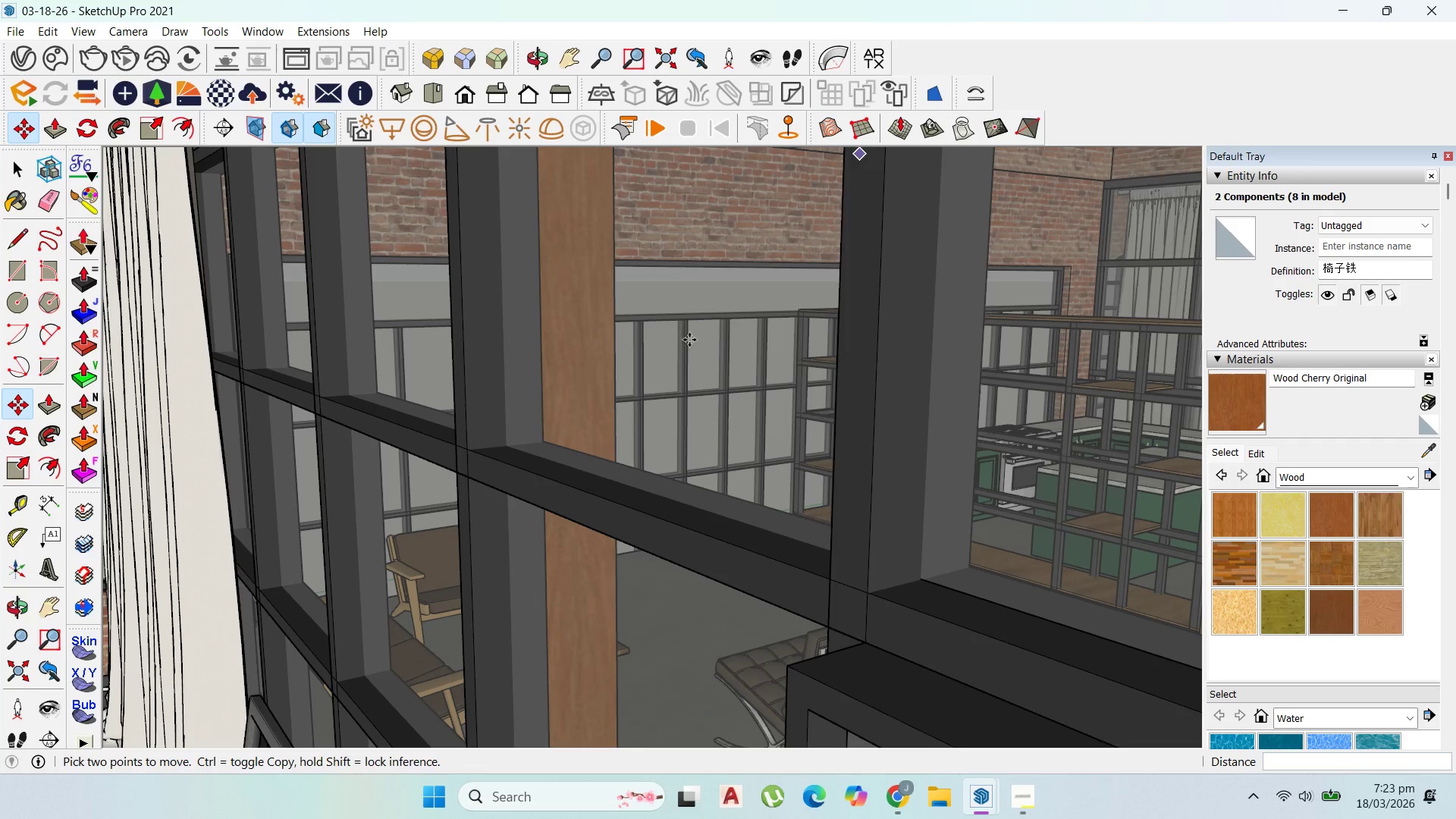 
scroll: coordinate [788, 366], scroll_direction: down, amount: 3.0
 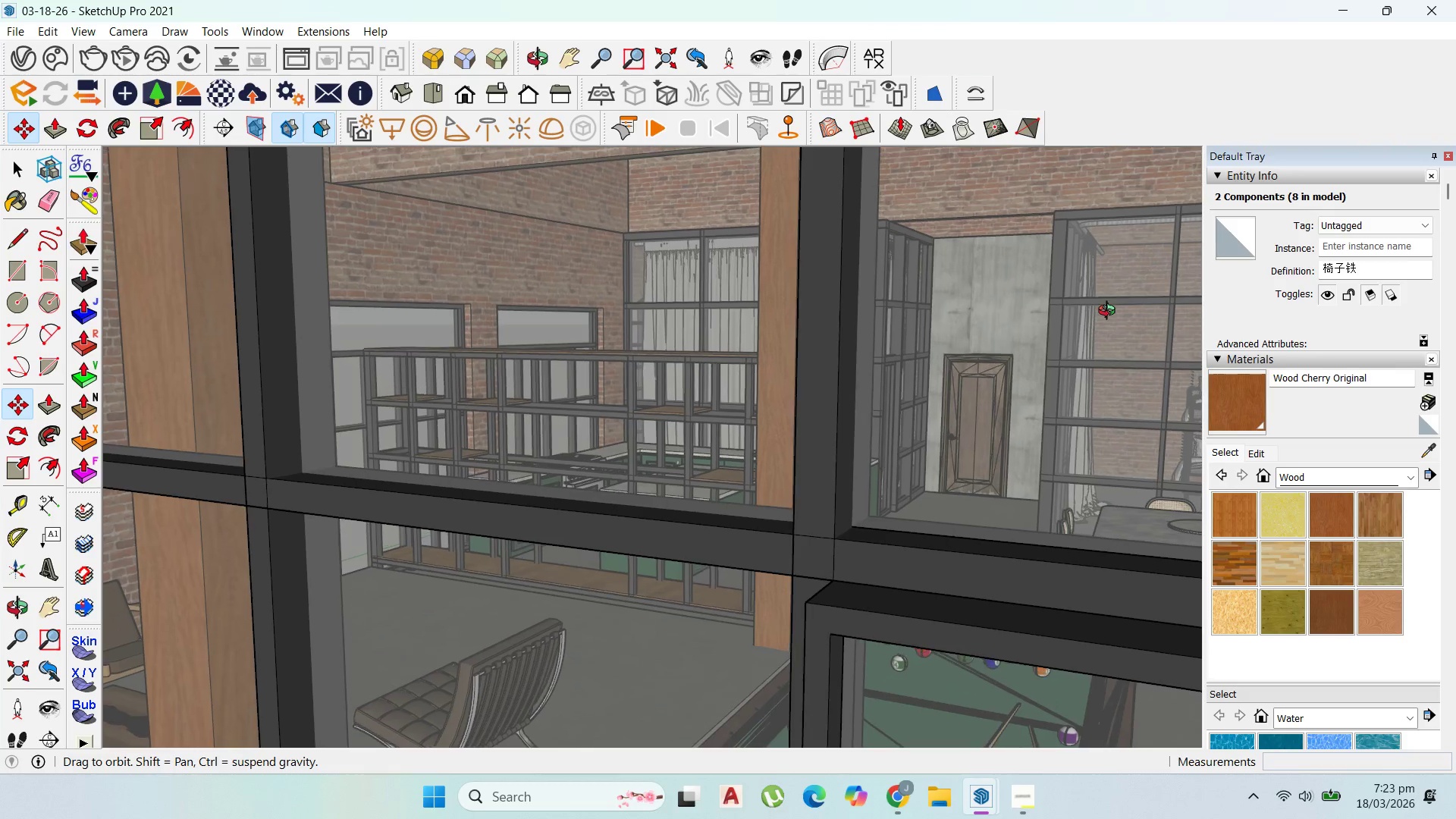 
scroll: coordinate [1082, 331], scroll_direction: up, amount: 7.0
 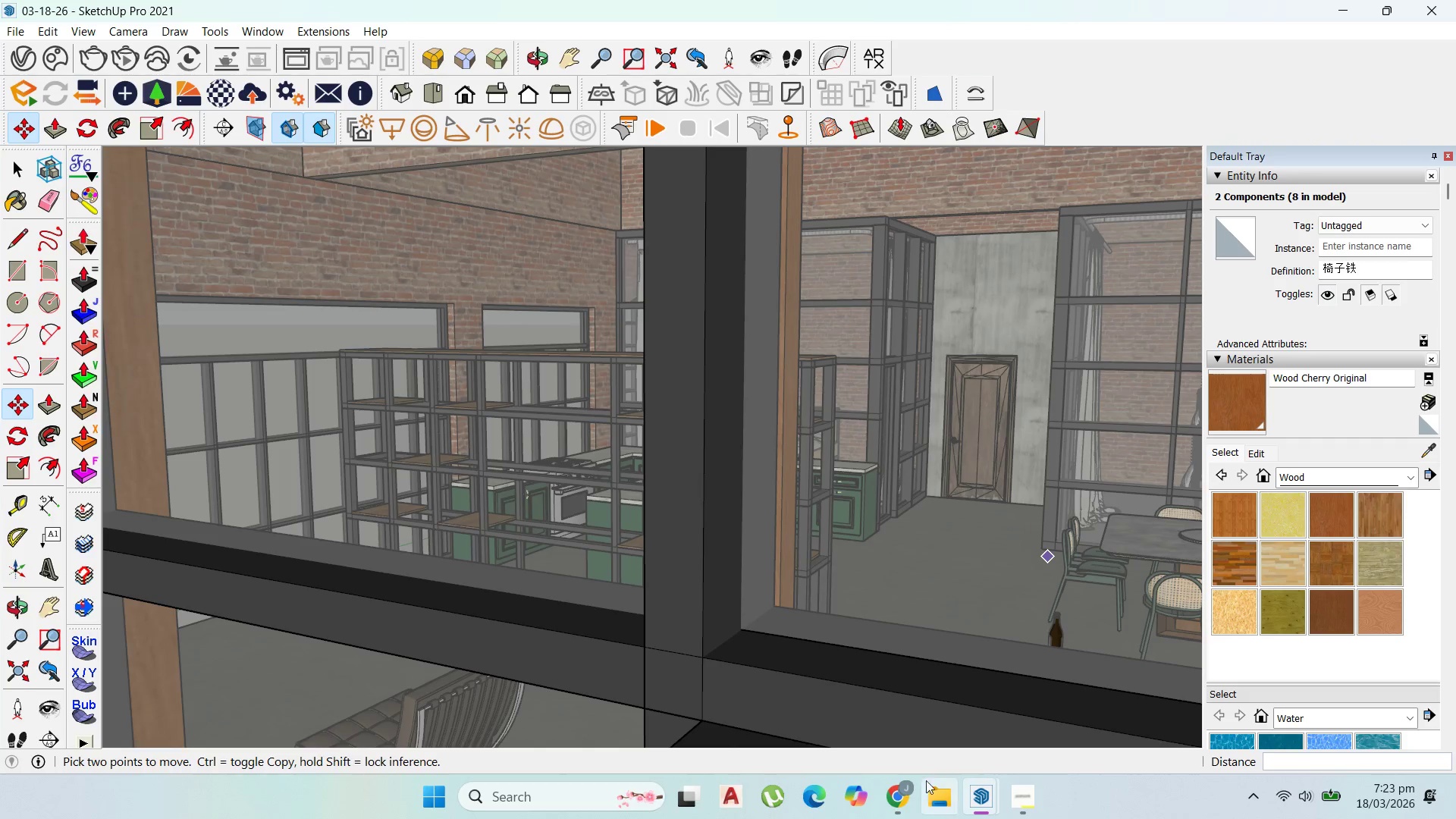 
left_click([909, 800])
 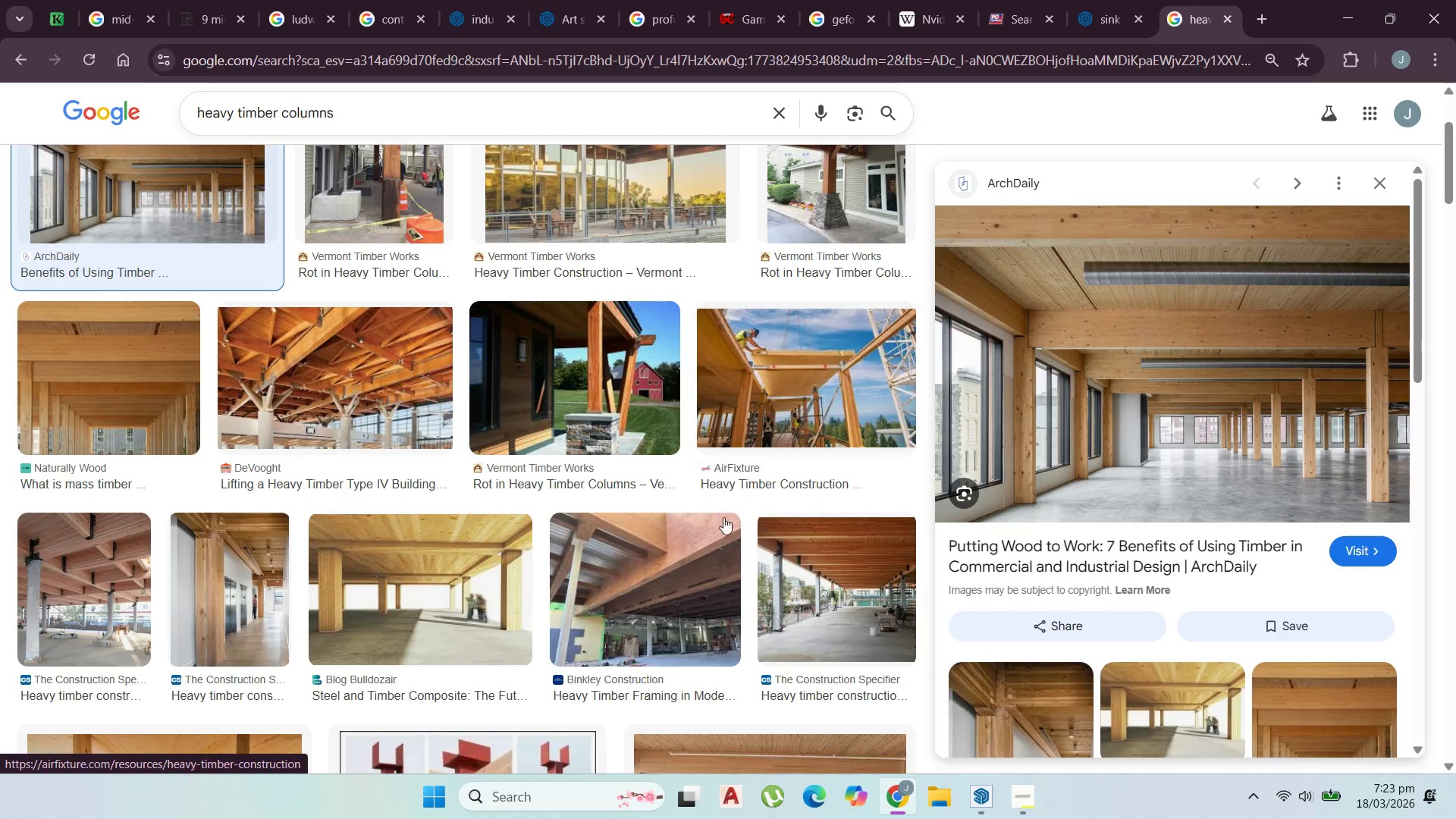 
scroll: coordinate [482, 538], scroll_direction: up, amount: 2.0
 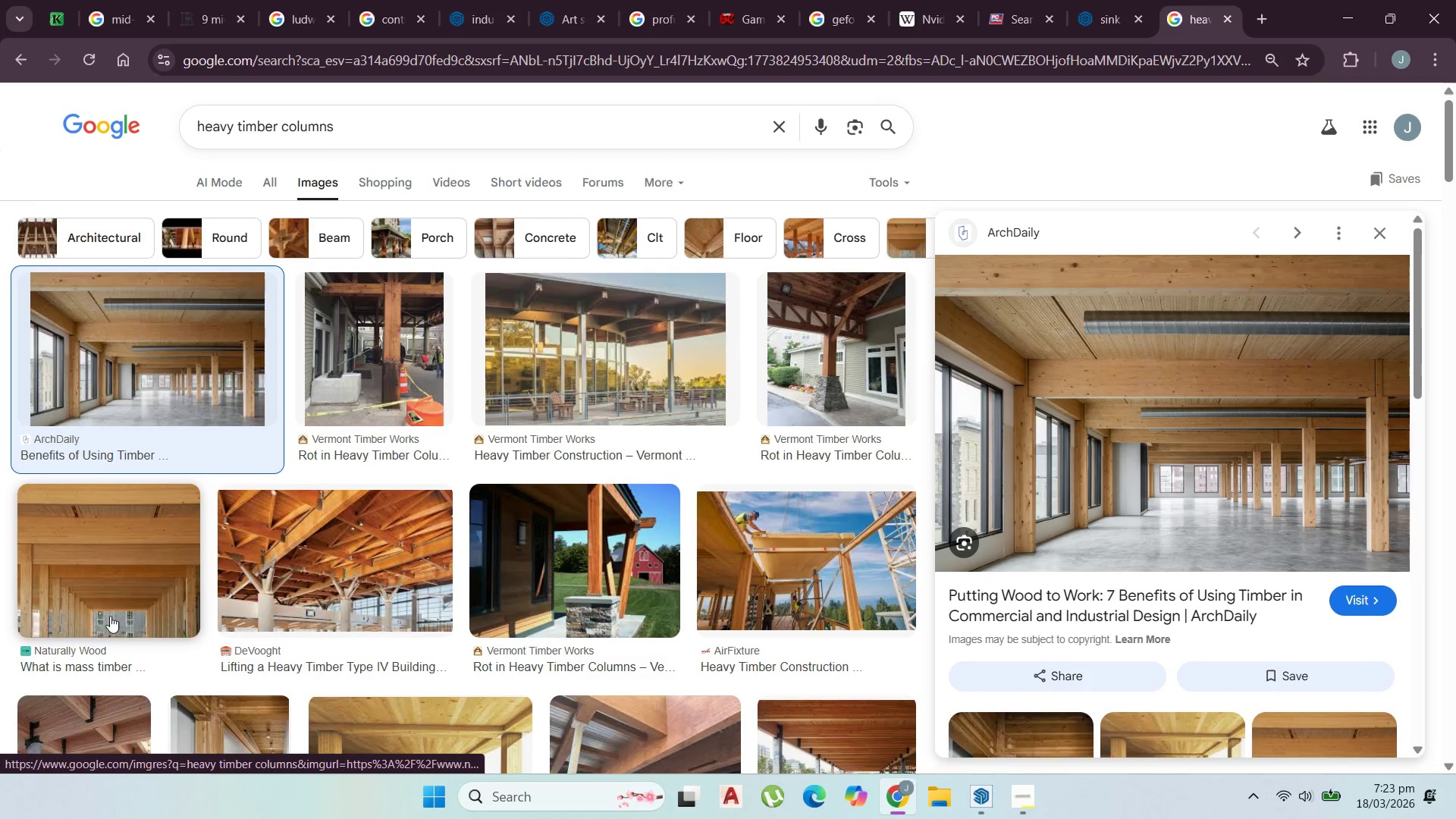 
scroll: coordinate [315, 645], scroll_direction: down, amount: 7.0
 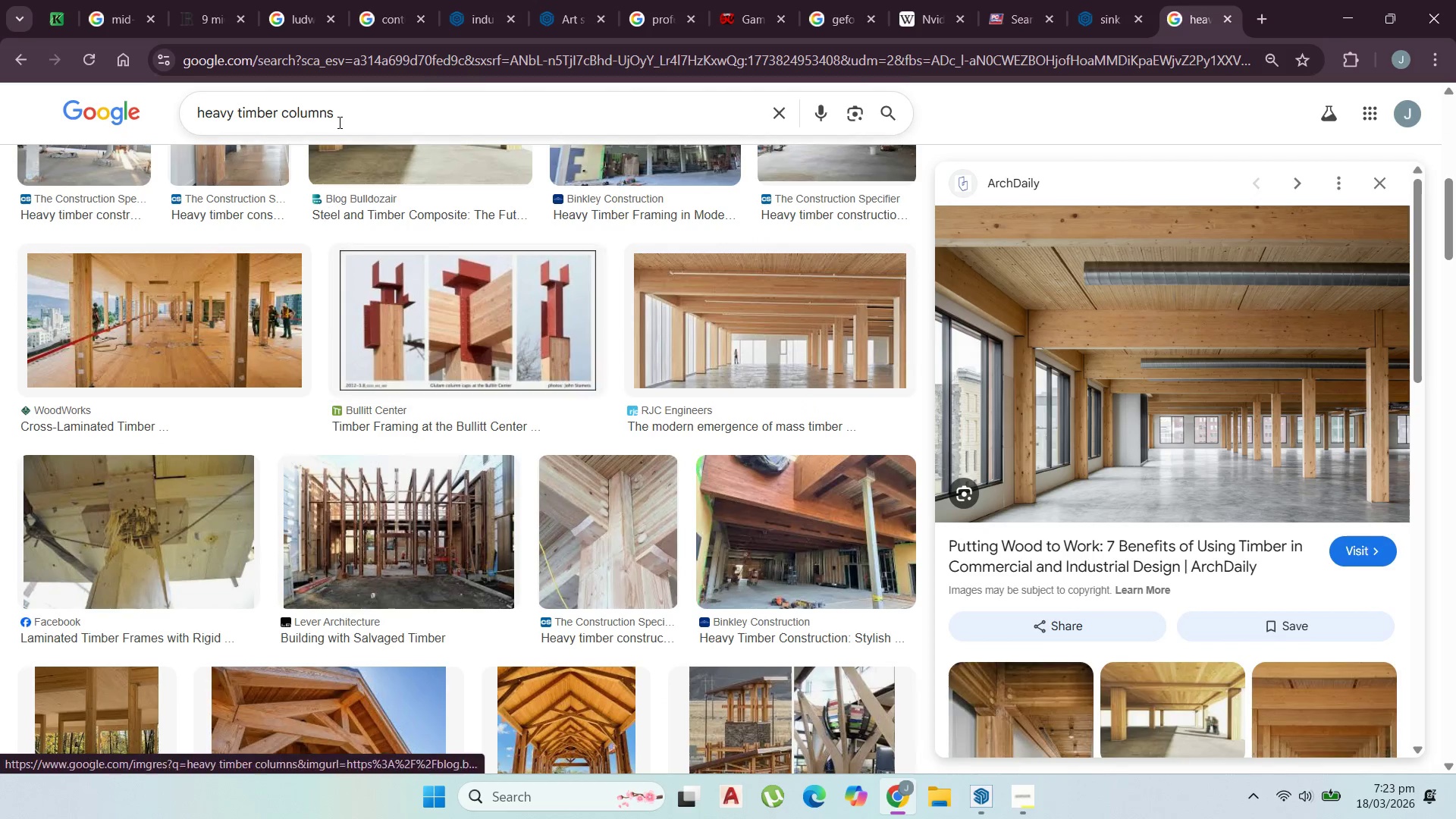 
left_click([342, 111])
 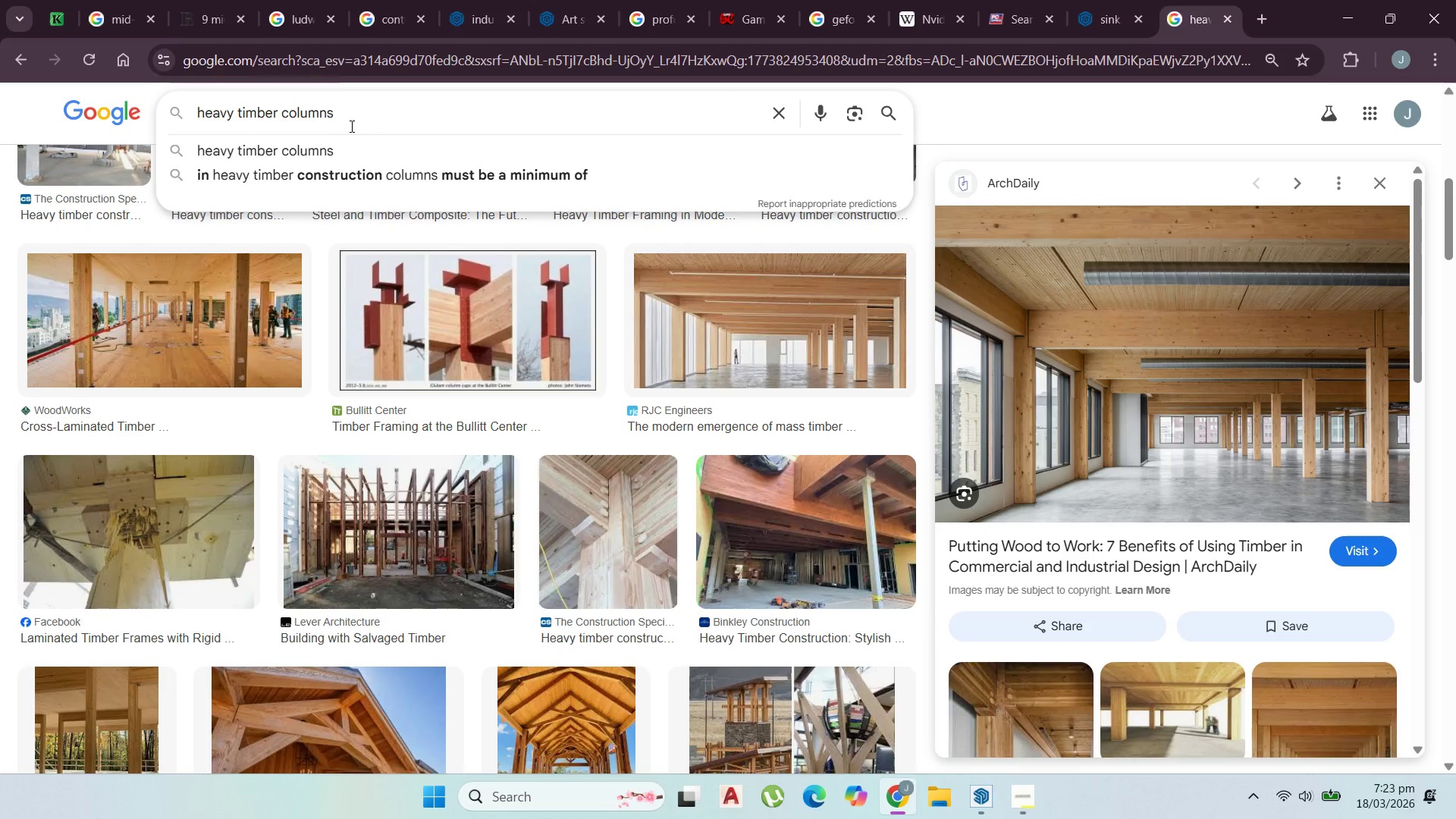 
type( design)
 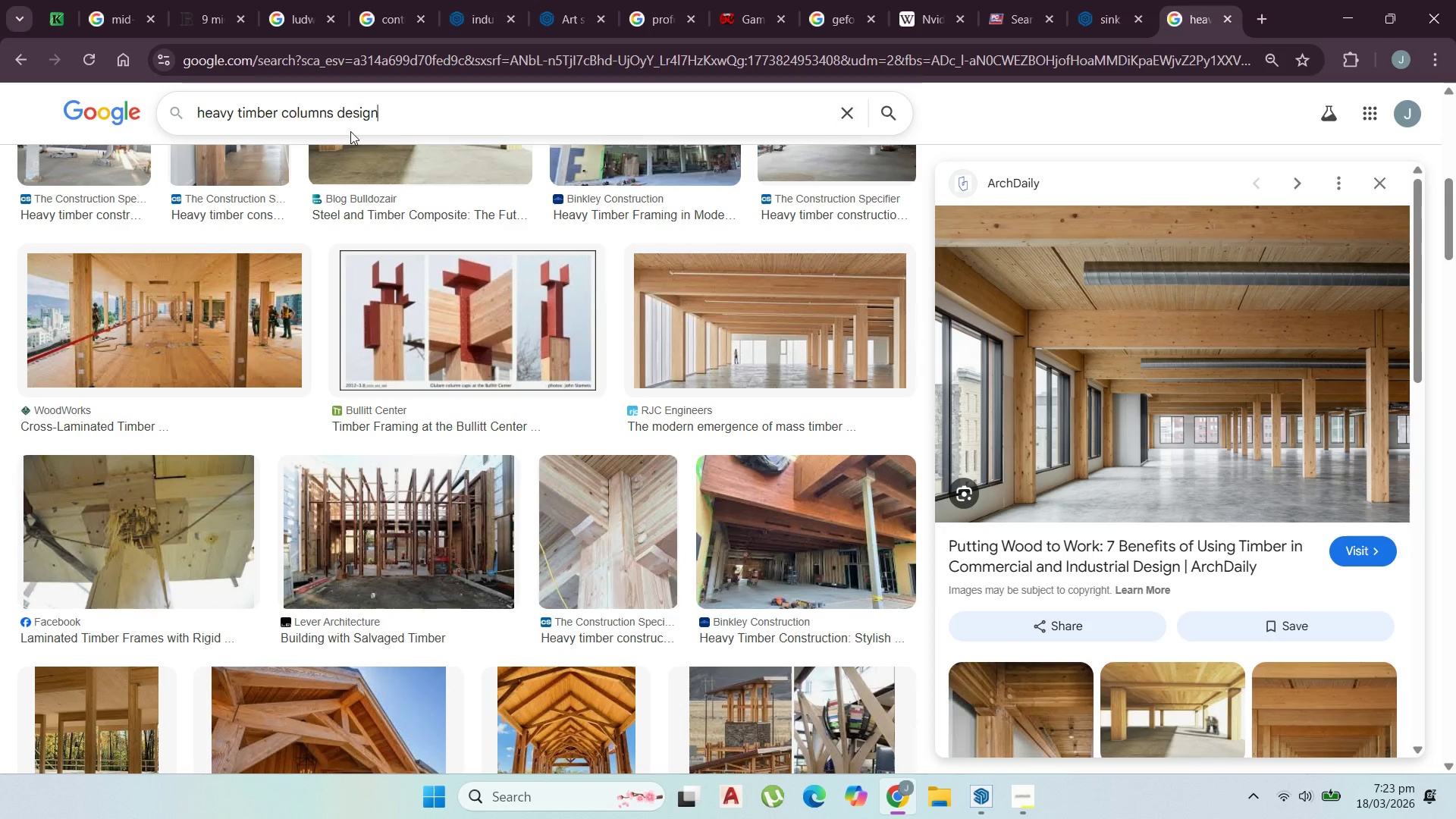 
key(Enter)
 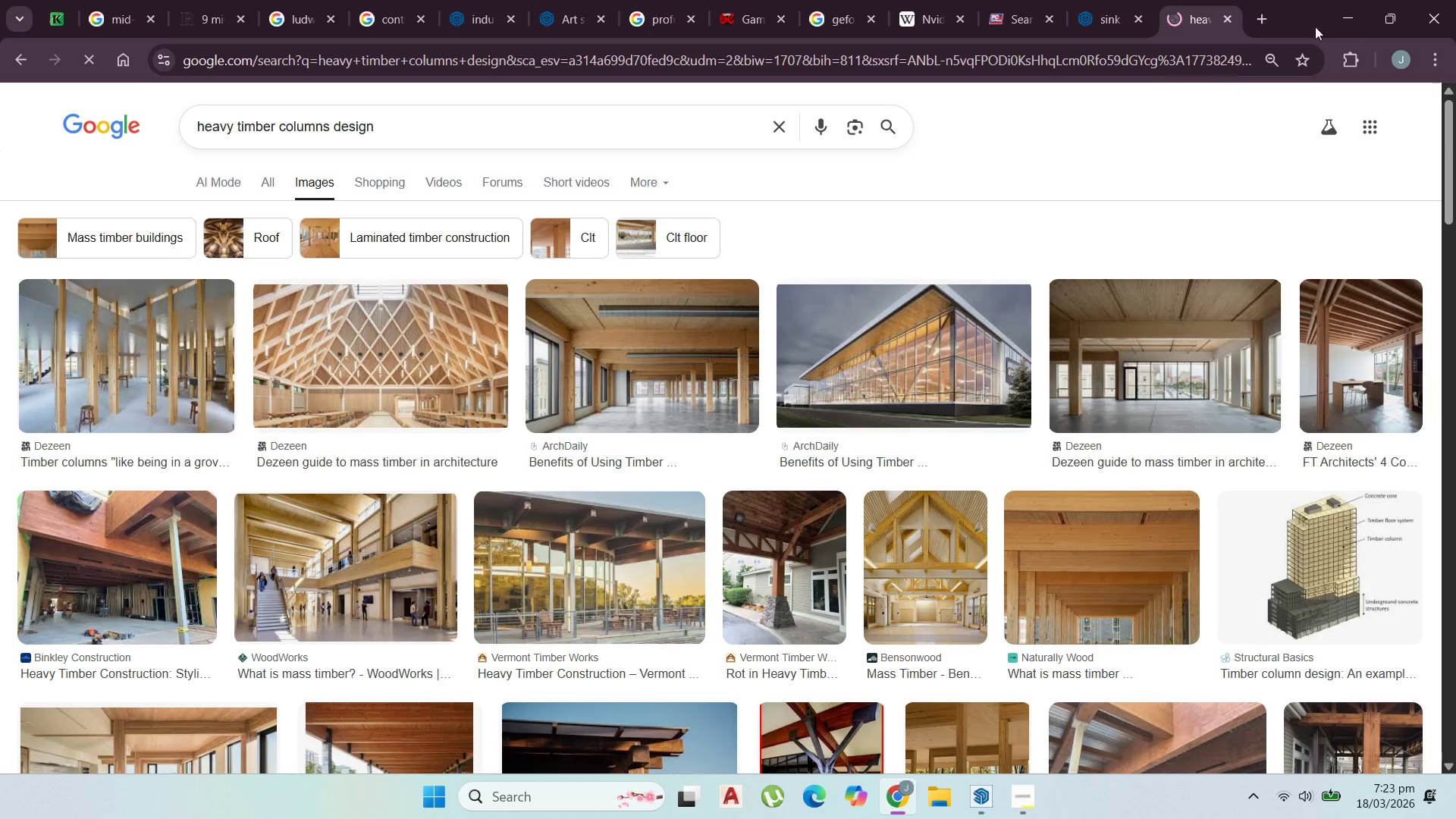 
left_click_drag(start_coordinate=[1335, 12], to_coordinate=[1338, 11])
 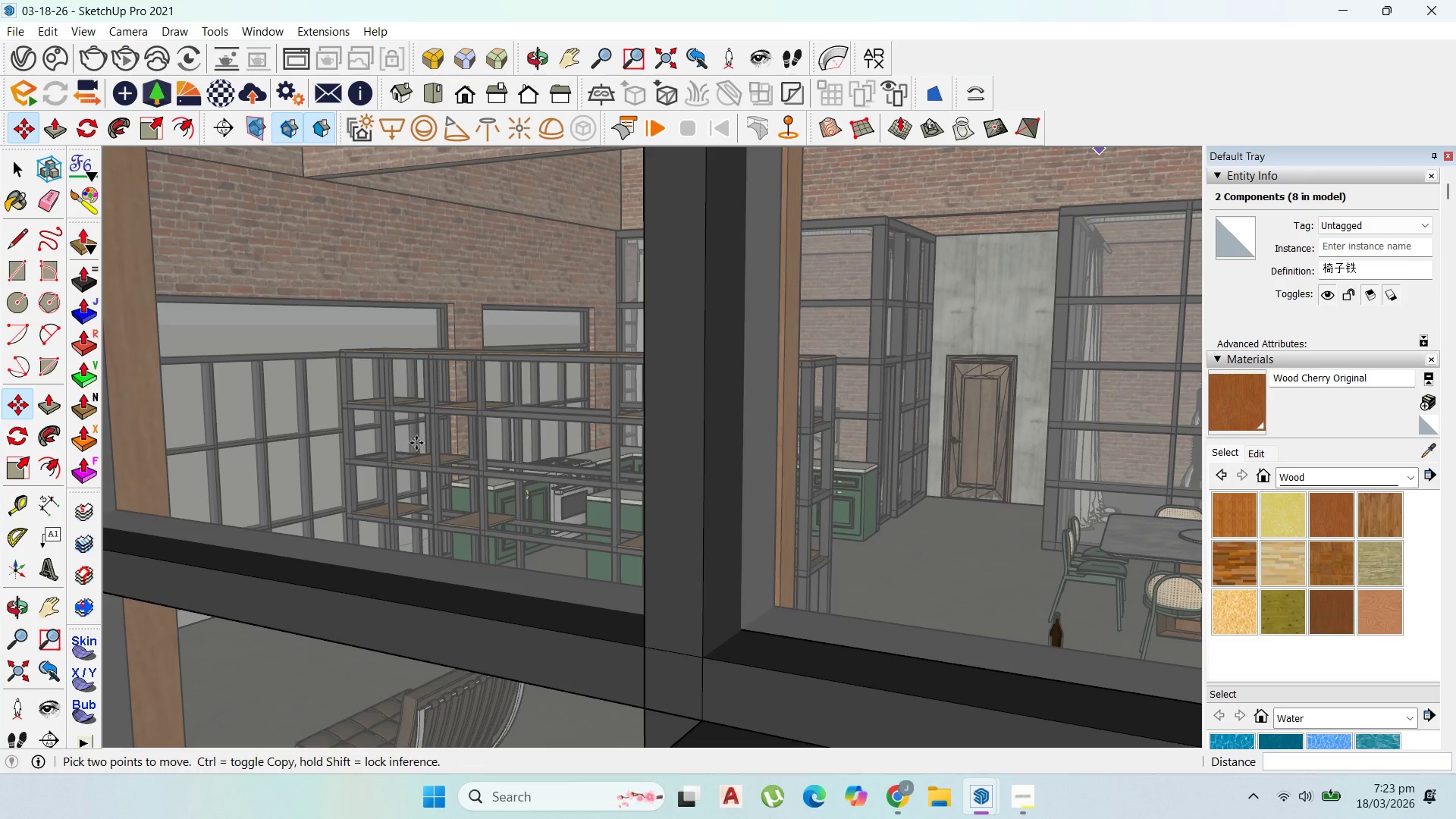 
scroll: coordinate [469, 440], scroll_direction: down, amount: 1.0
 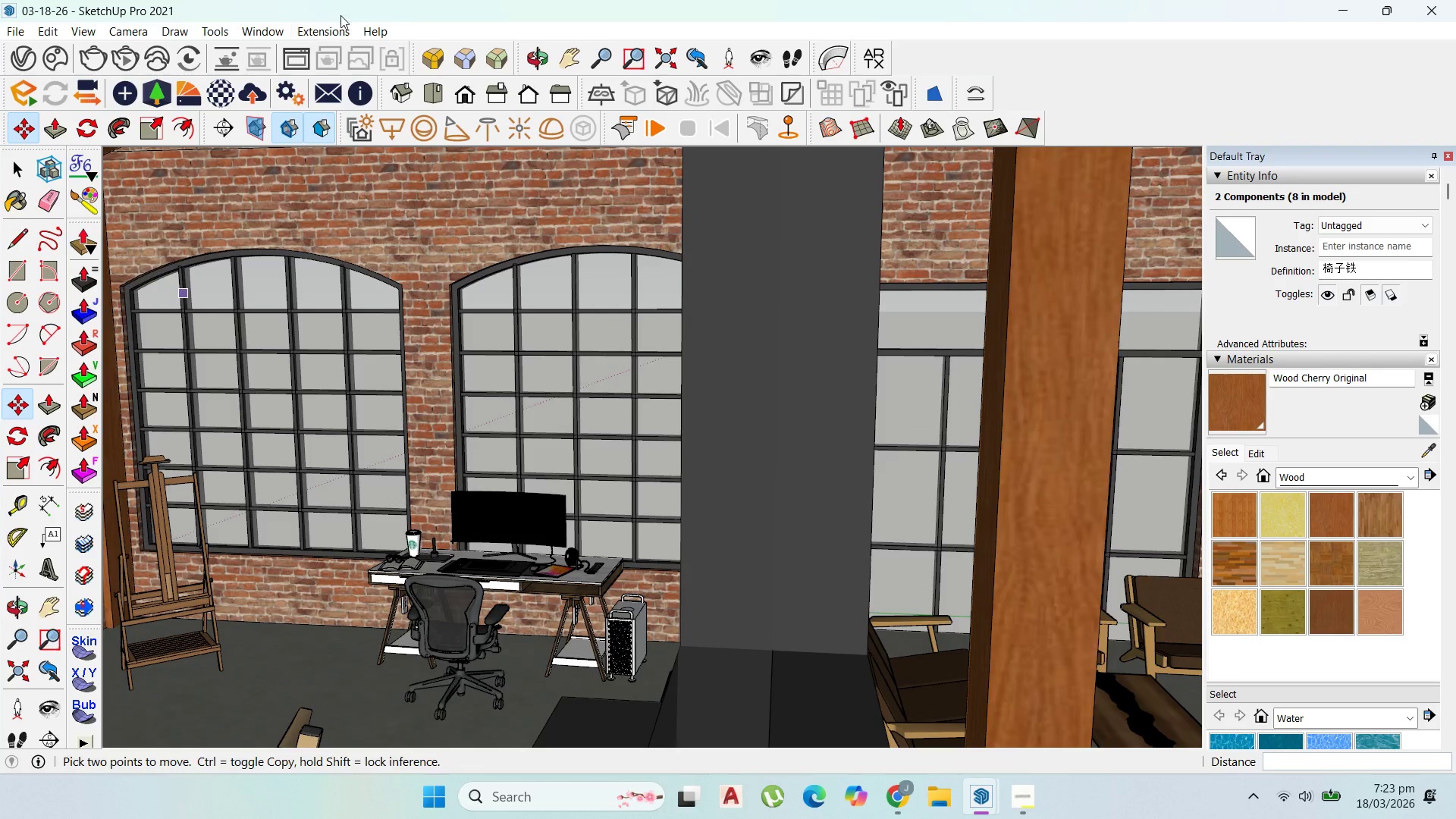 
left_click([563, 55])
 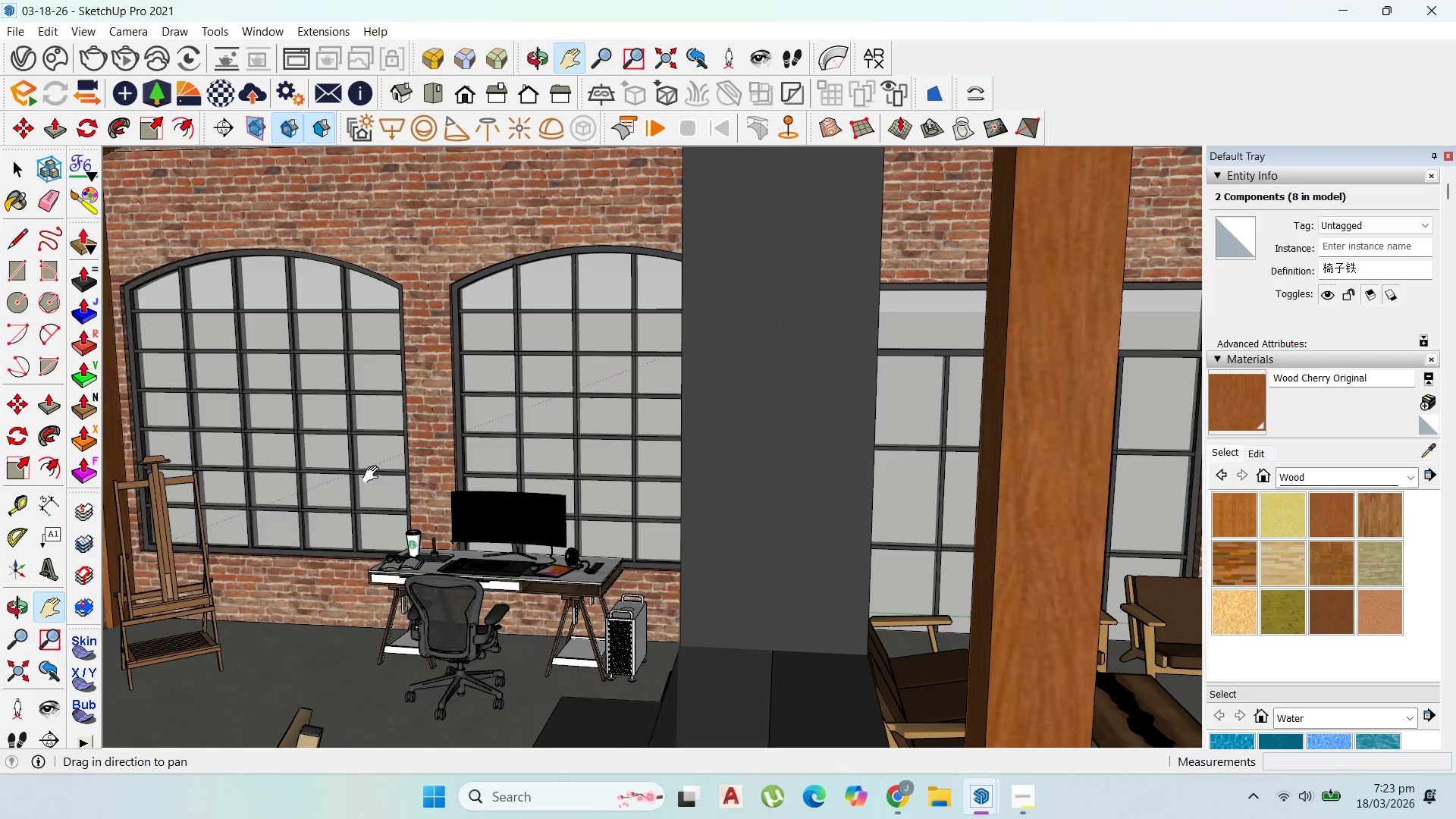 
left_click_drag(start_coordinate=[400, 470], to_coordinate=[816, 560])
 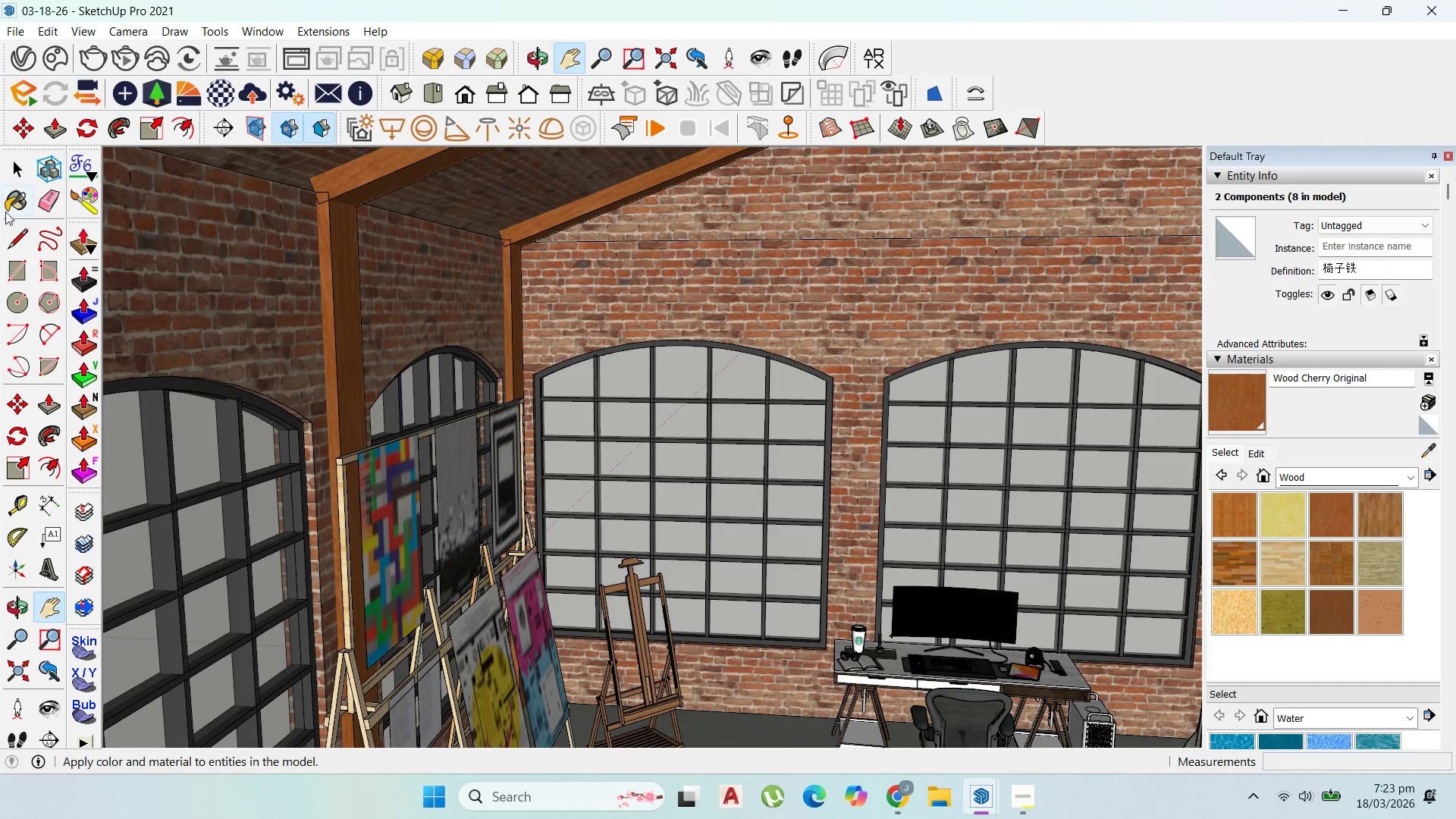 
left_click([15, 164])
 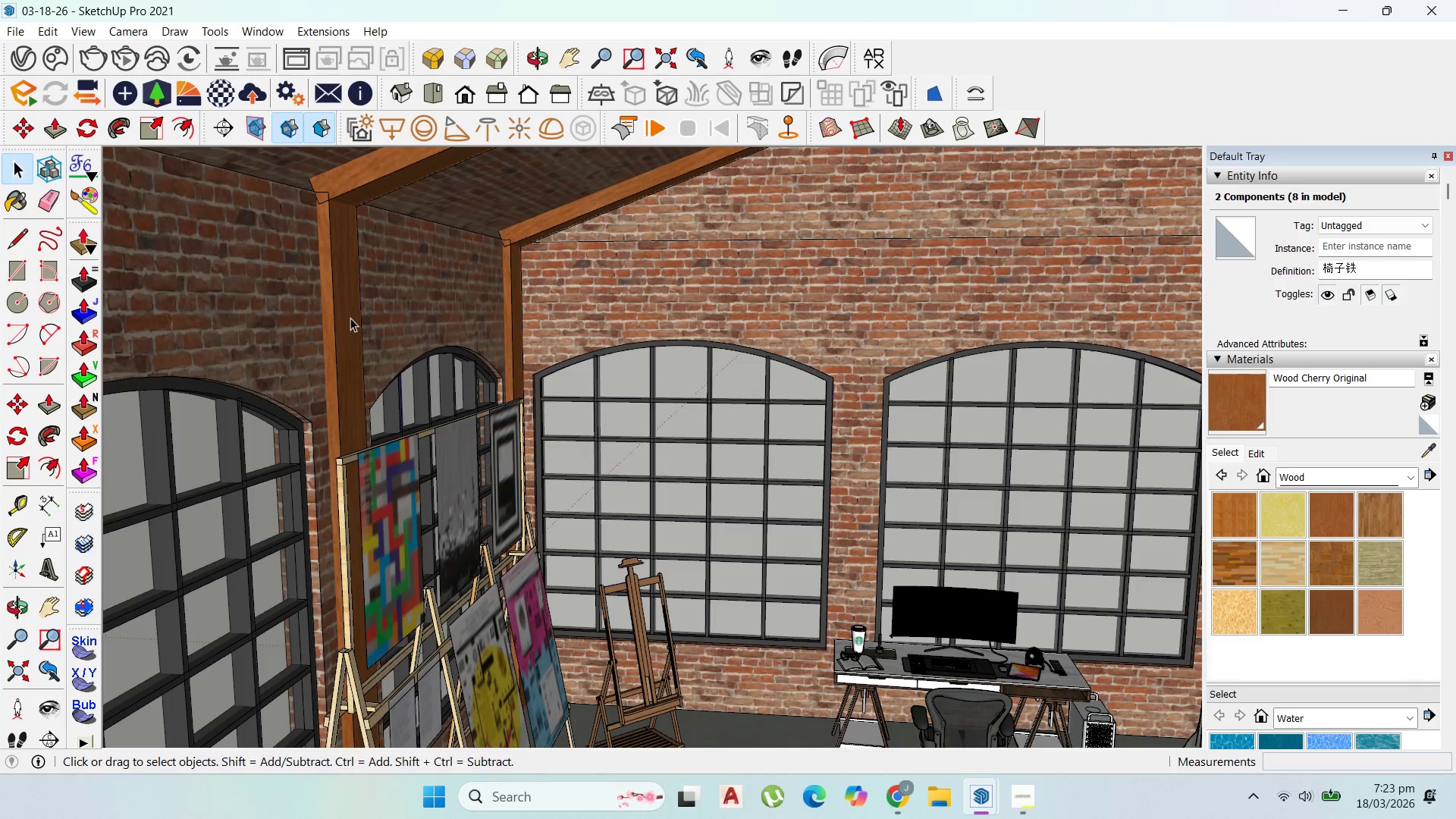 
left_click([350, 318])
 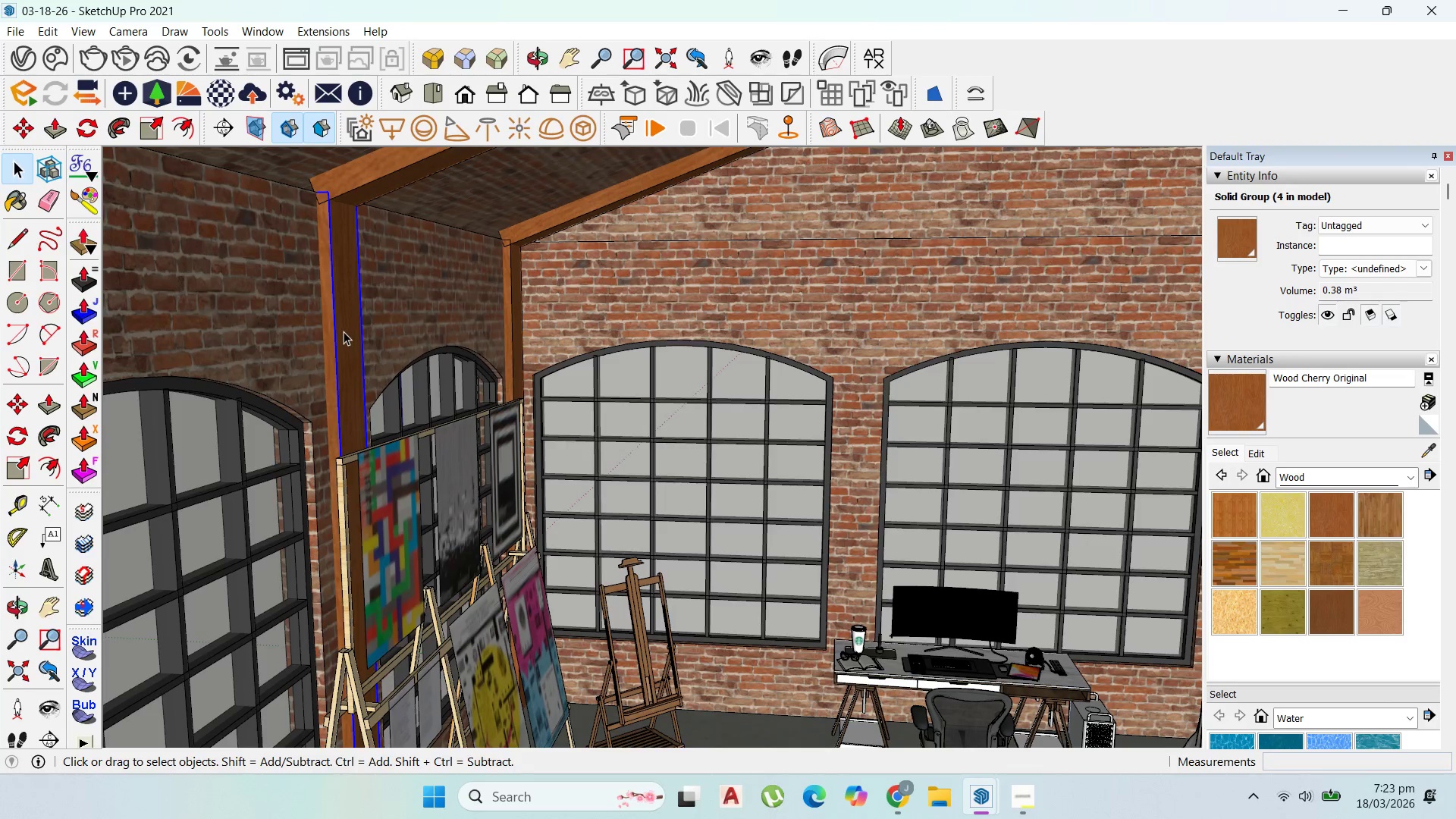 
key(M)
 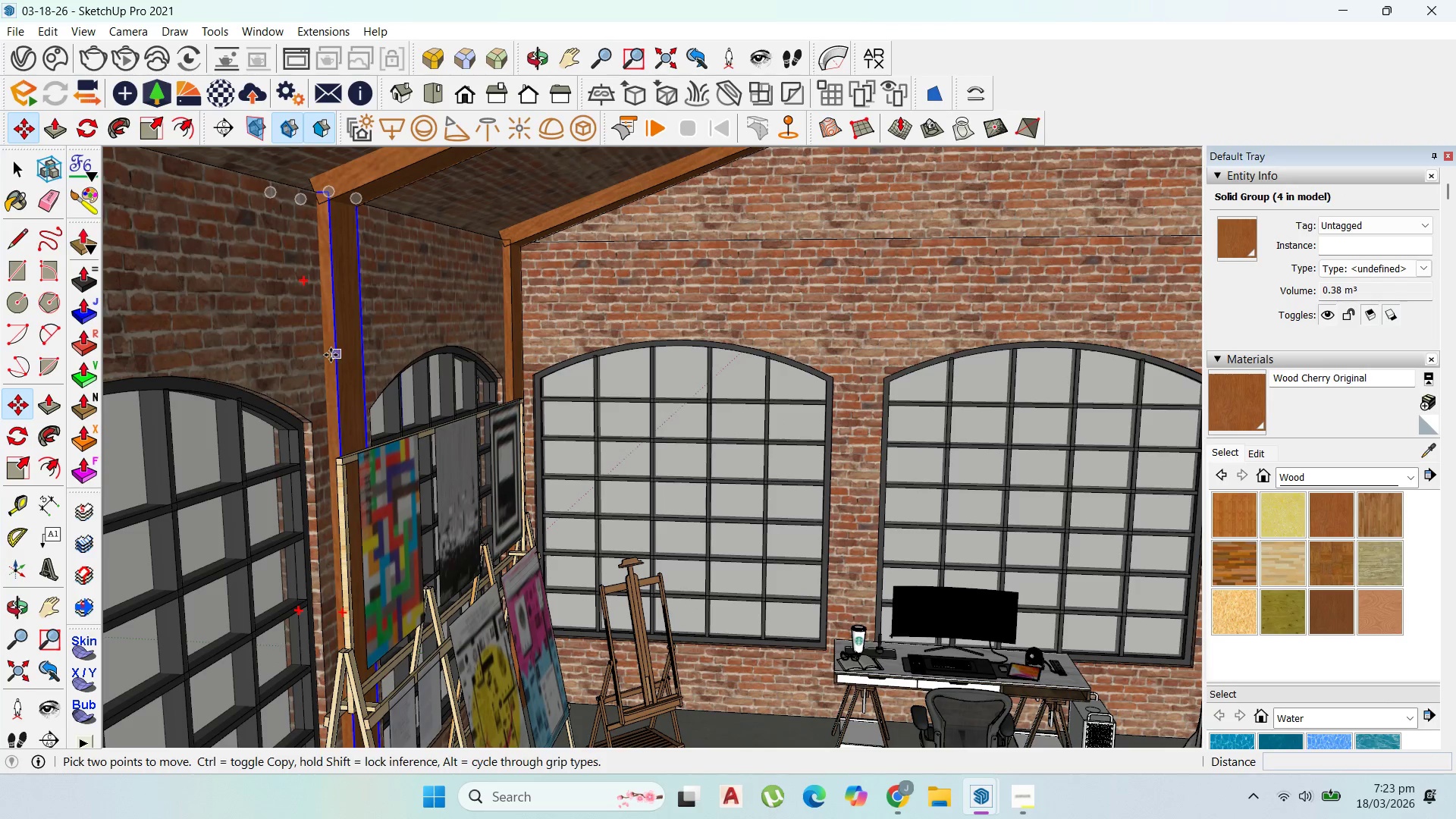 
key(Control+ControlLeft)
 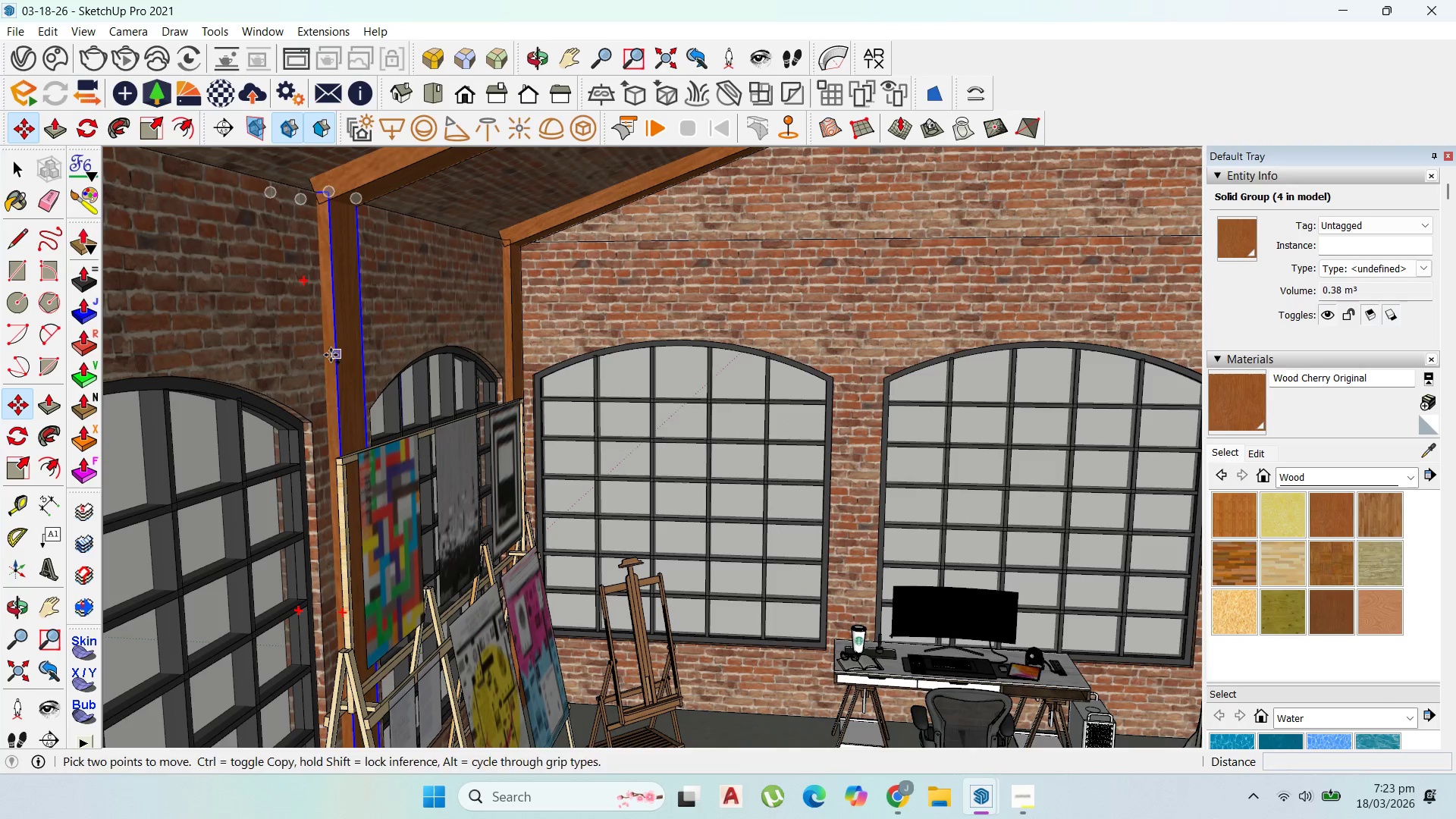 
left_click([331, 355])
 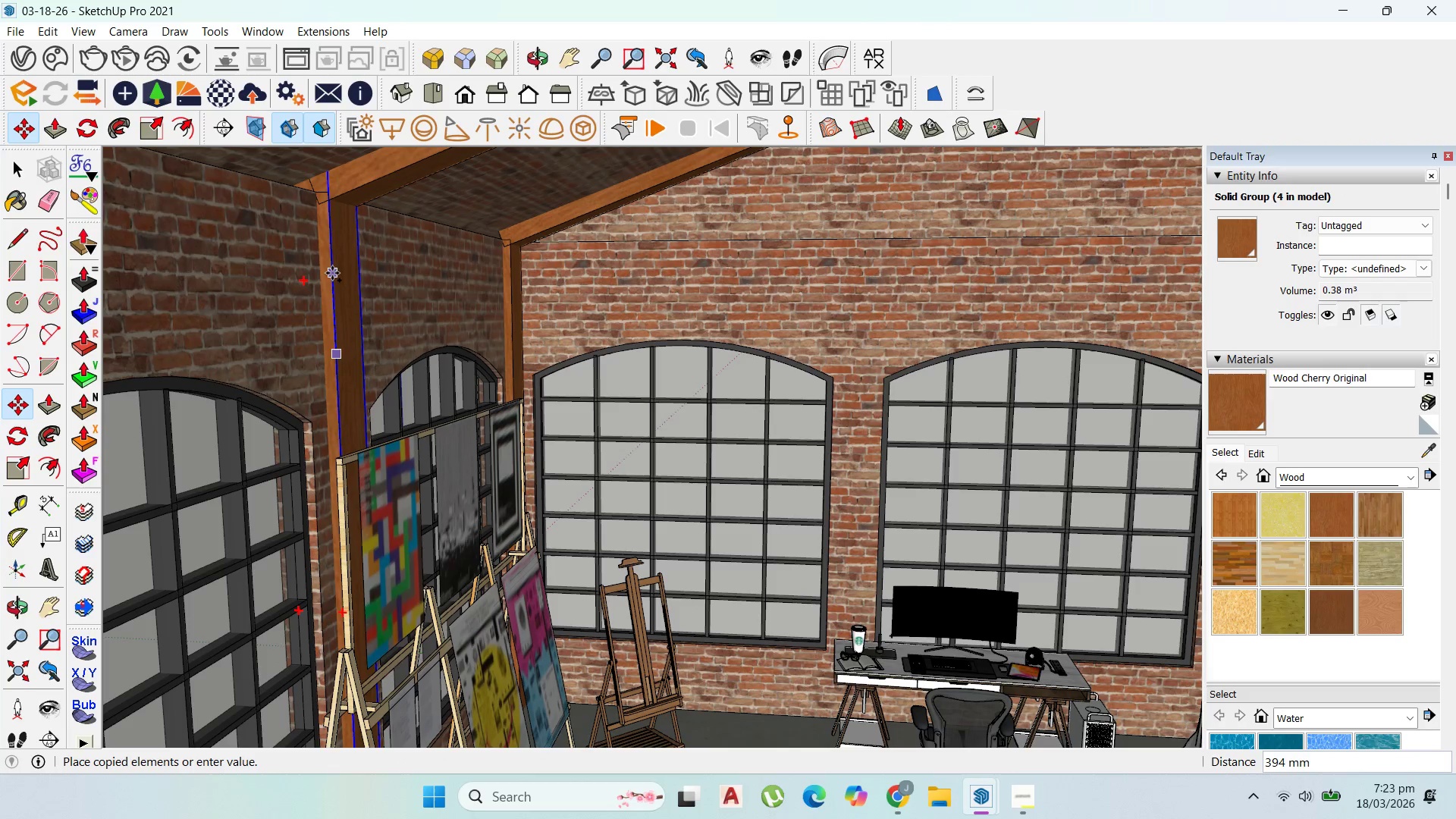 
left_click([332, 273])
 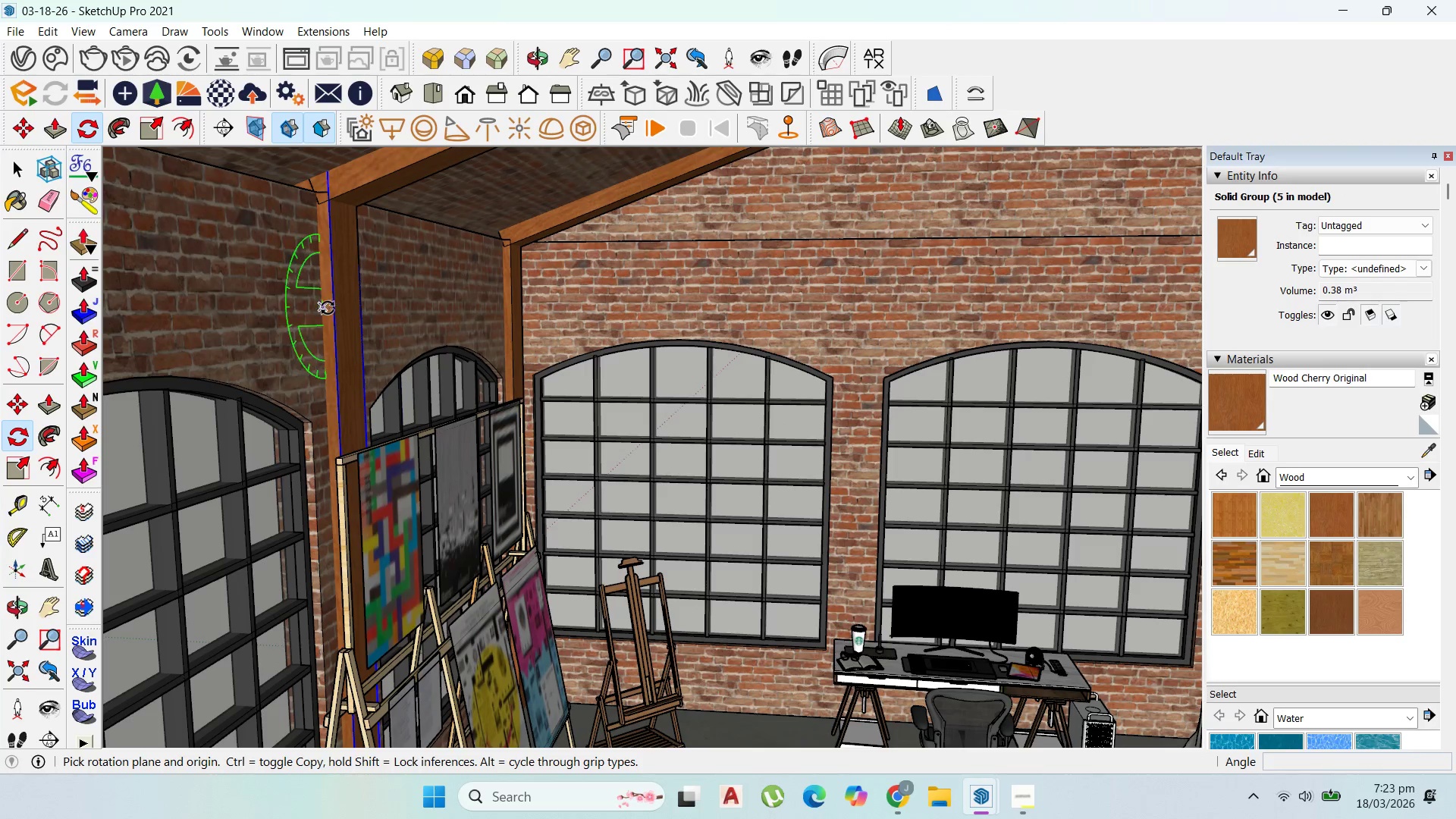 
left_click([334, 309])
 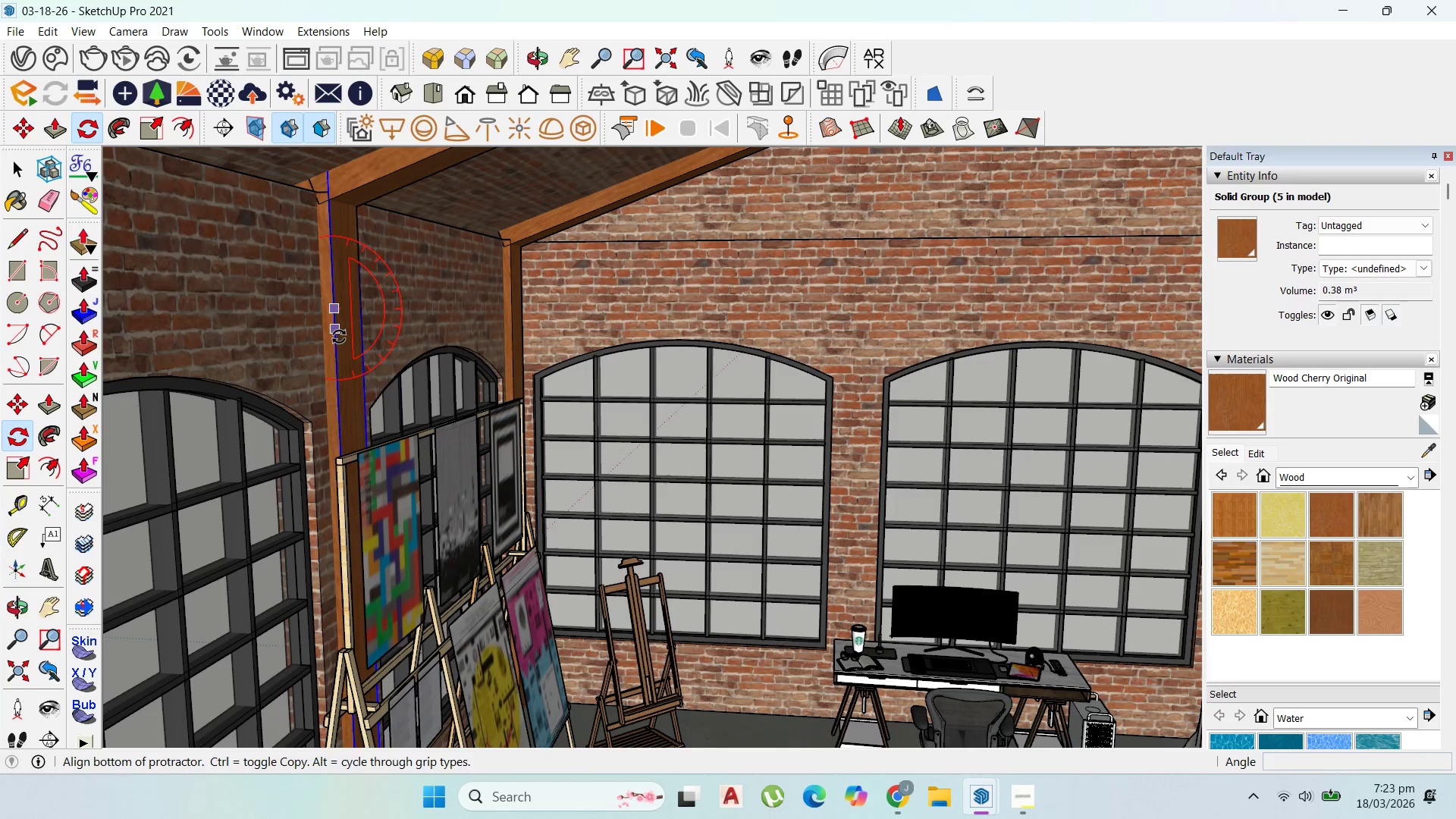 
left_click([339, 337])
 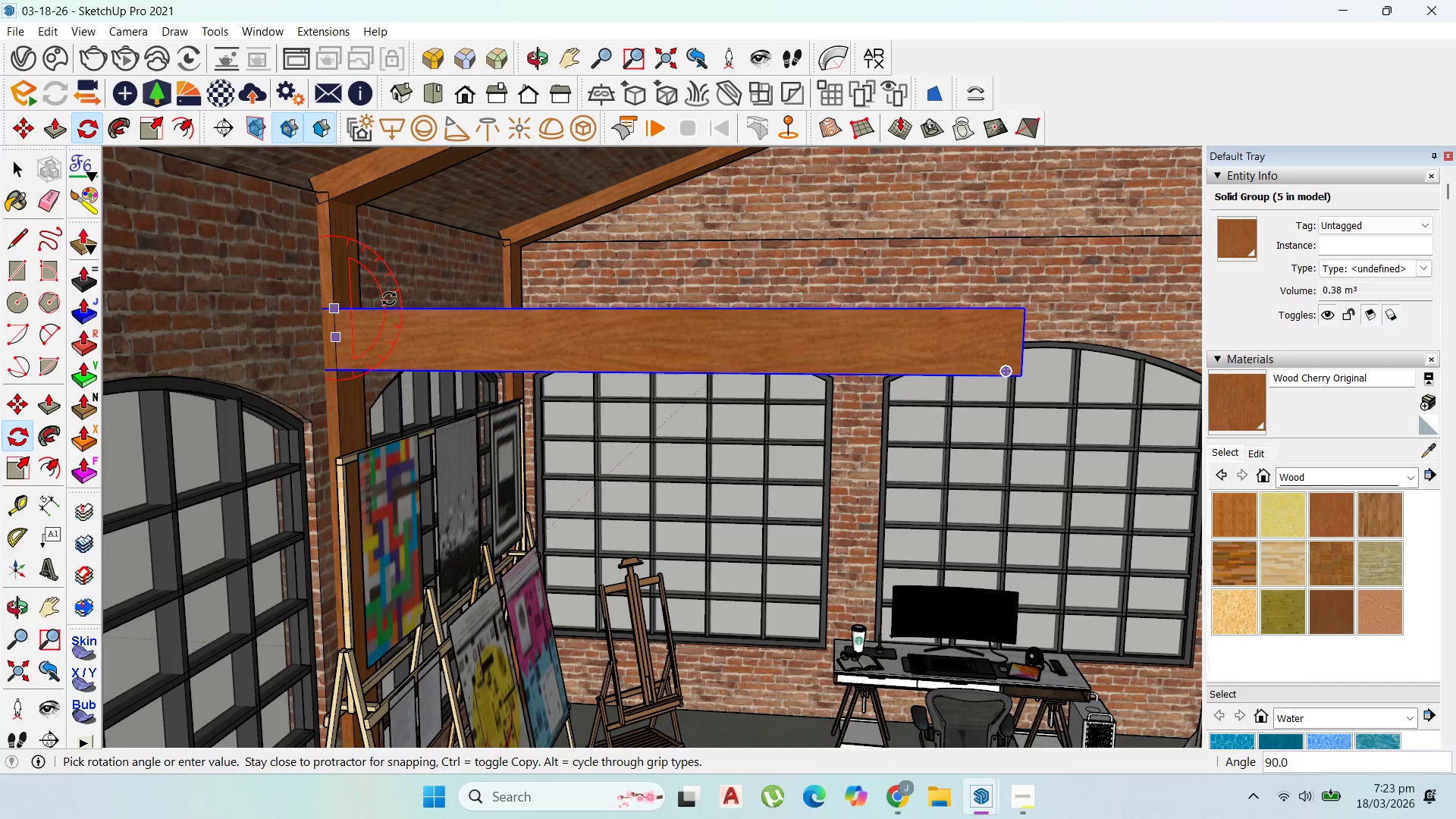 
left_click([389, 299])
 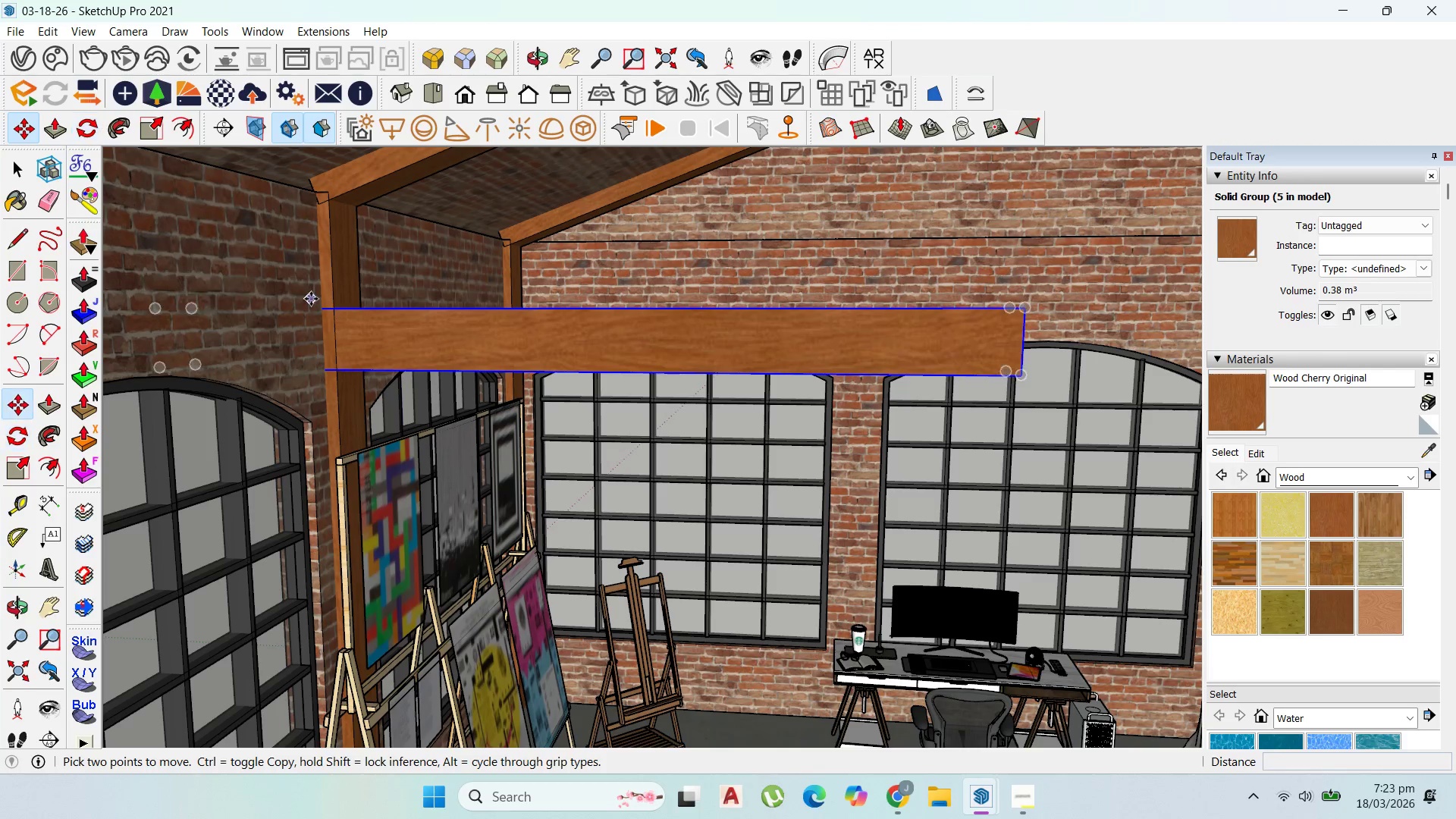 
left_click_drag(start_coordinate=[347, 332], to_coordinate=[377, 332])
 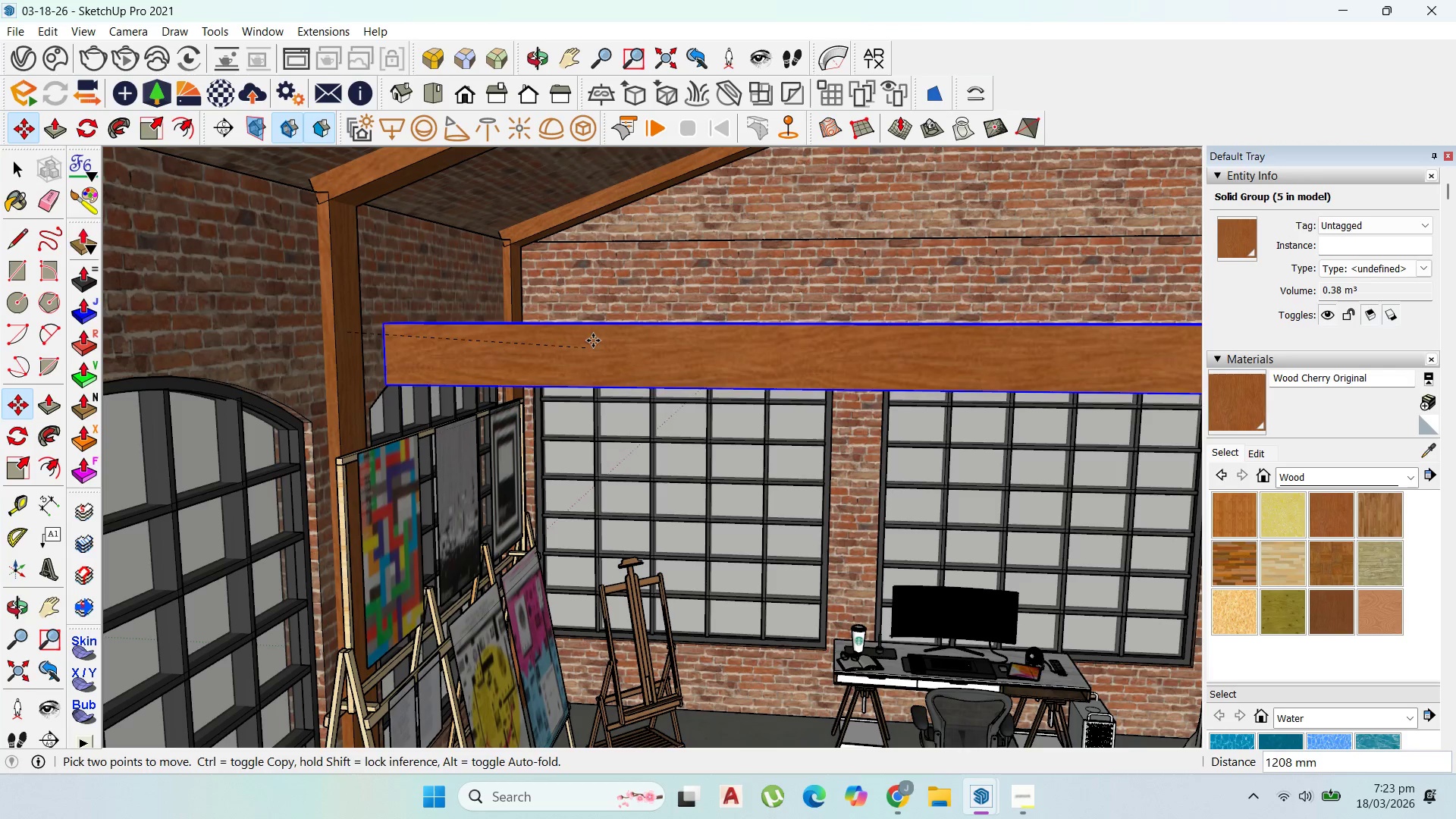 
left_click([593, 339])
 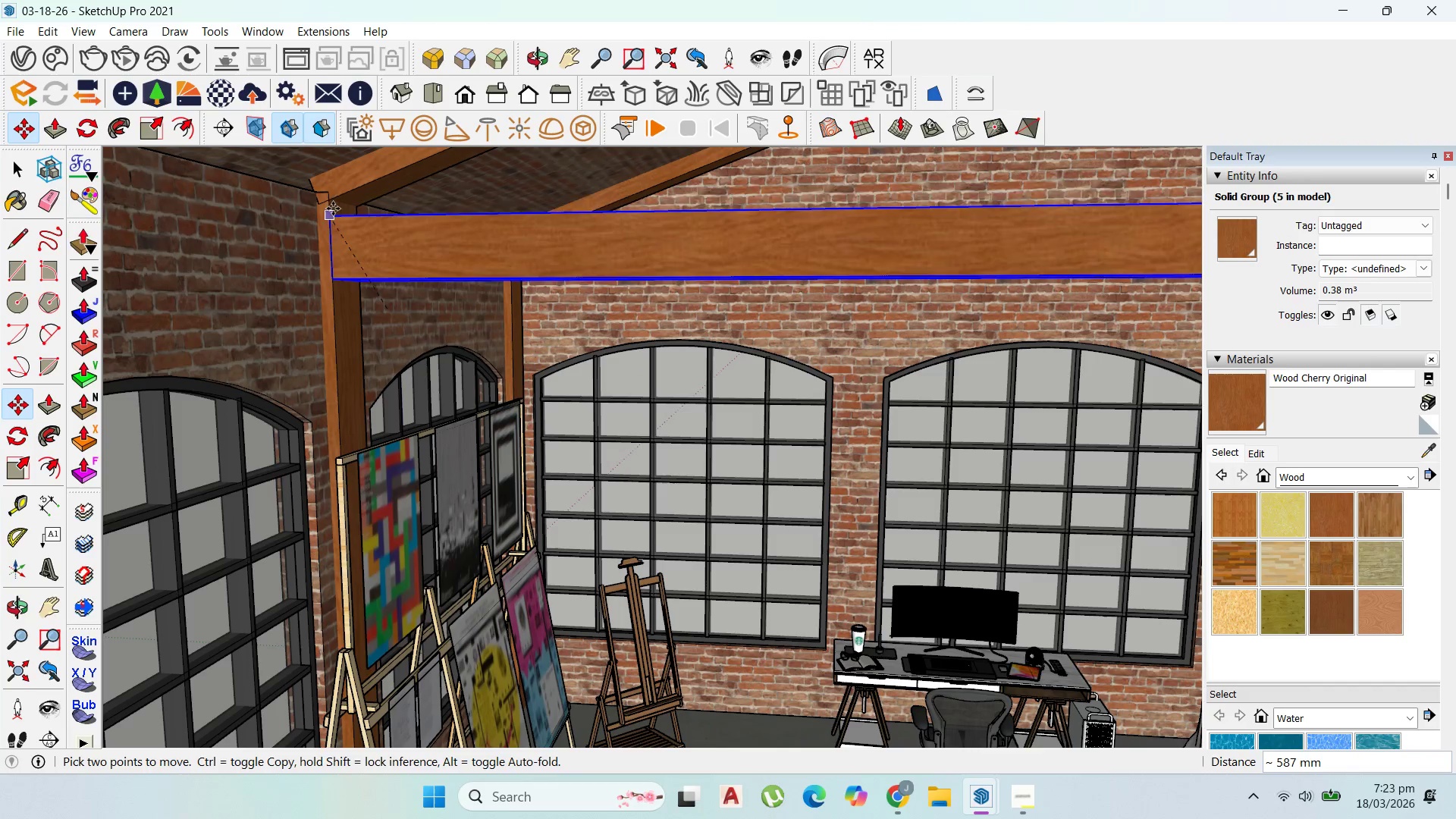 
left_click([333, 206])
 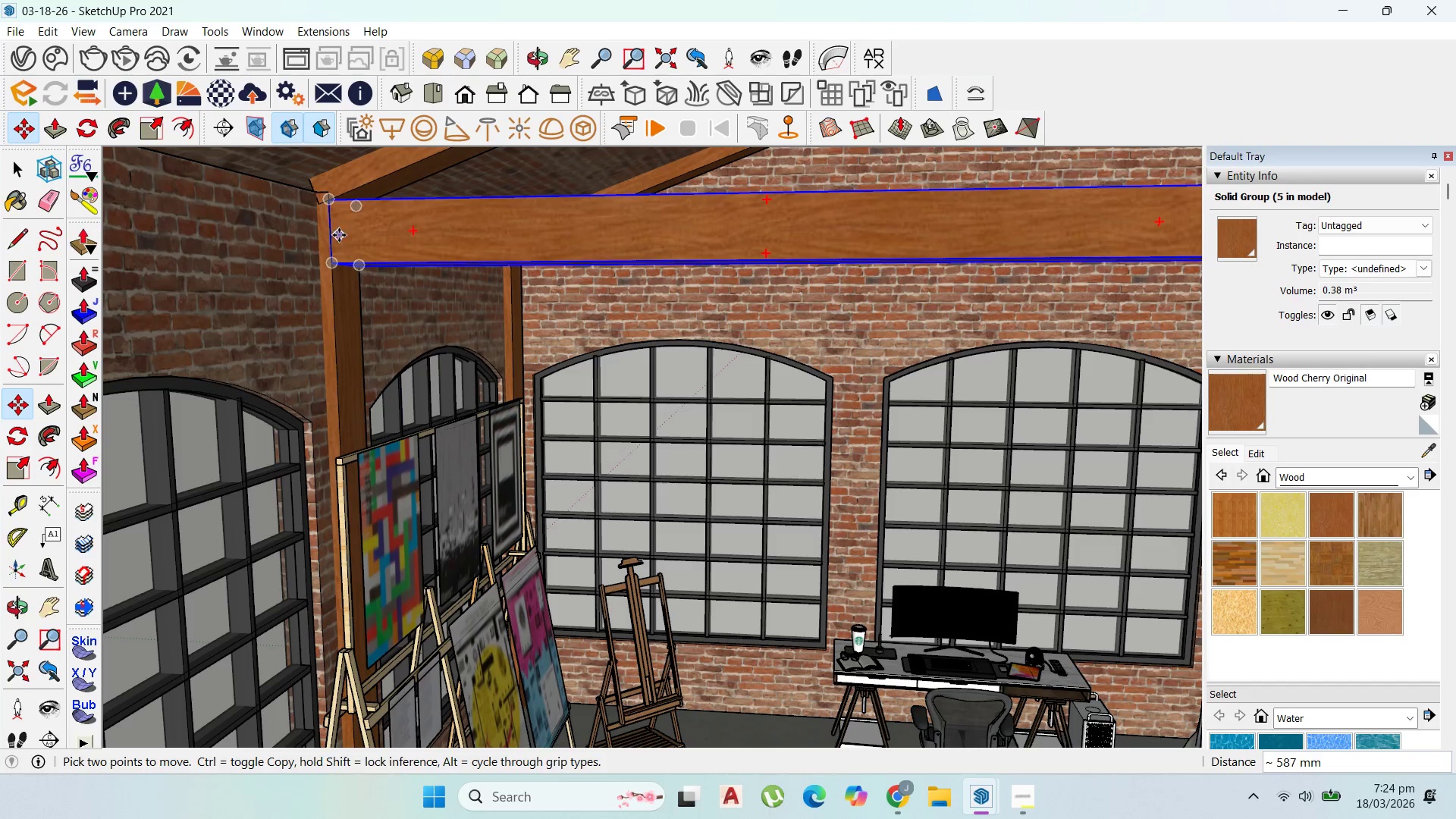 
scroll: coordinate [94, 217], scroll_direction: down, amount: 4.0
 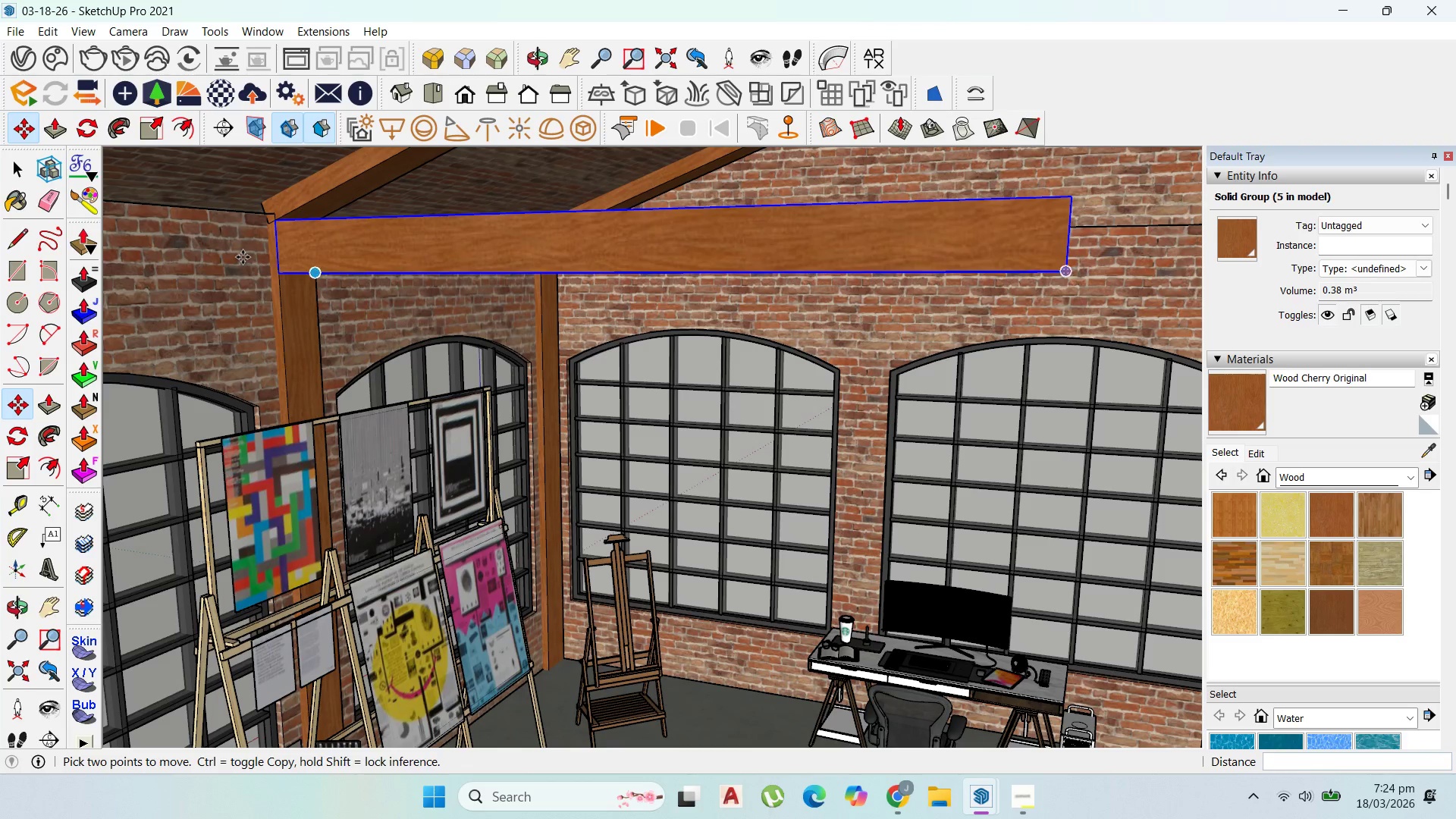 
left_click([286, 269])
 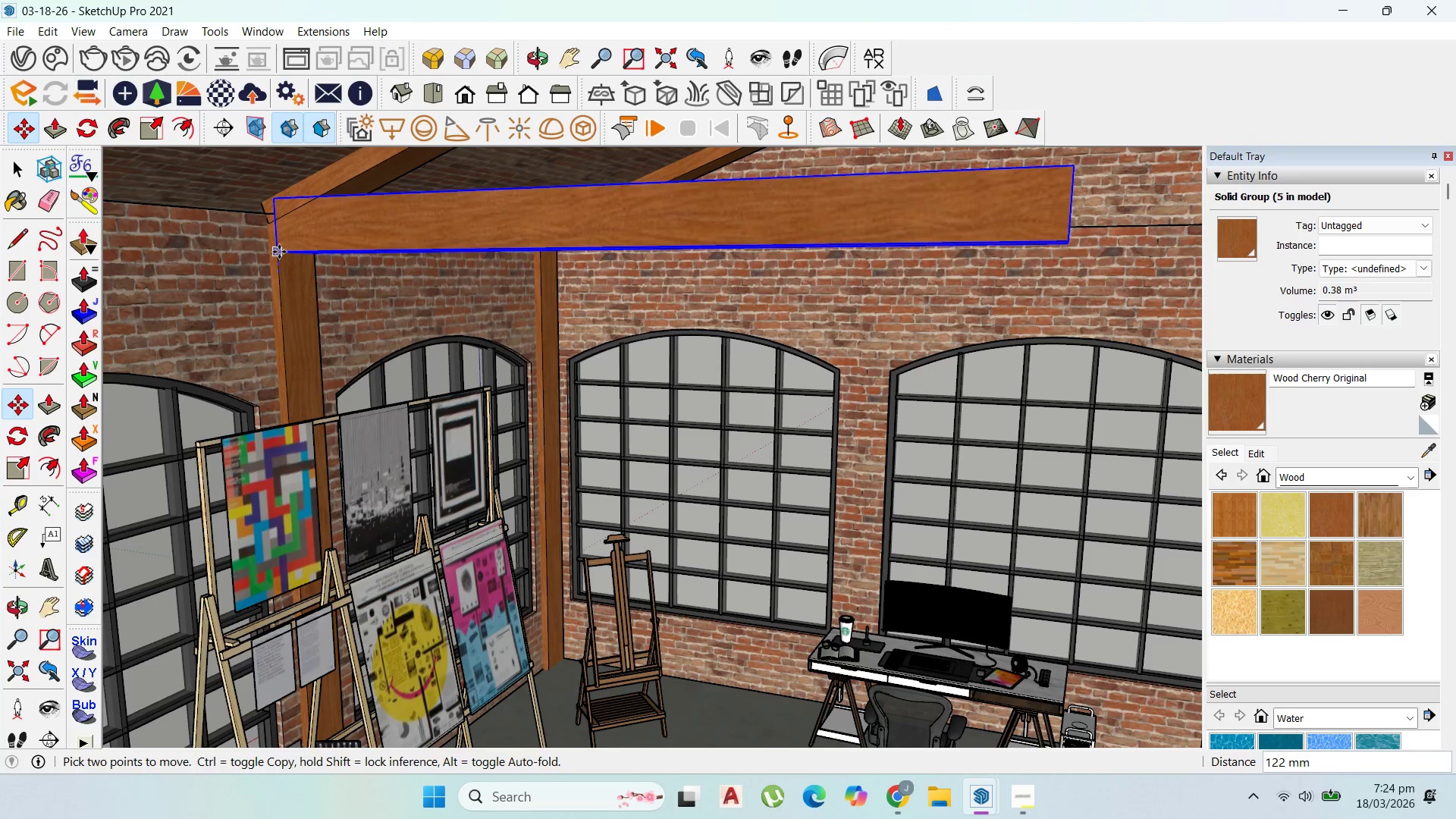 
left_click([279, 251])
 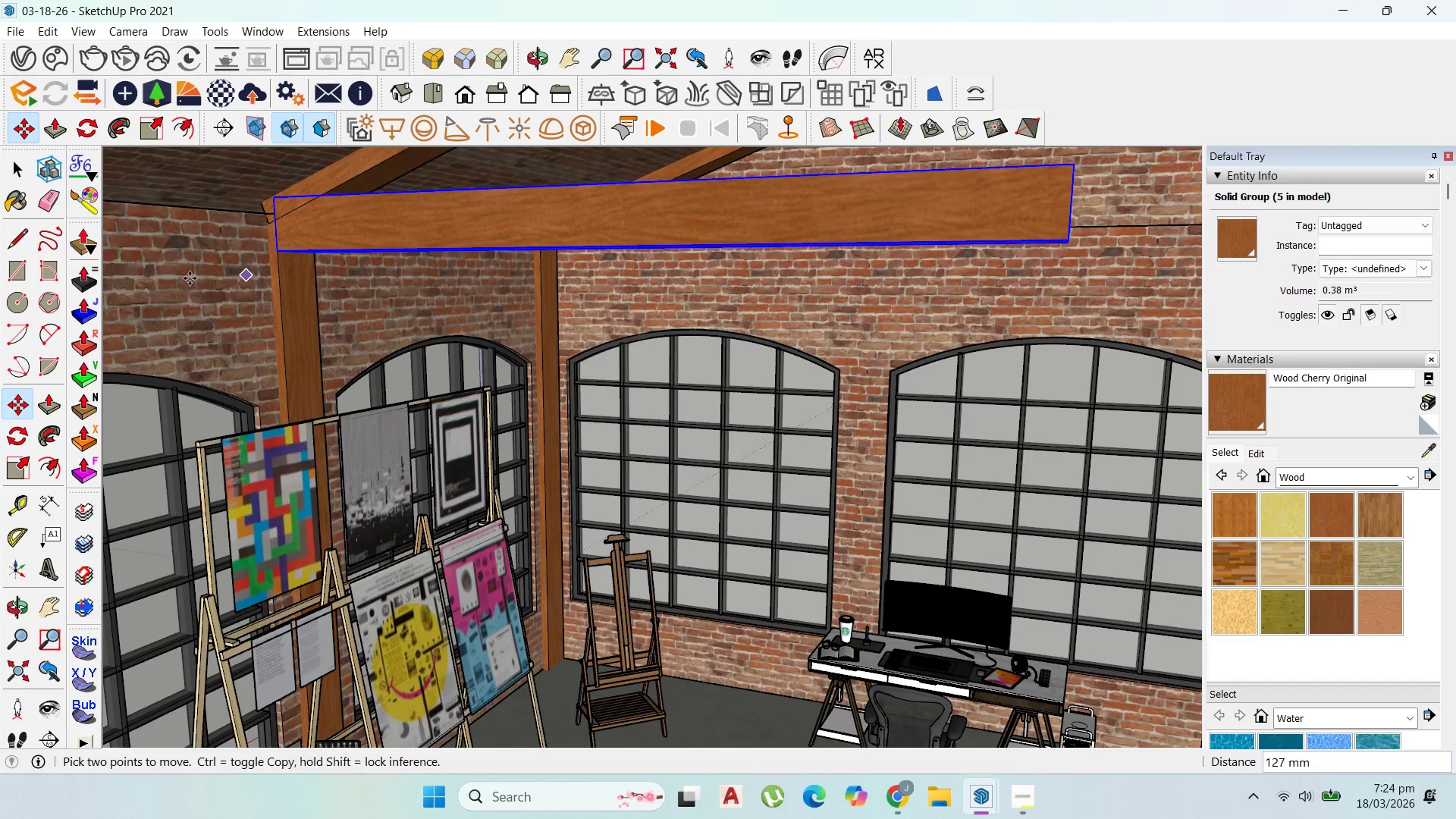 
scroll: coordinate [184, 273], scroll_direction: down, amount: 2.0
 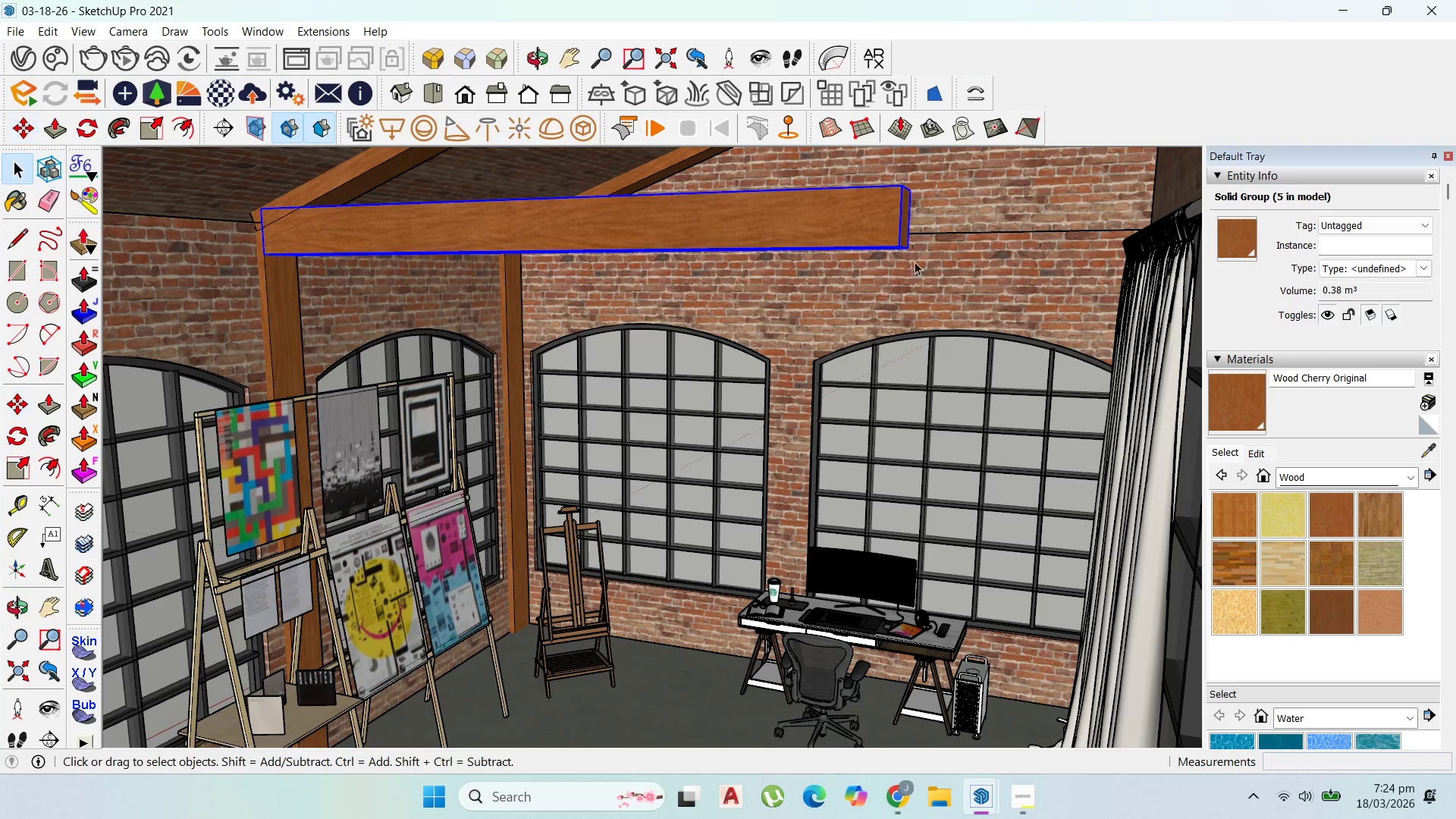 
left_click([886, 228])
 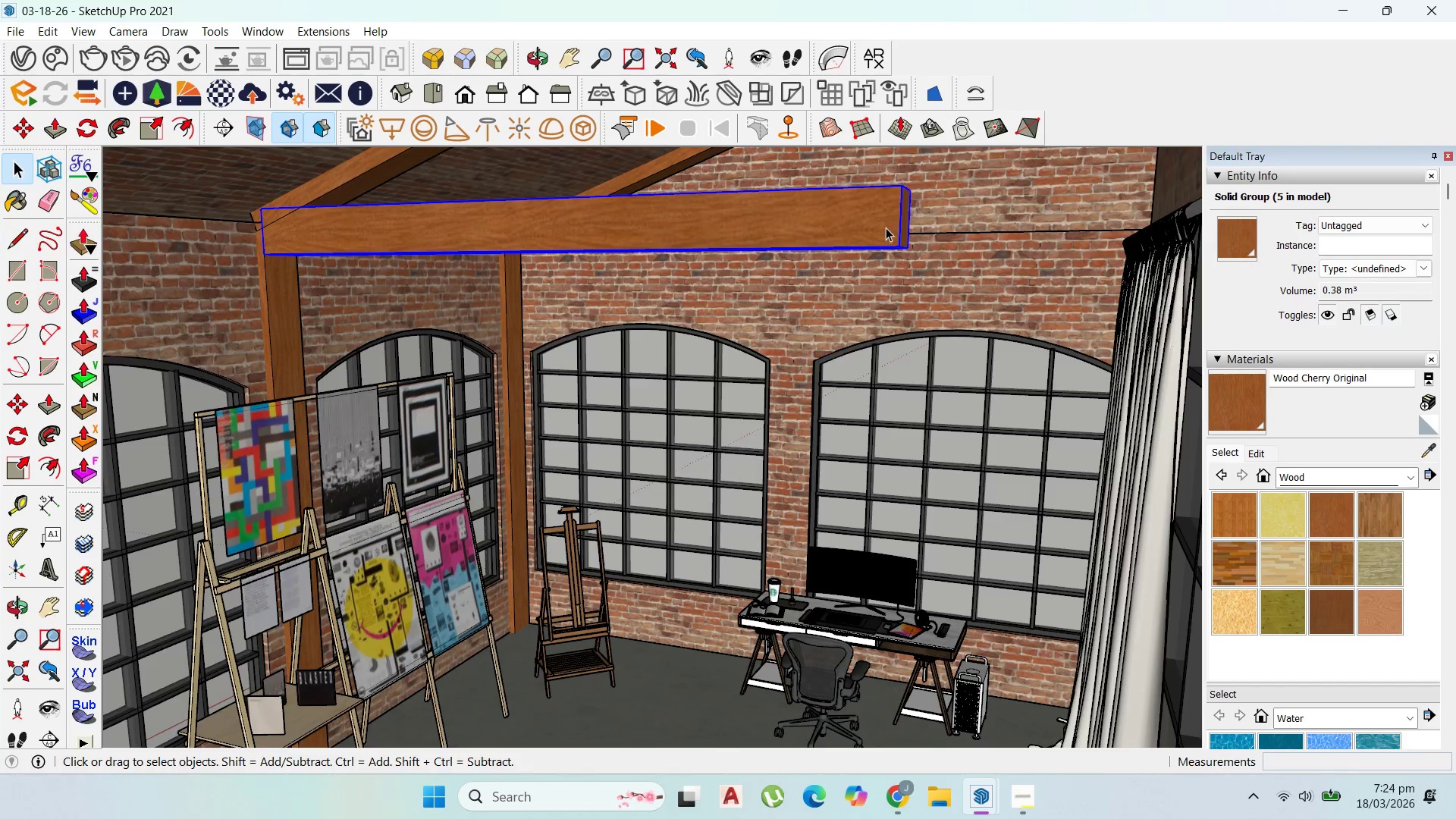 
triple_click([886, 228])
 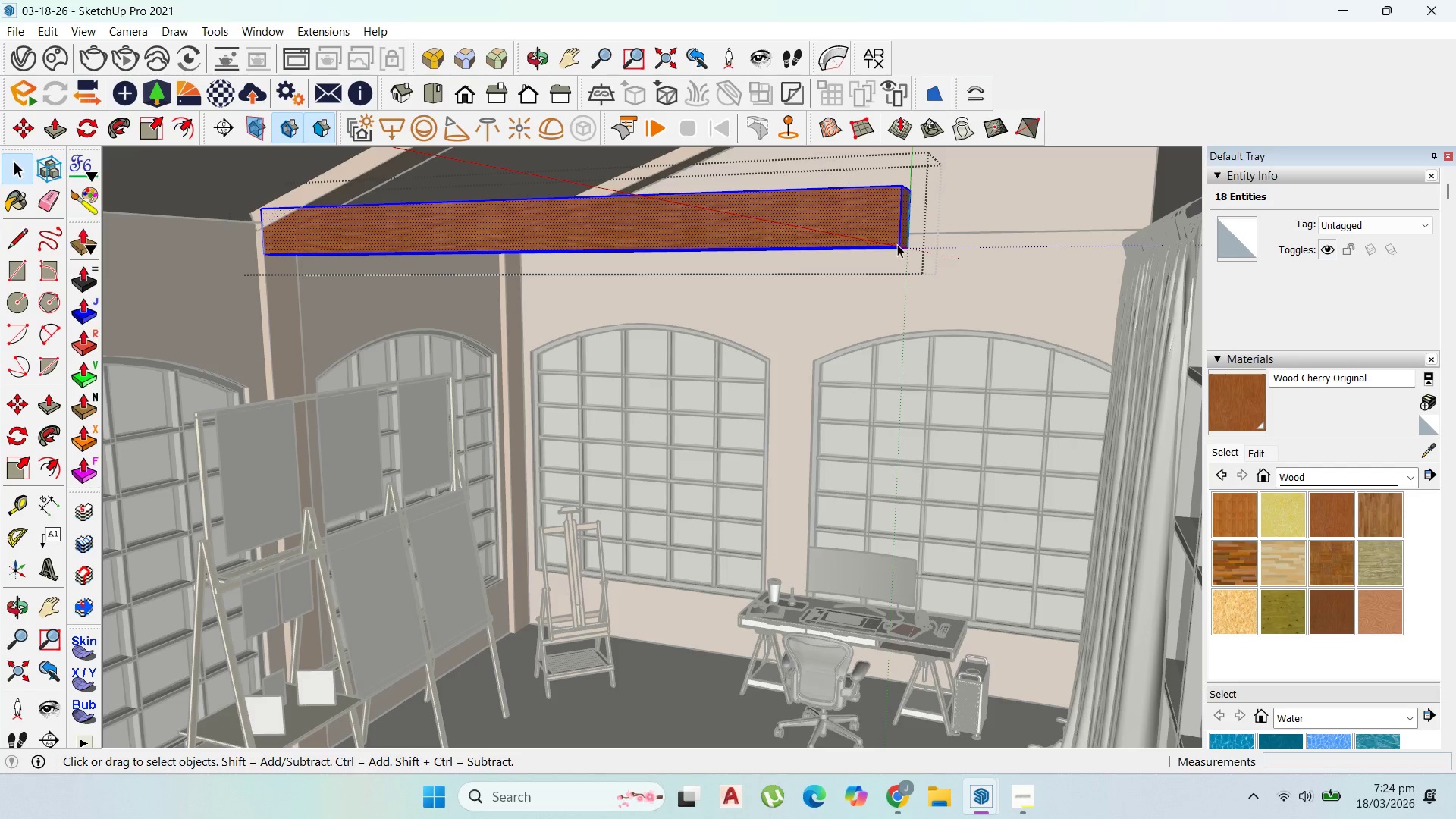 
key(P)
 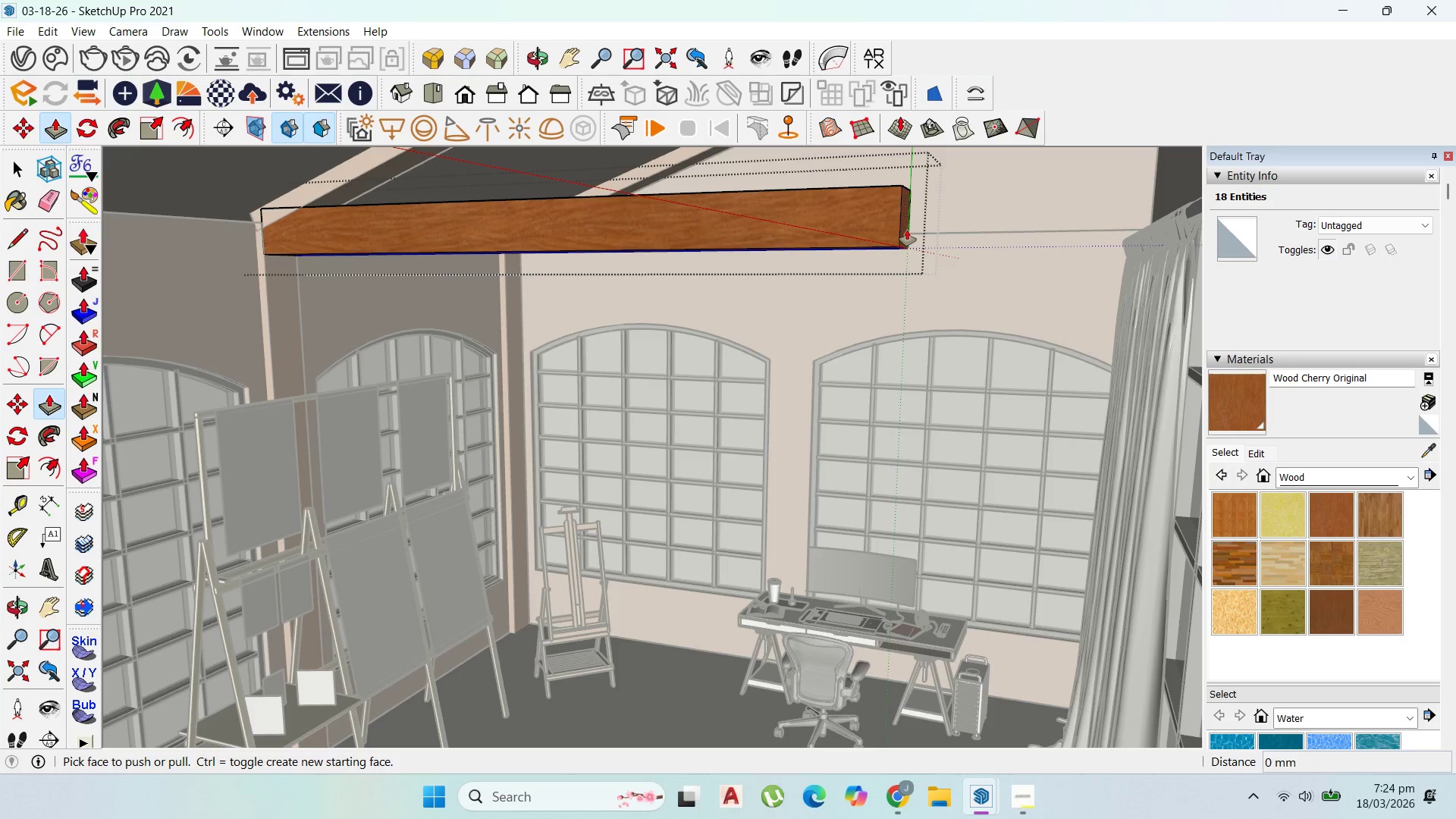 
left_click([906, 229])
 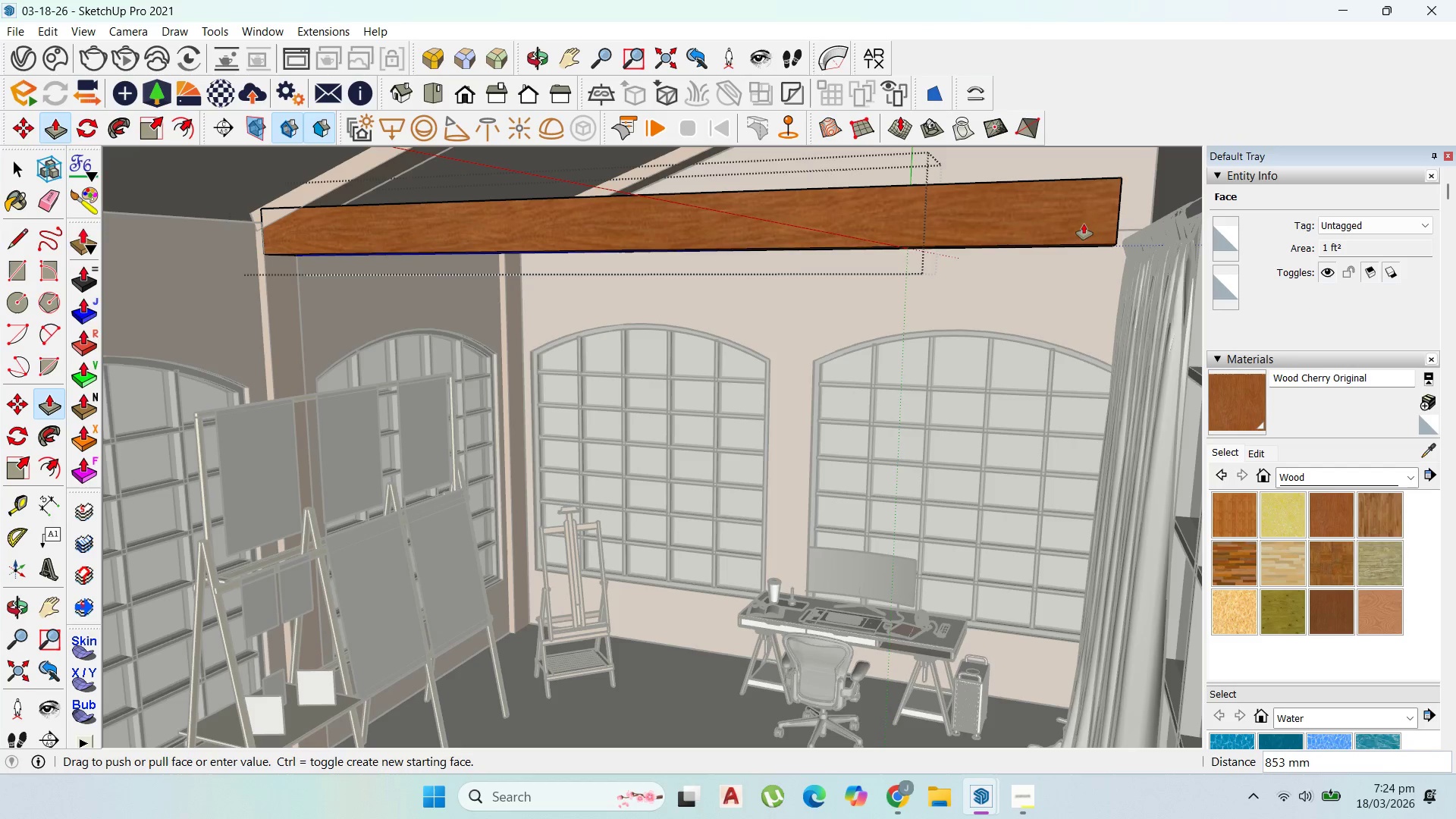 
scroll: coordinate [1095, 221], scroll_direction: down, amount: 1.0
 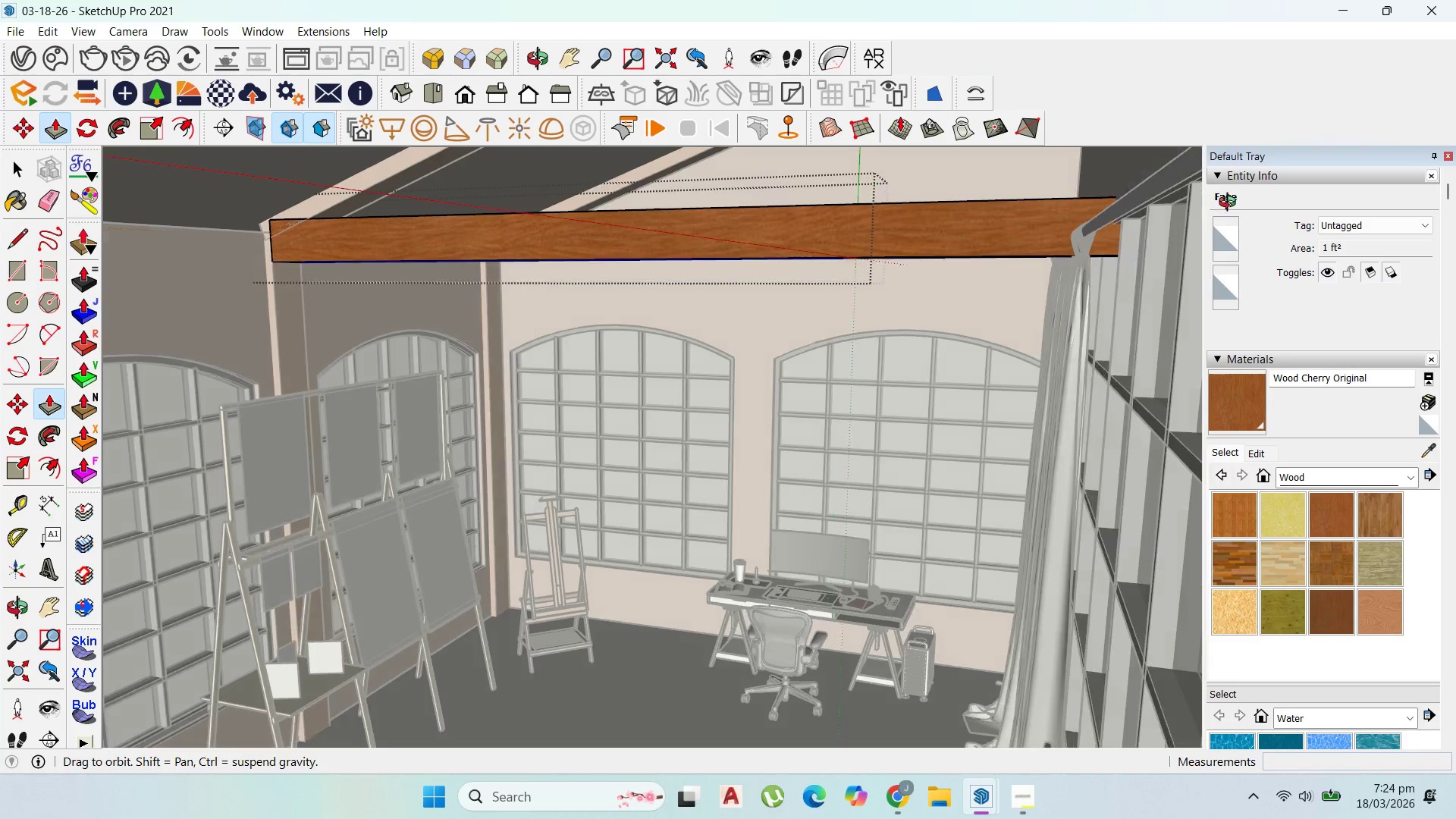 
left_click([1134, 187])
 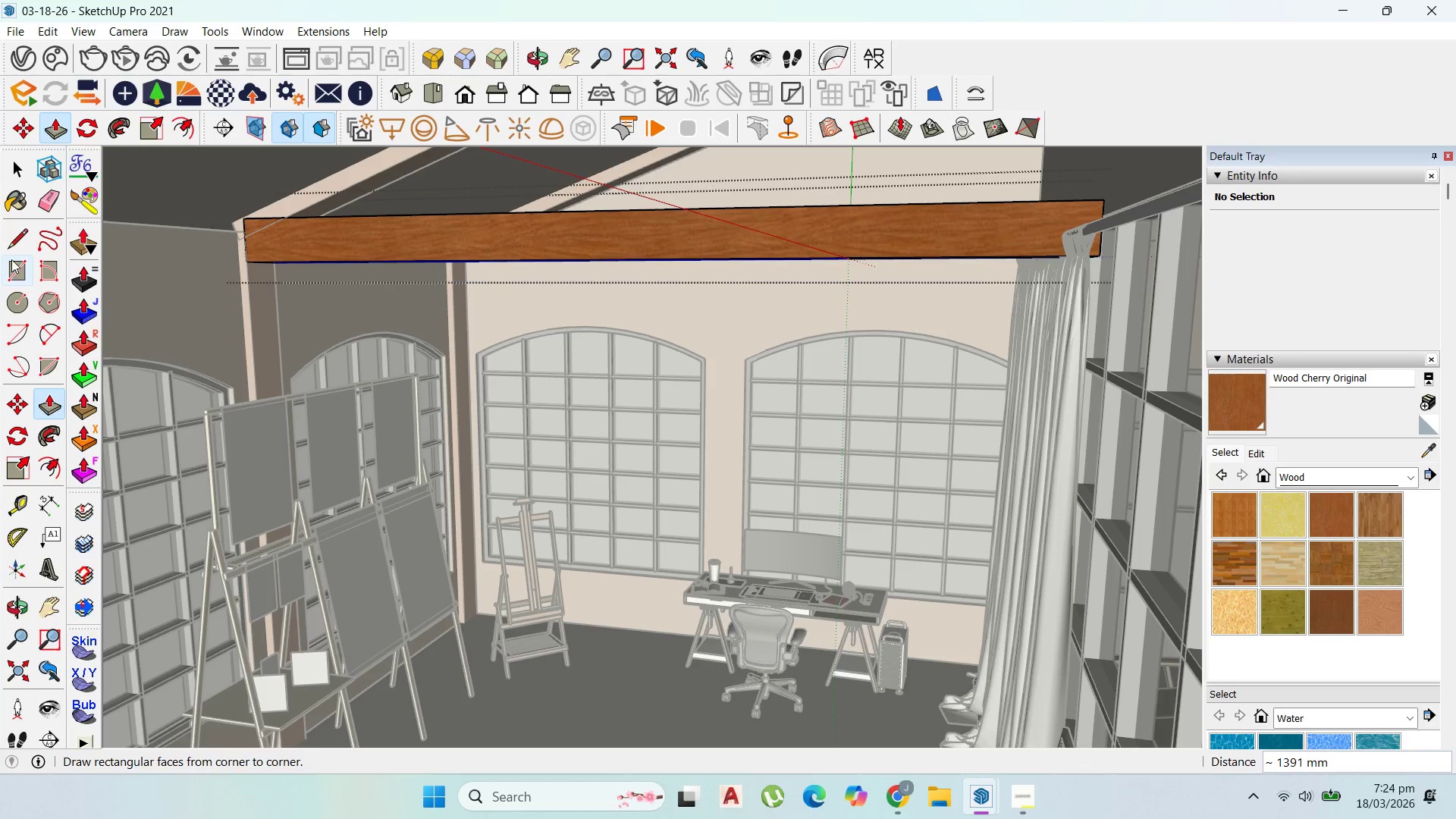 
left_click([19, 165])
 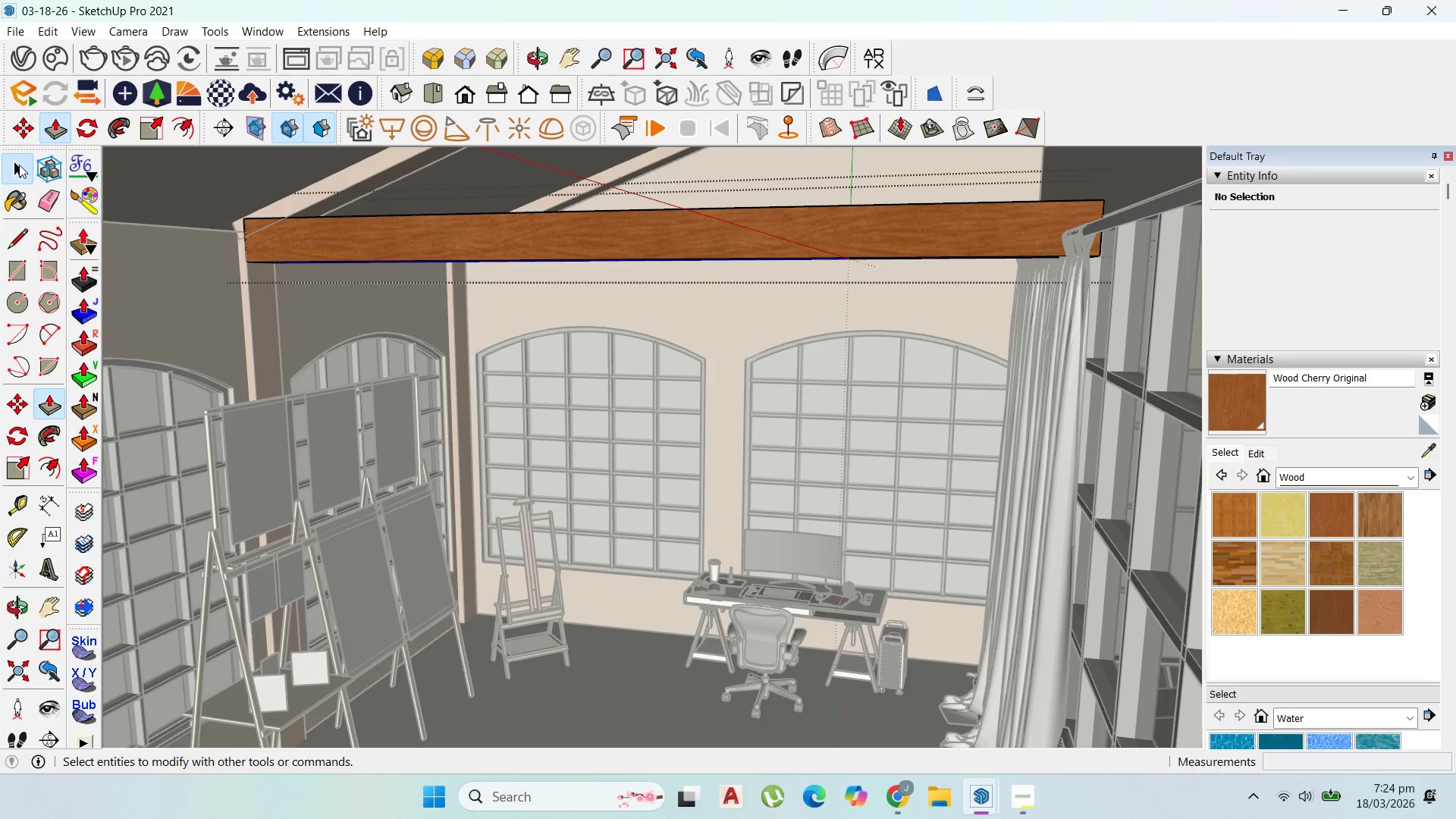 
key(Escape)
 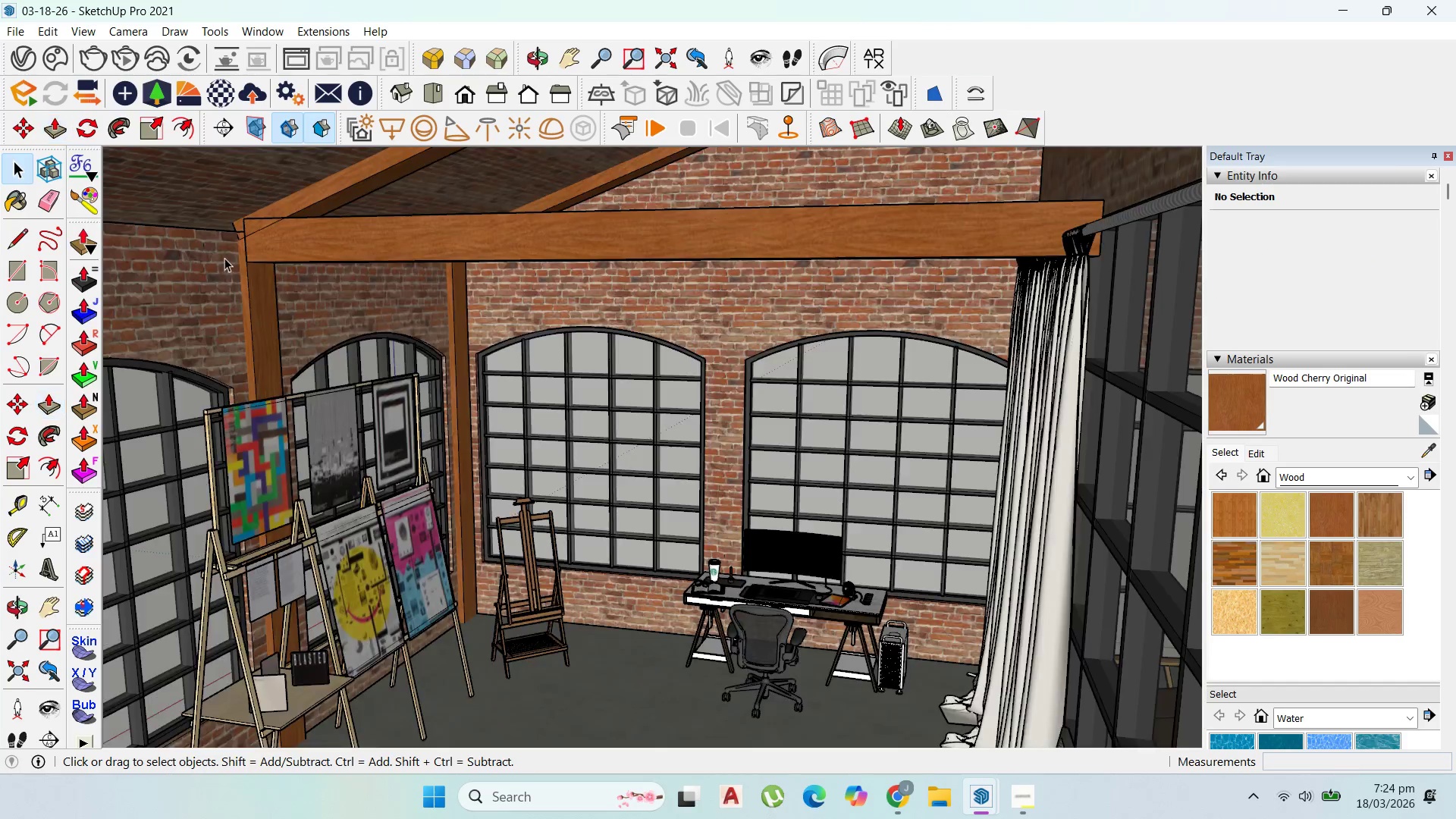 
key(Escape)
 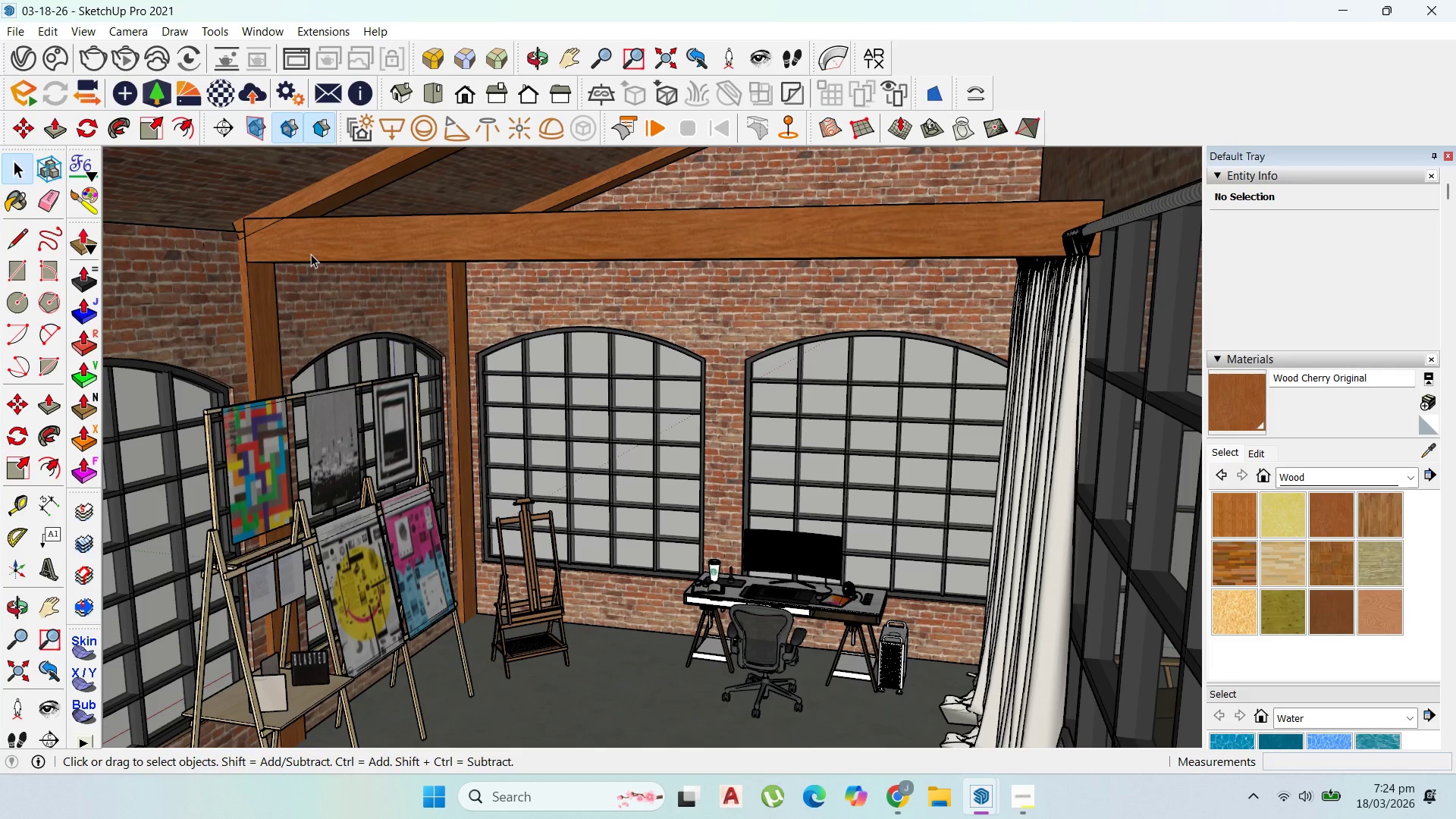 
left_click([309, 253])
 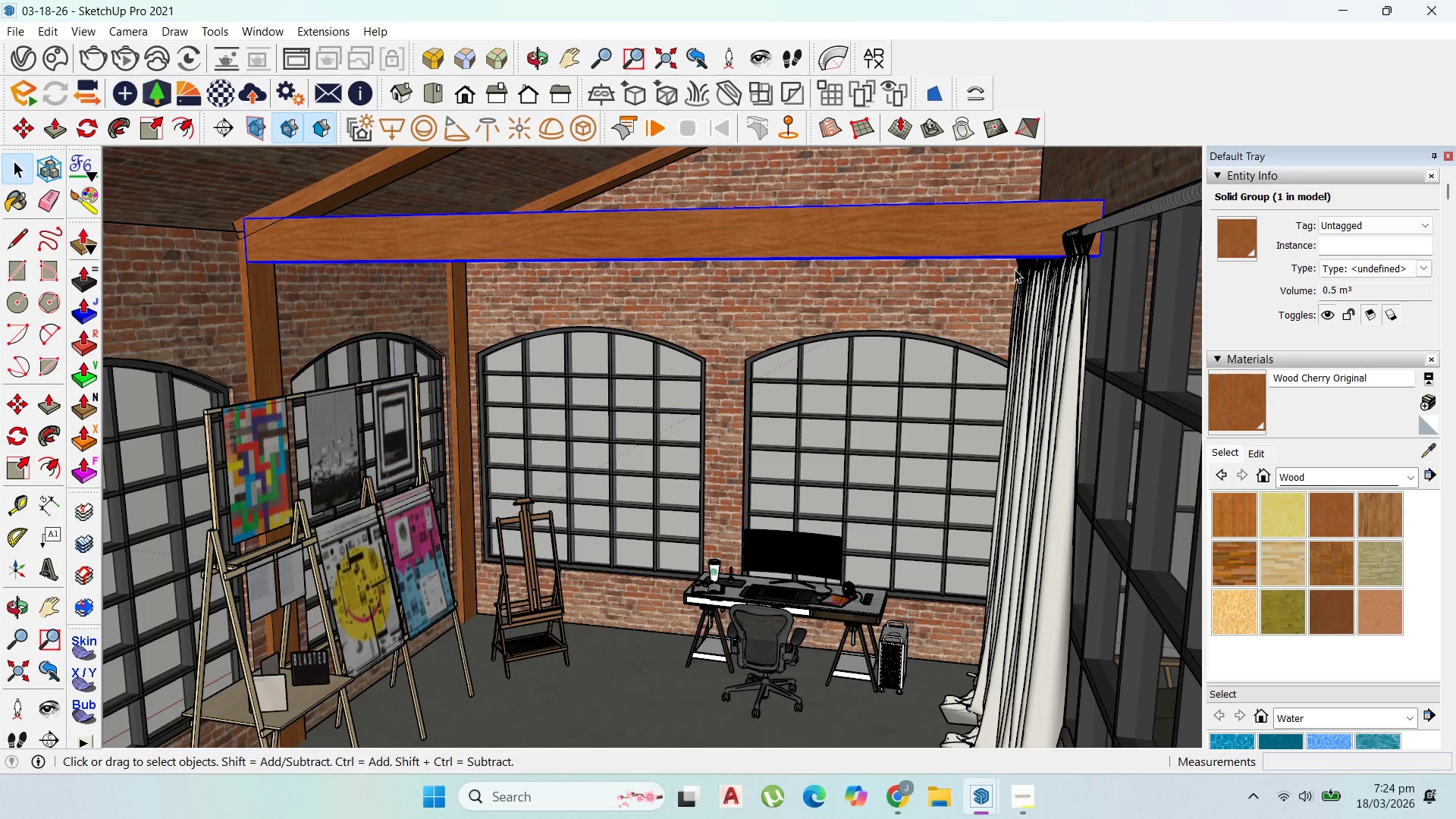 
key(M)
 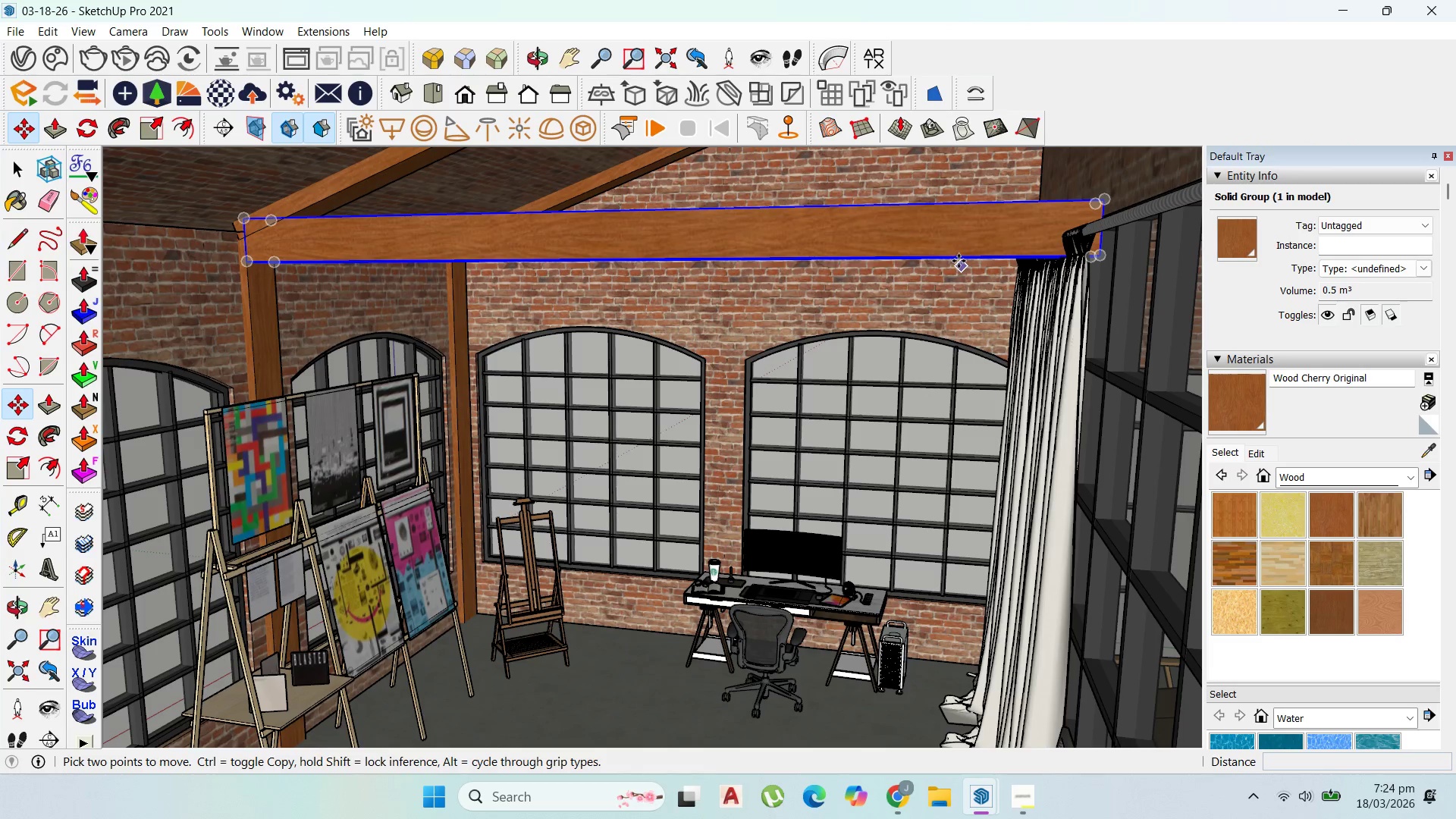 
left_click([959, 261])
 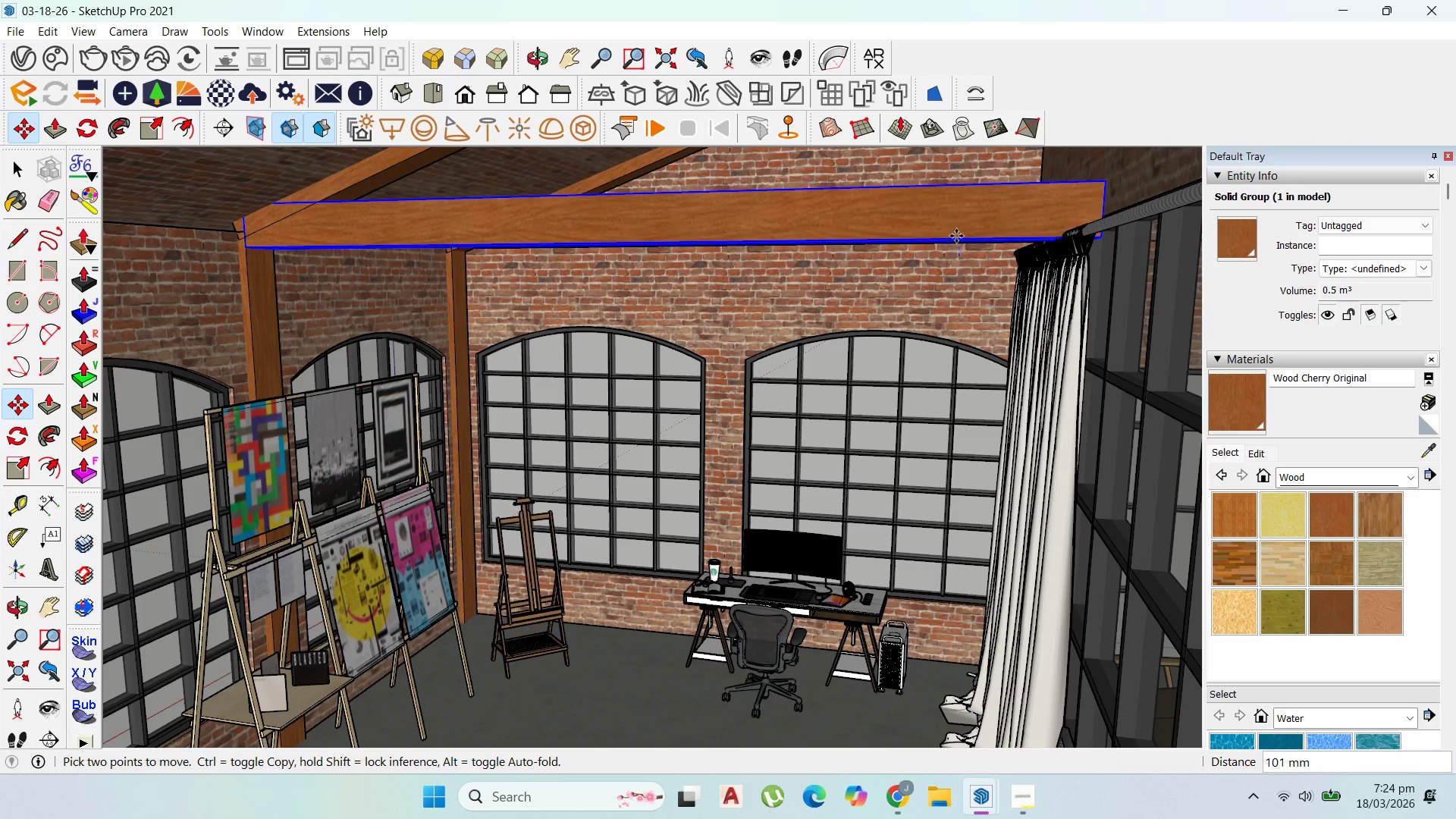 
hold_key(key=ShiftLeft, duration=1.51)
 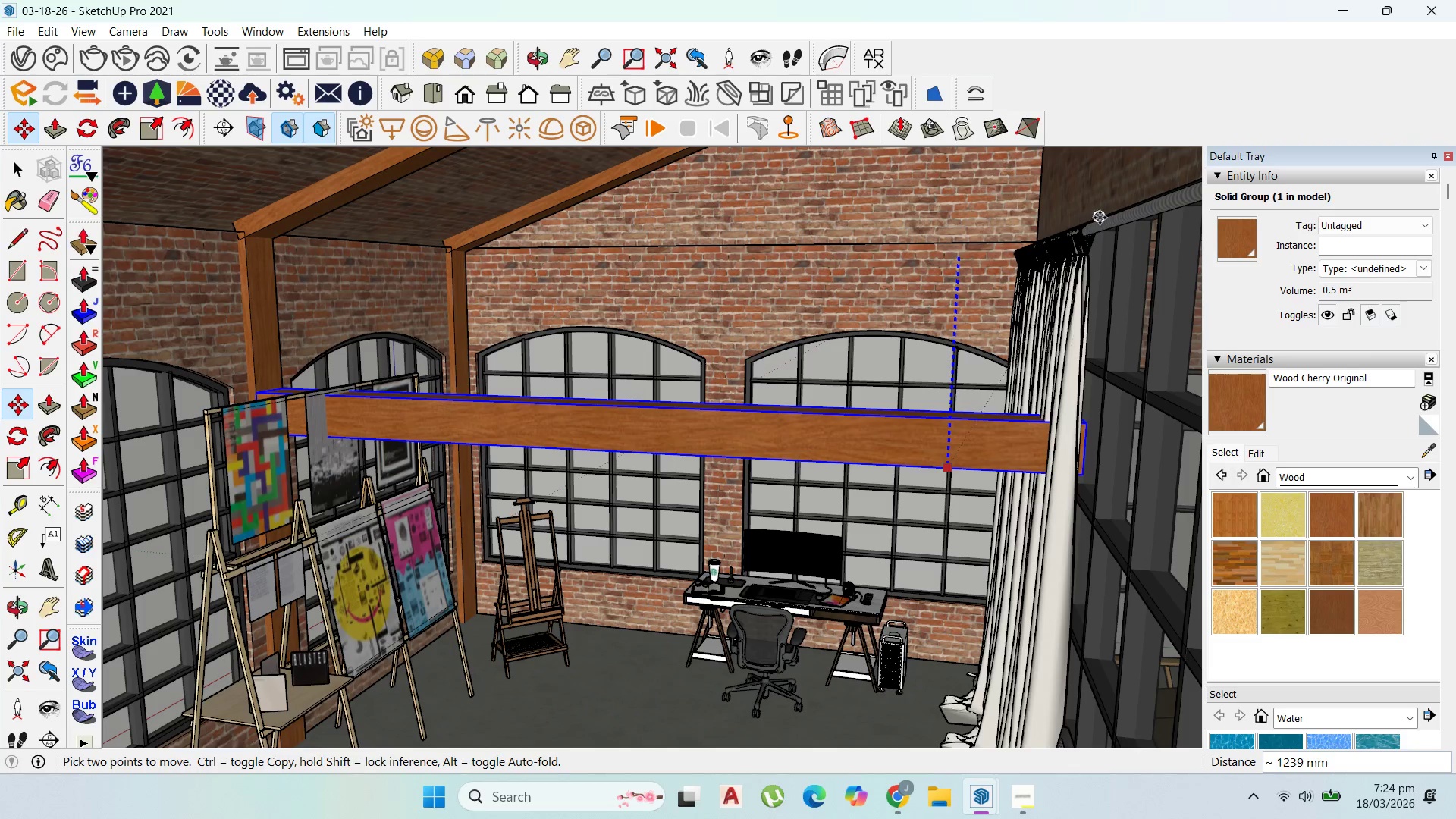 
hold_key(key=ShiftLeft, duration=1.52)
 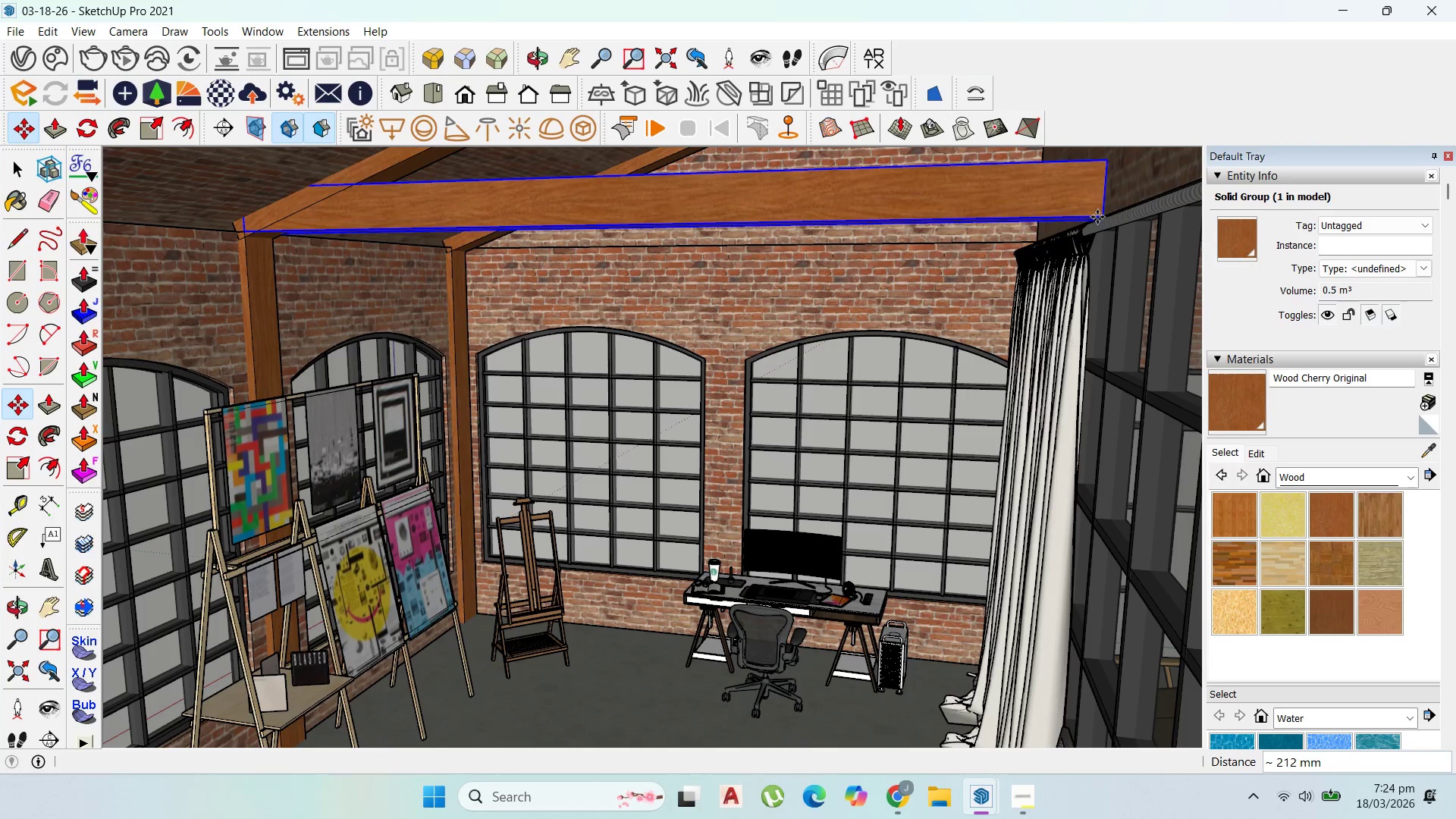 
hold_key(key=ShiftLeft, duration=0.88)
left_click([1097, 215])
 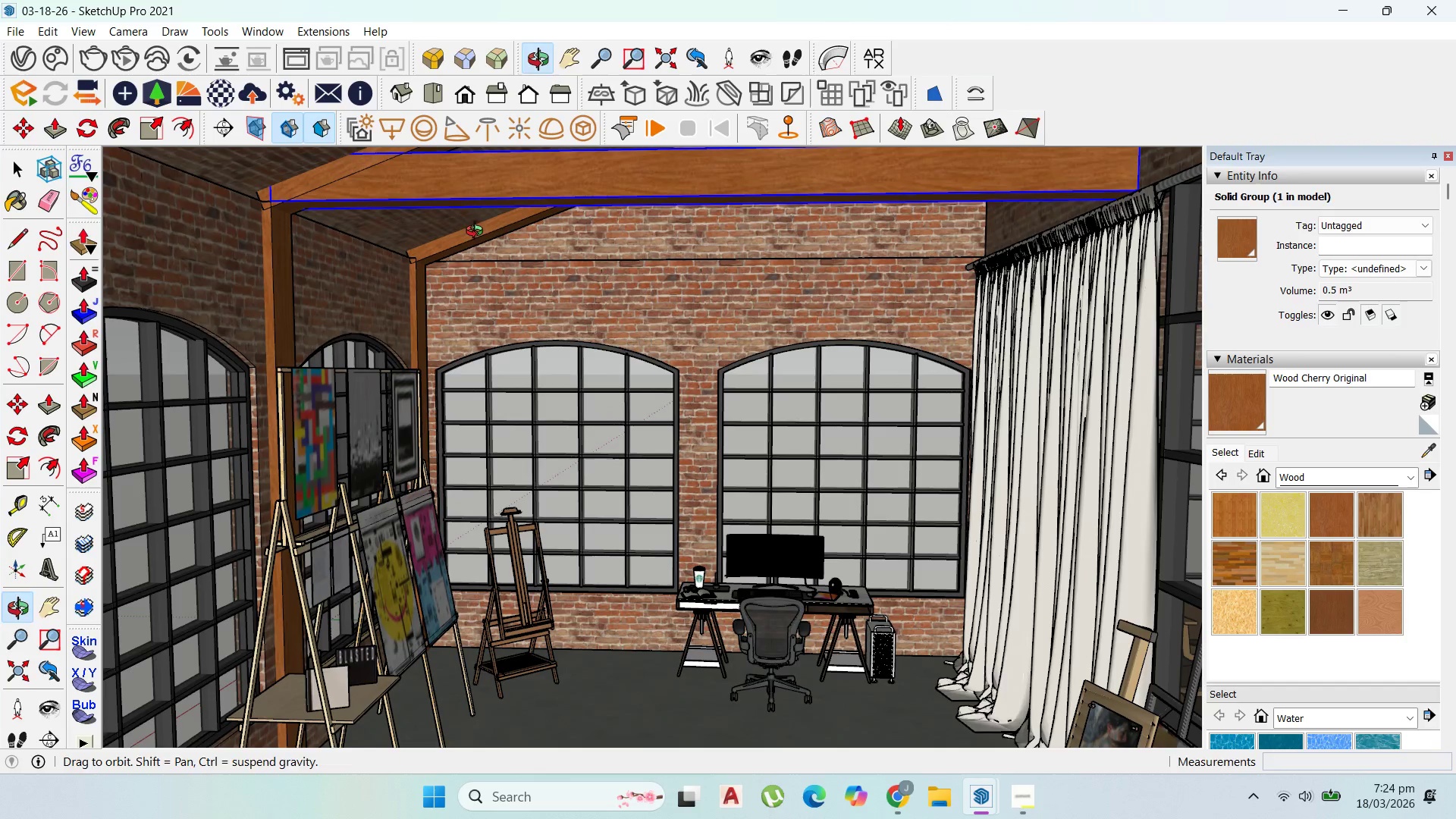 
wait(7.5)
 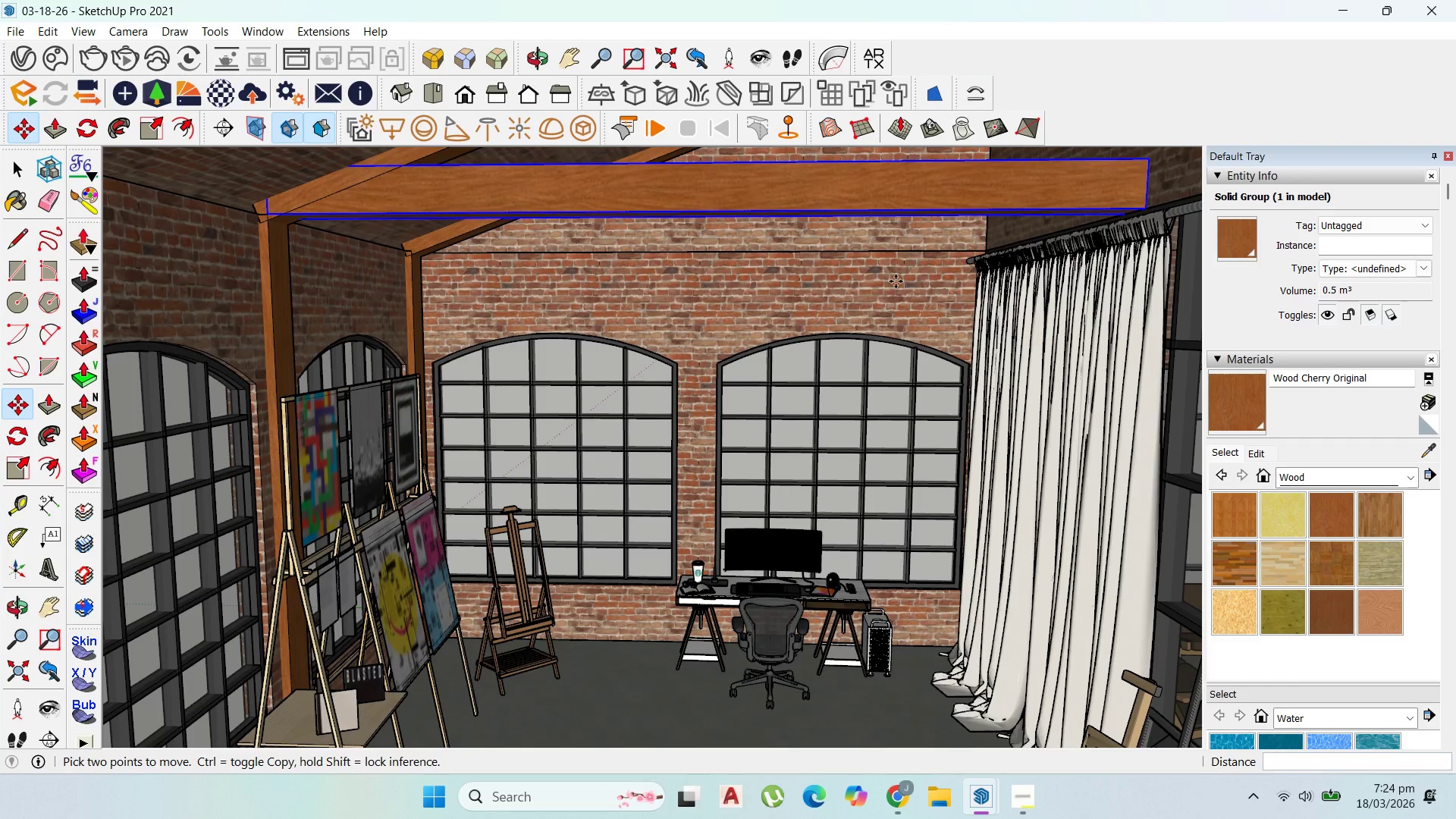 
left_click([361, 213])
 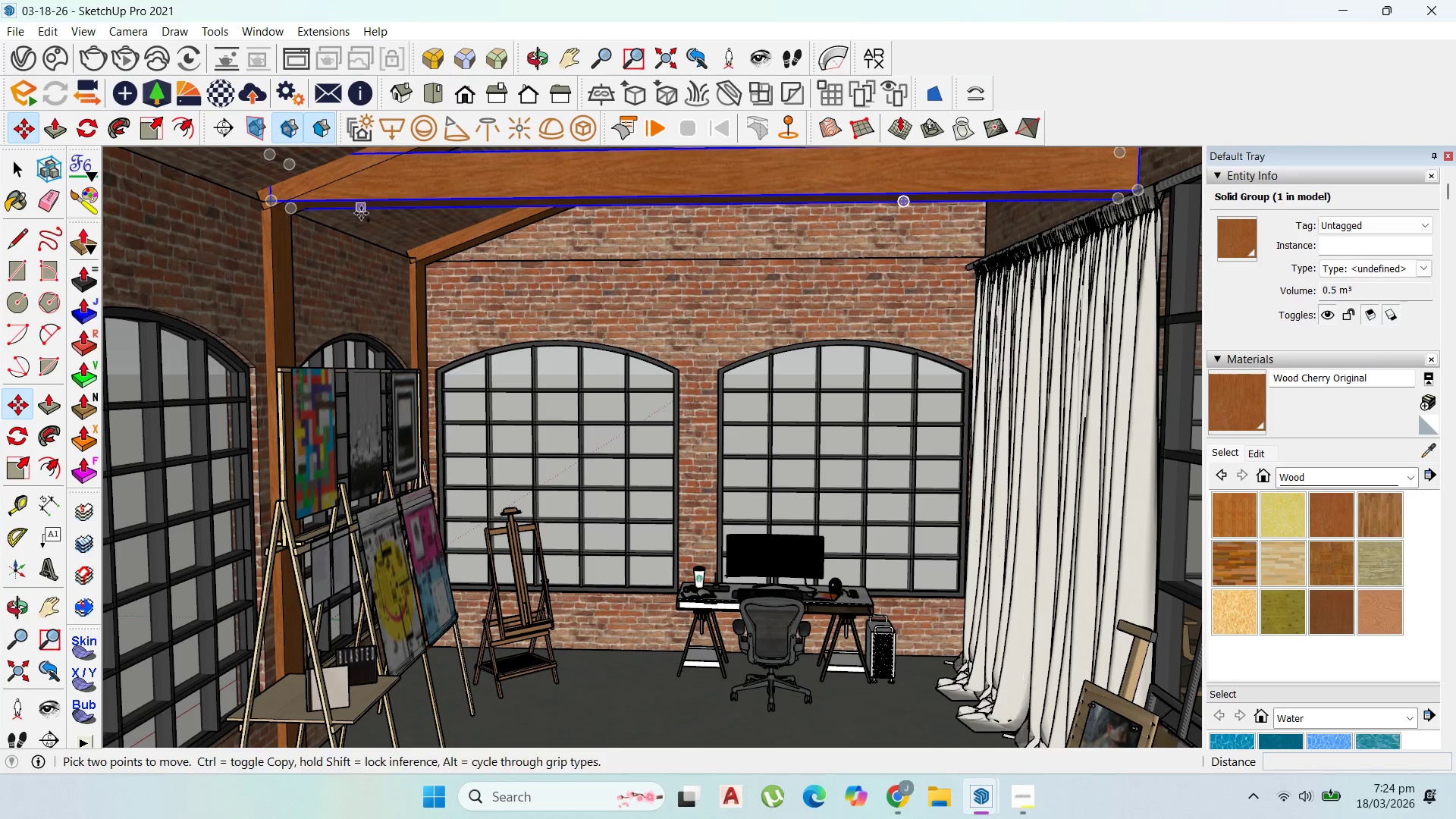 
key(Control+ControlLeft)
 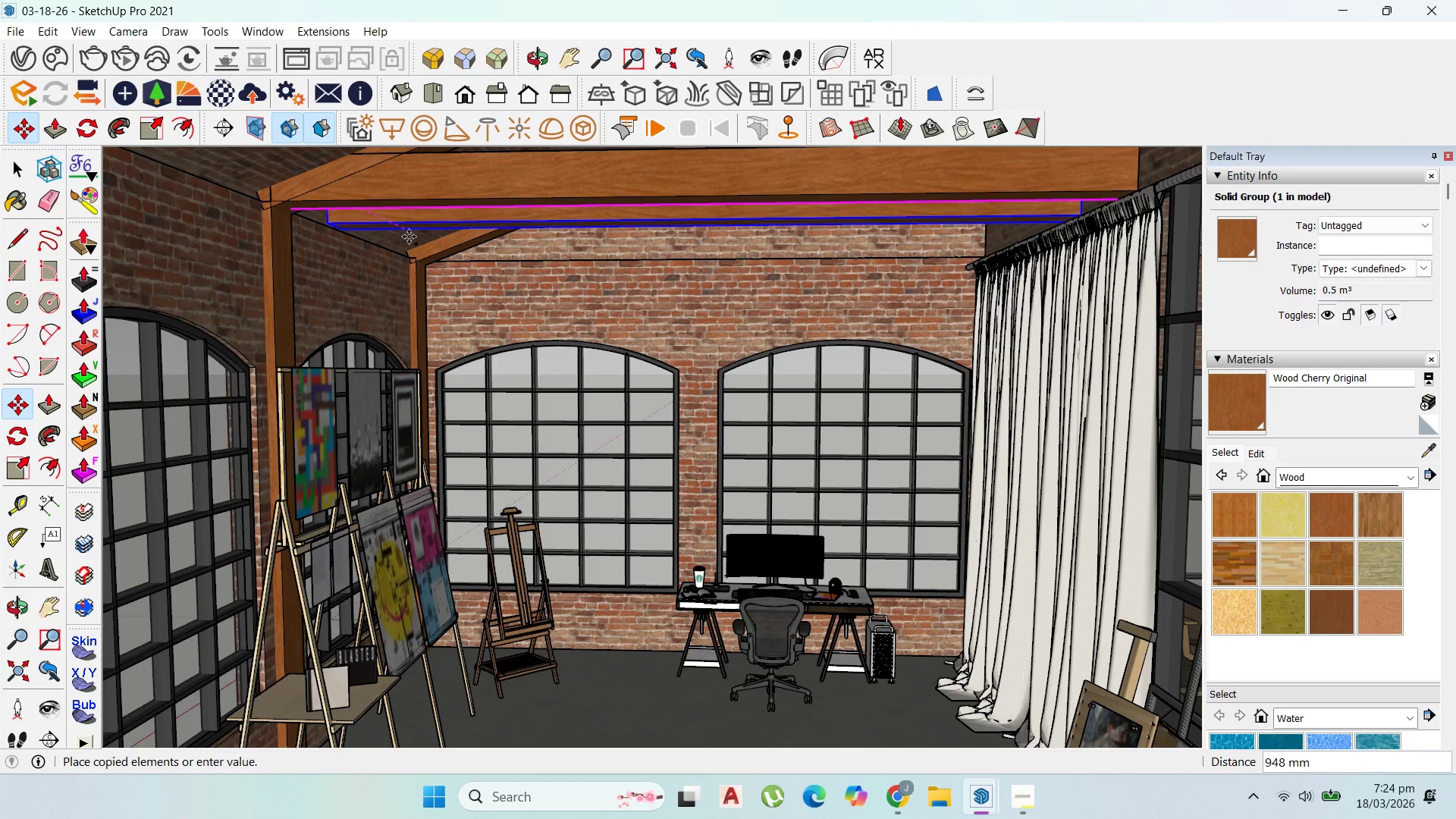 
hold_key(key=ShiftLeft, duration=1.39)
left_click([517, 263])
 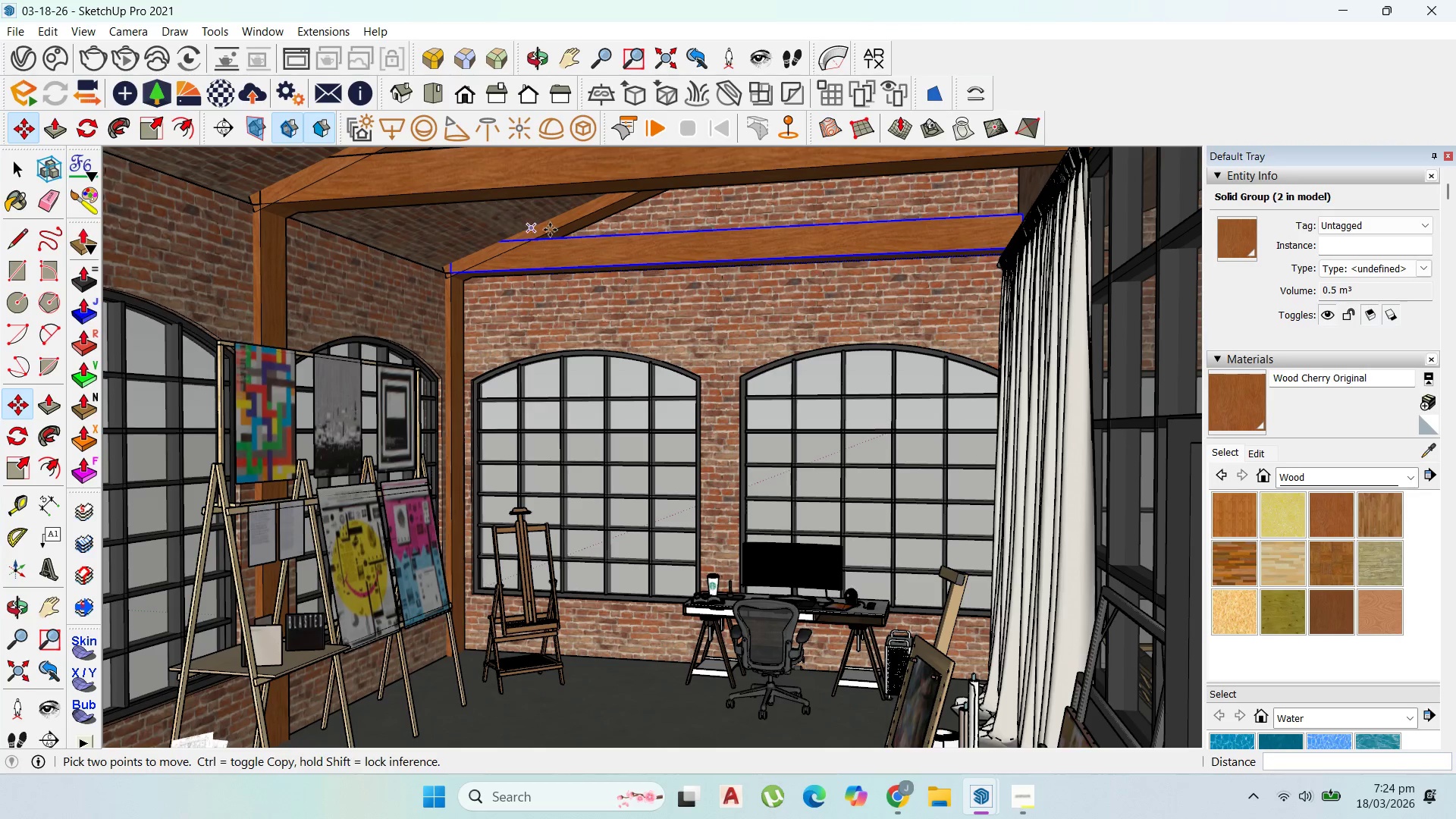 
left_click([565, 240])
 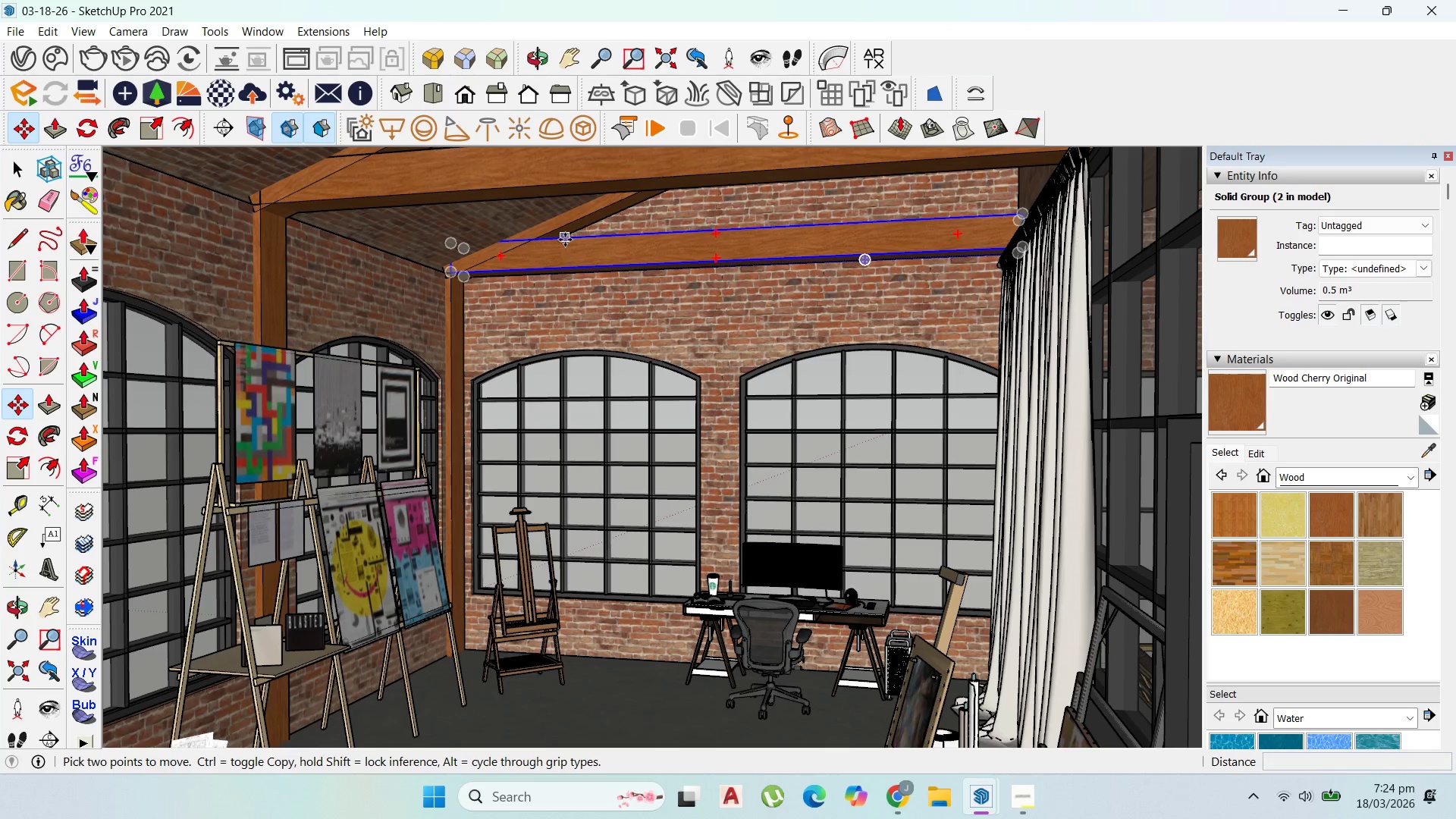 
key(Control+ControlLeft)
 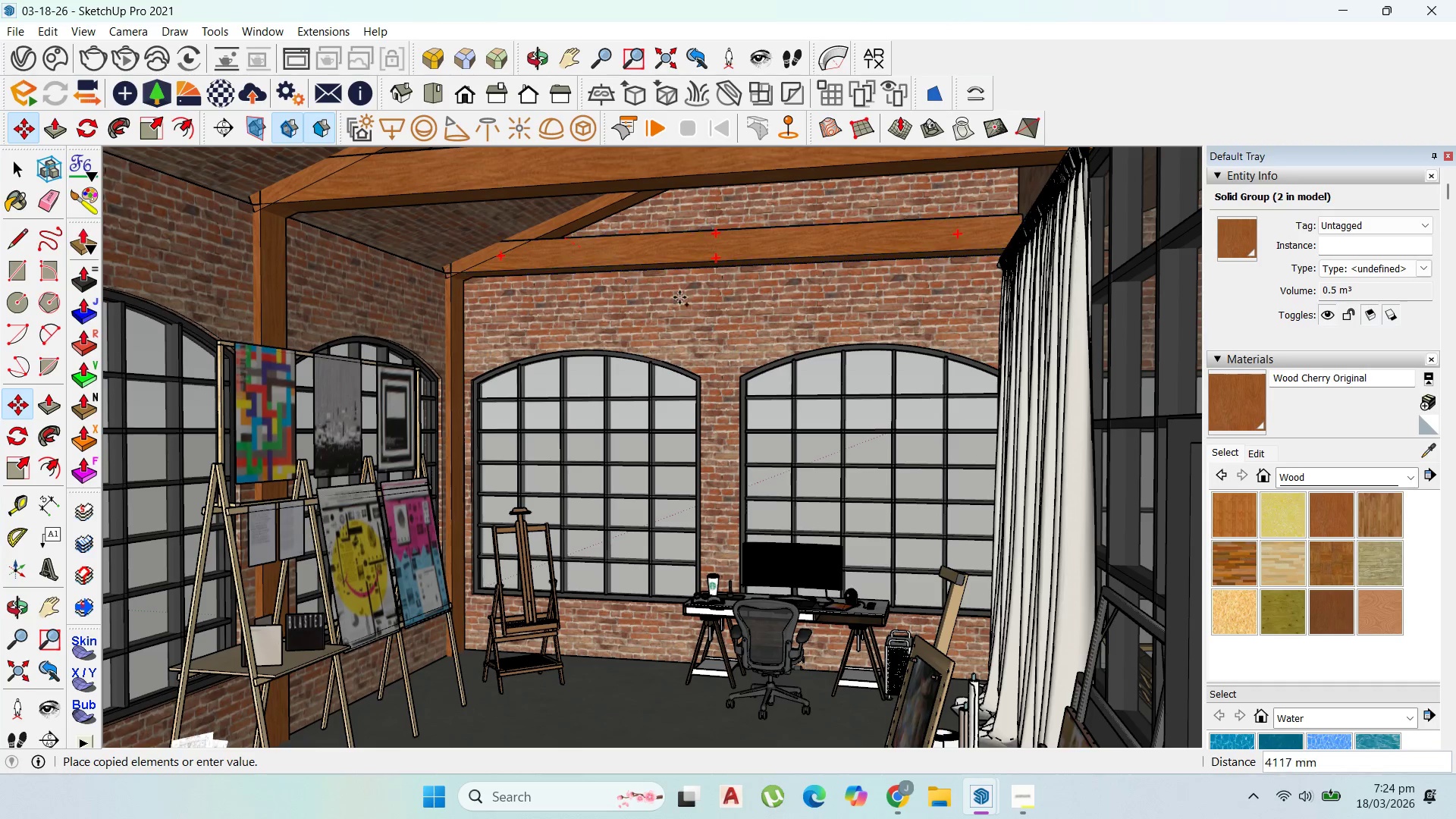 
scroll: coordinate [748, 347], scroll_direction: down, amount: 5.0
 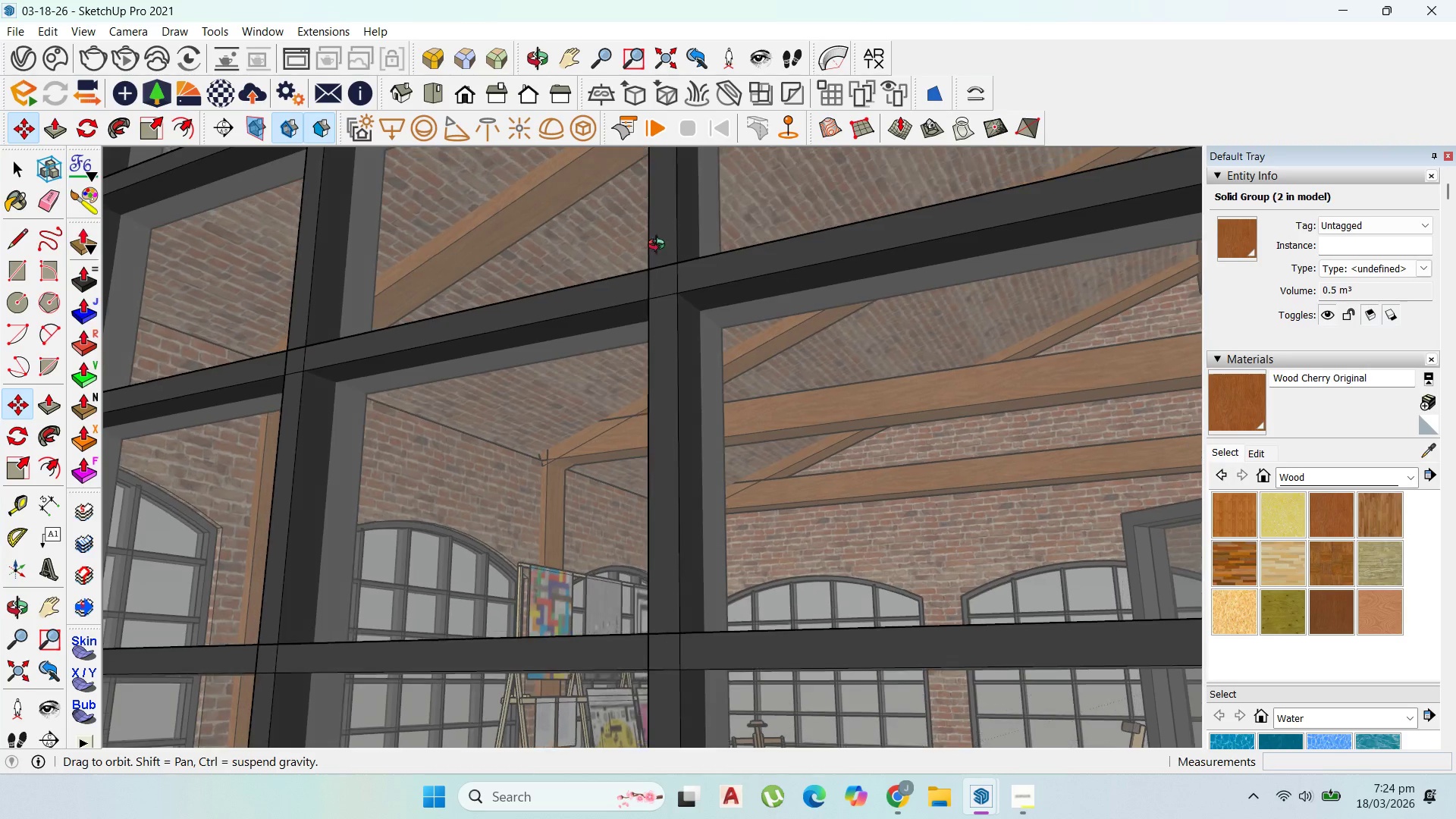 
scroll: coordinate [916, 430], scroll_direction: up, amount: 38.0
 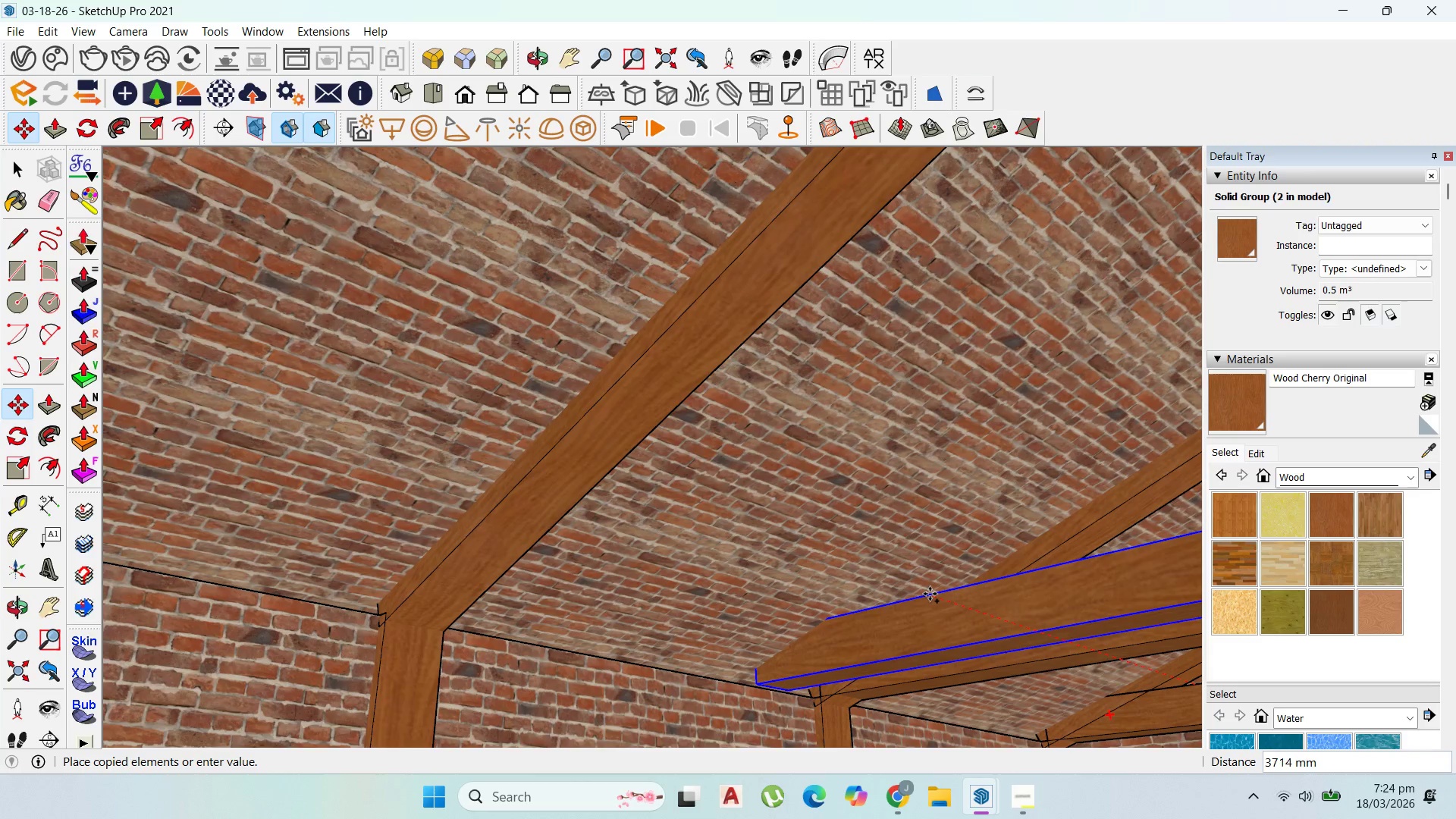 
hold_key(key=ShiftLeft, duration=1.52)
 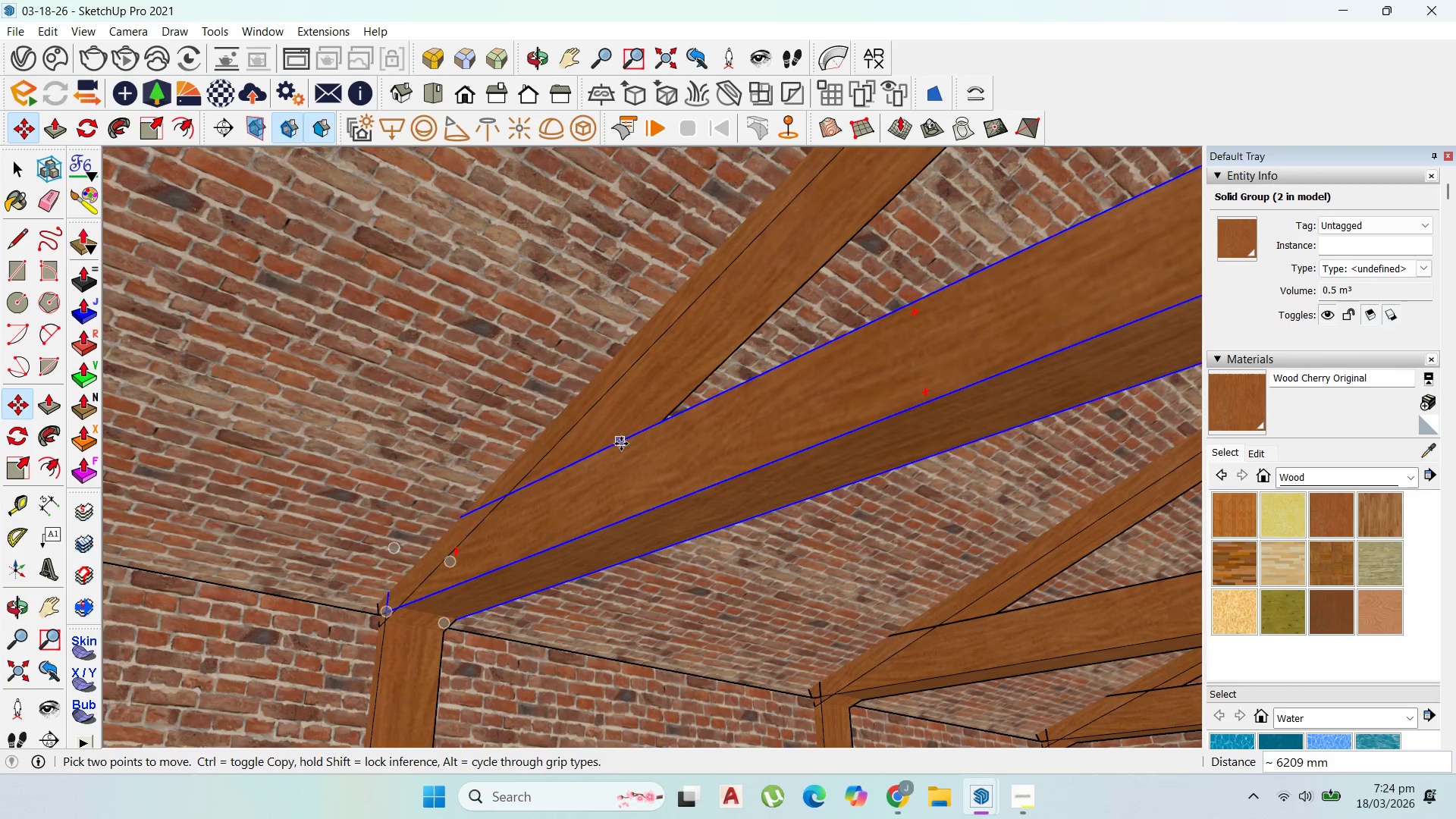 
hold_key(key=ShiftLeft, duration=0.48)
 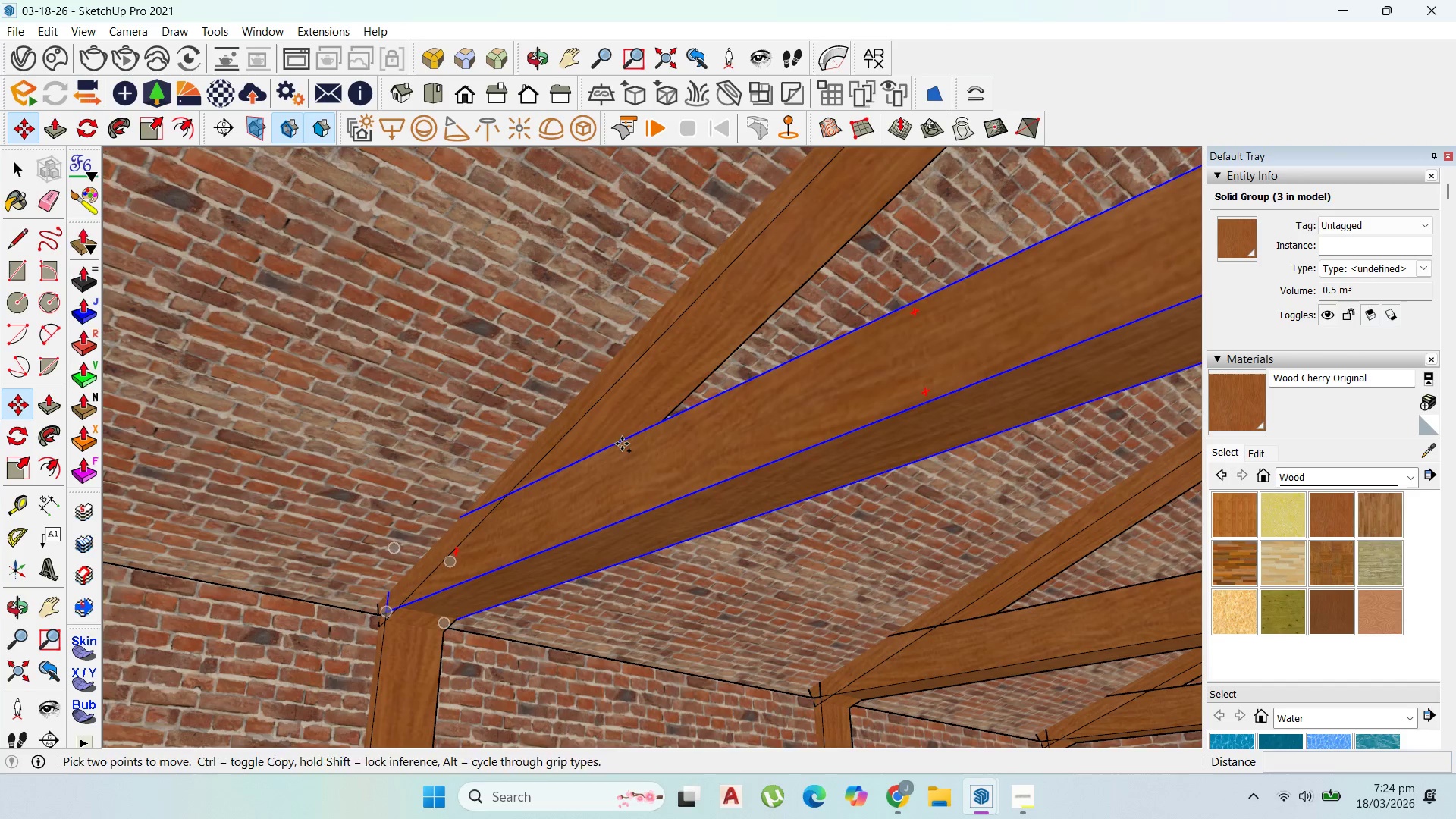 
key(Control+ControlLeft)
 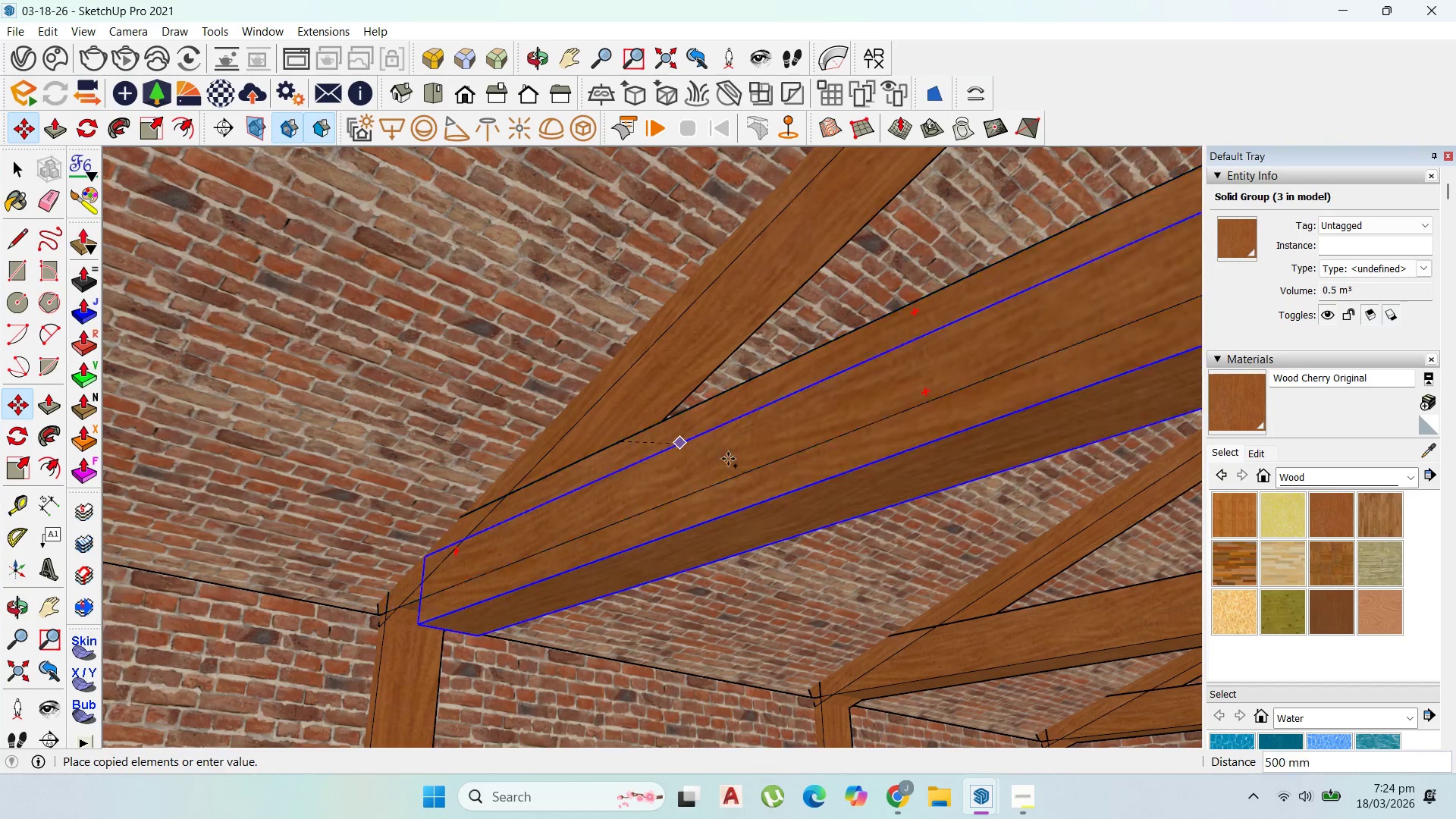 
scroll: coordinate [869, 504], scroll_direction: down, amount: 9.0
 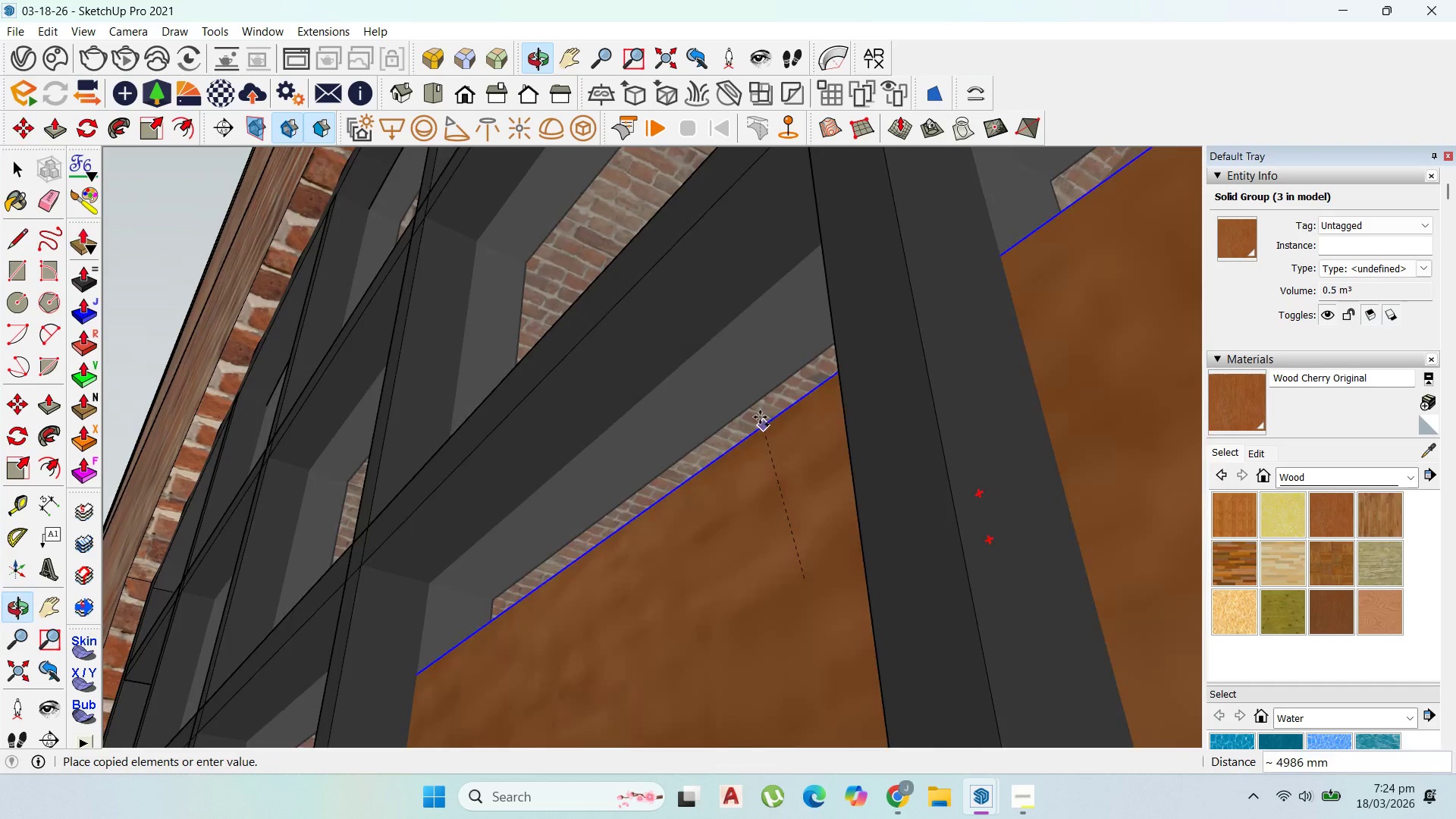 
scroll: coordinate [793, 490], scroll_direction: up, amount: 26.0
 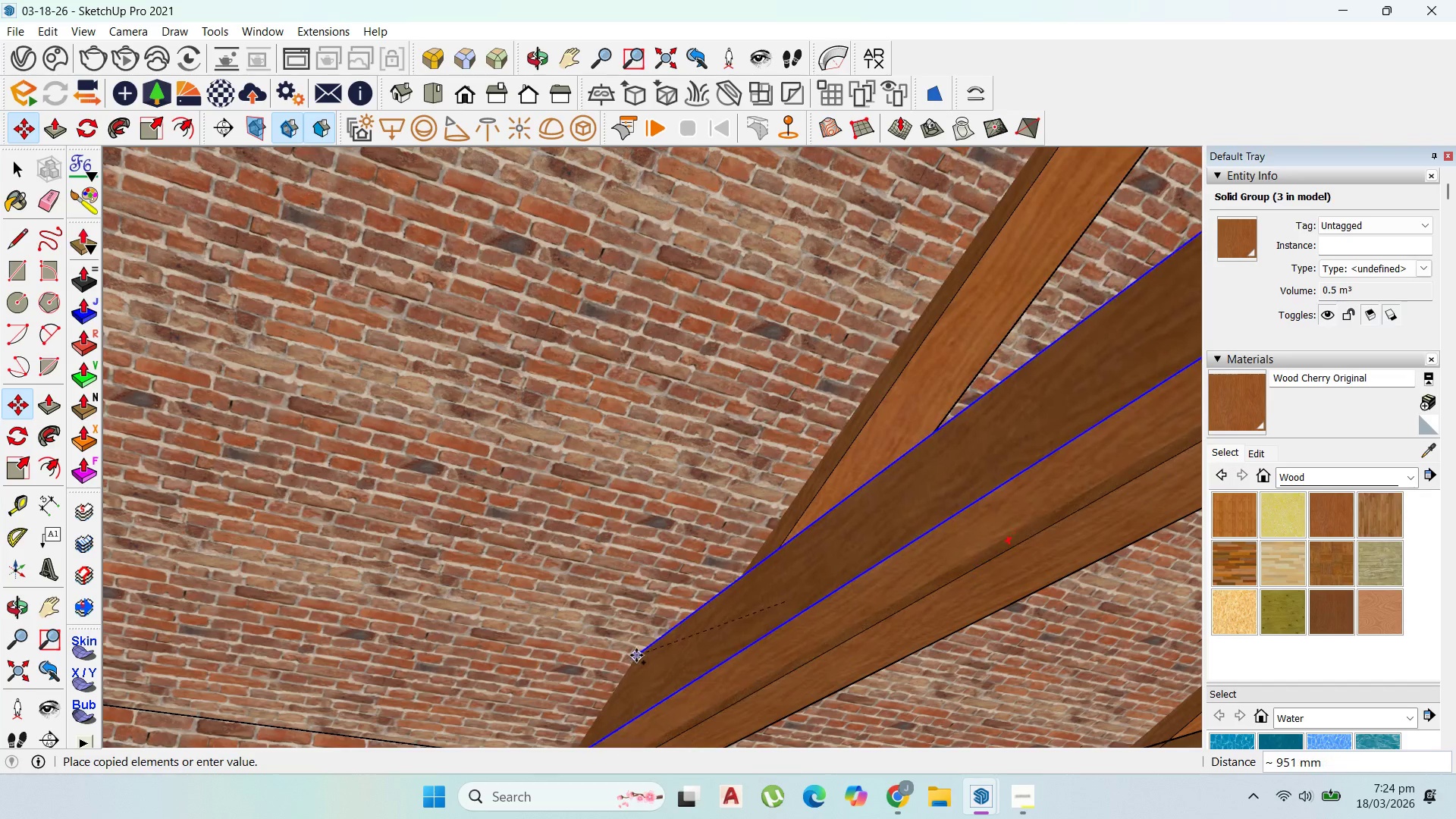 
key(Escape)
 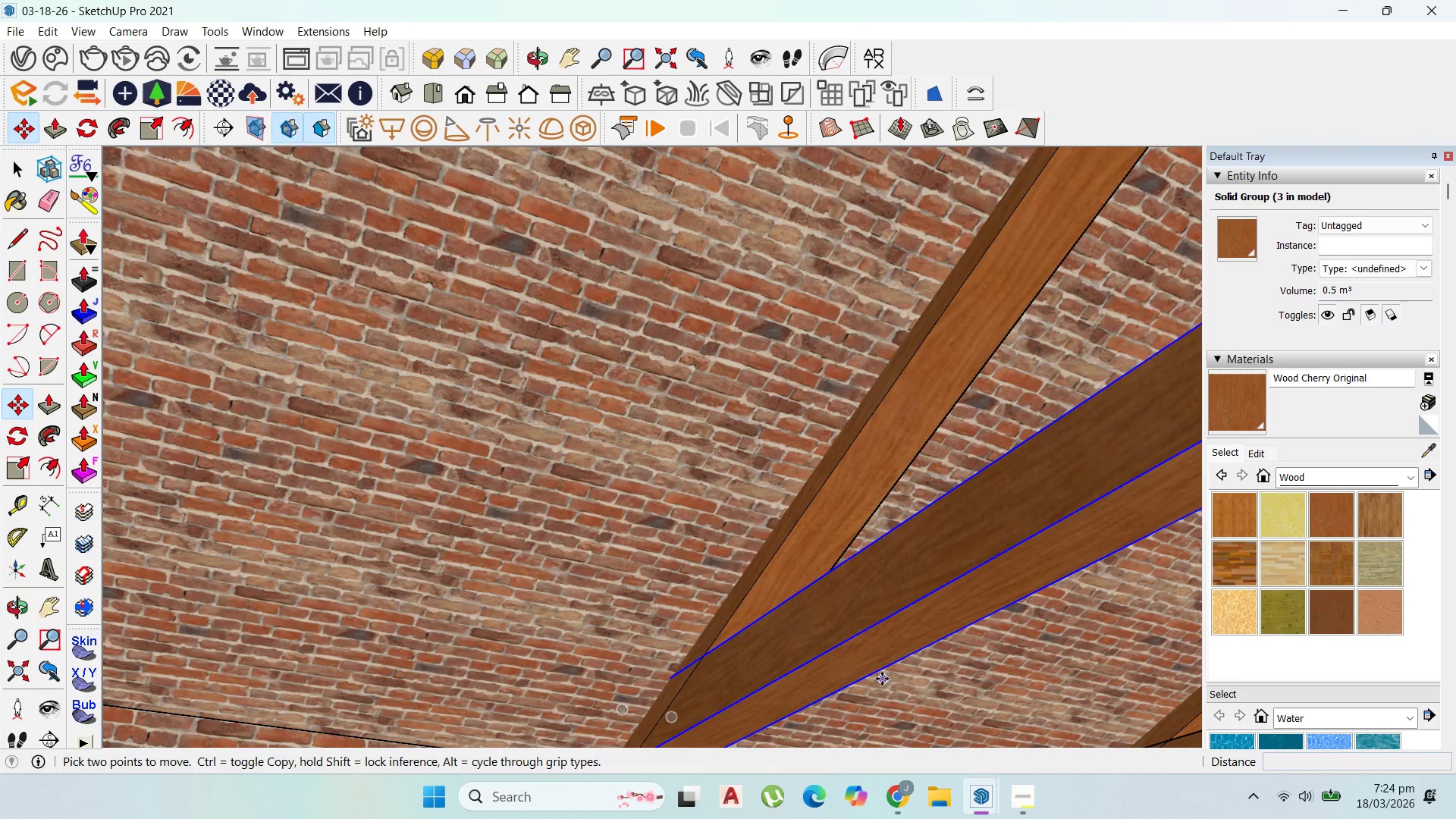 
left_click([875, 673])
 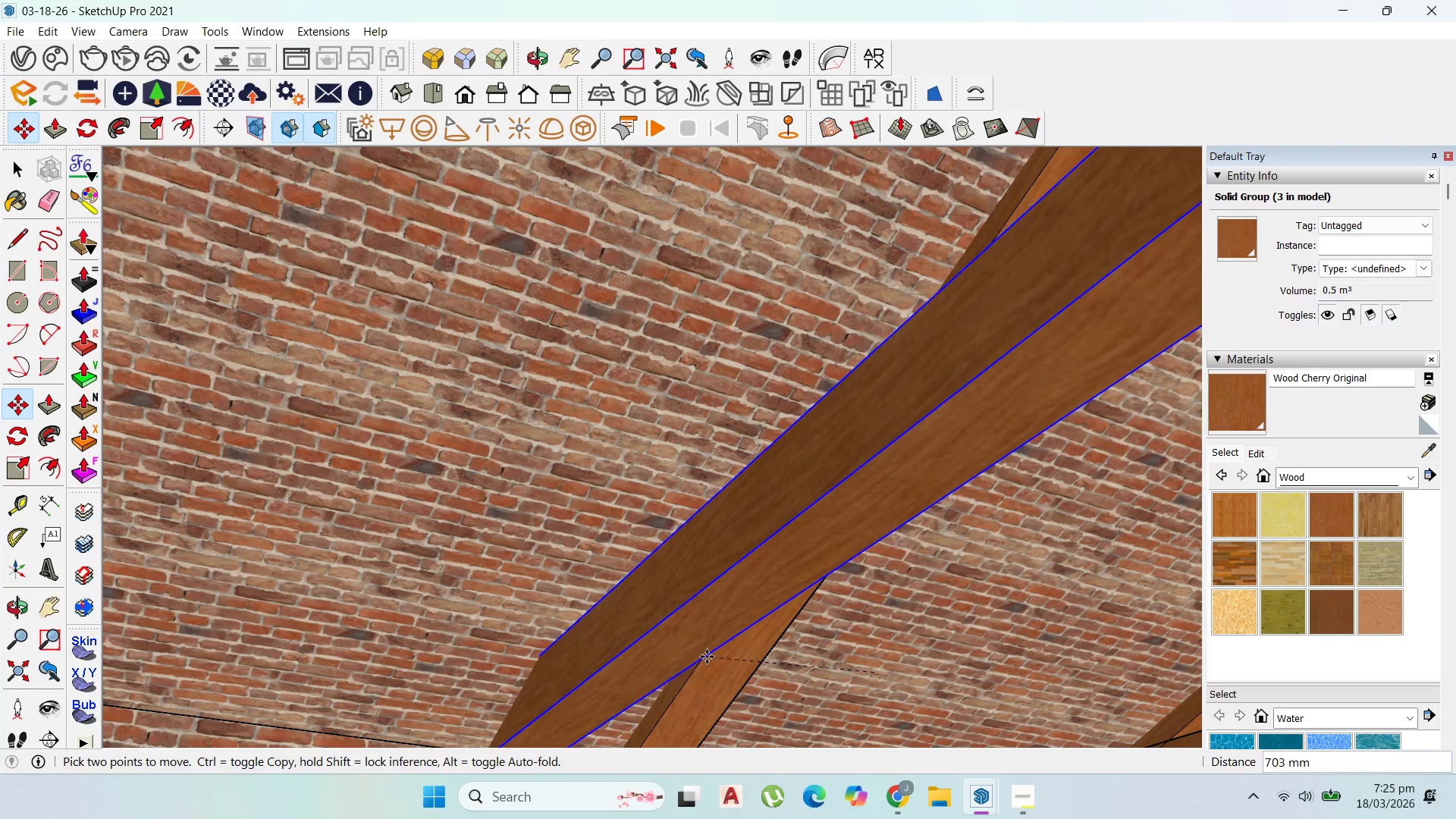 
key(Control+ControlLeft)
 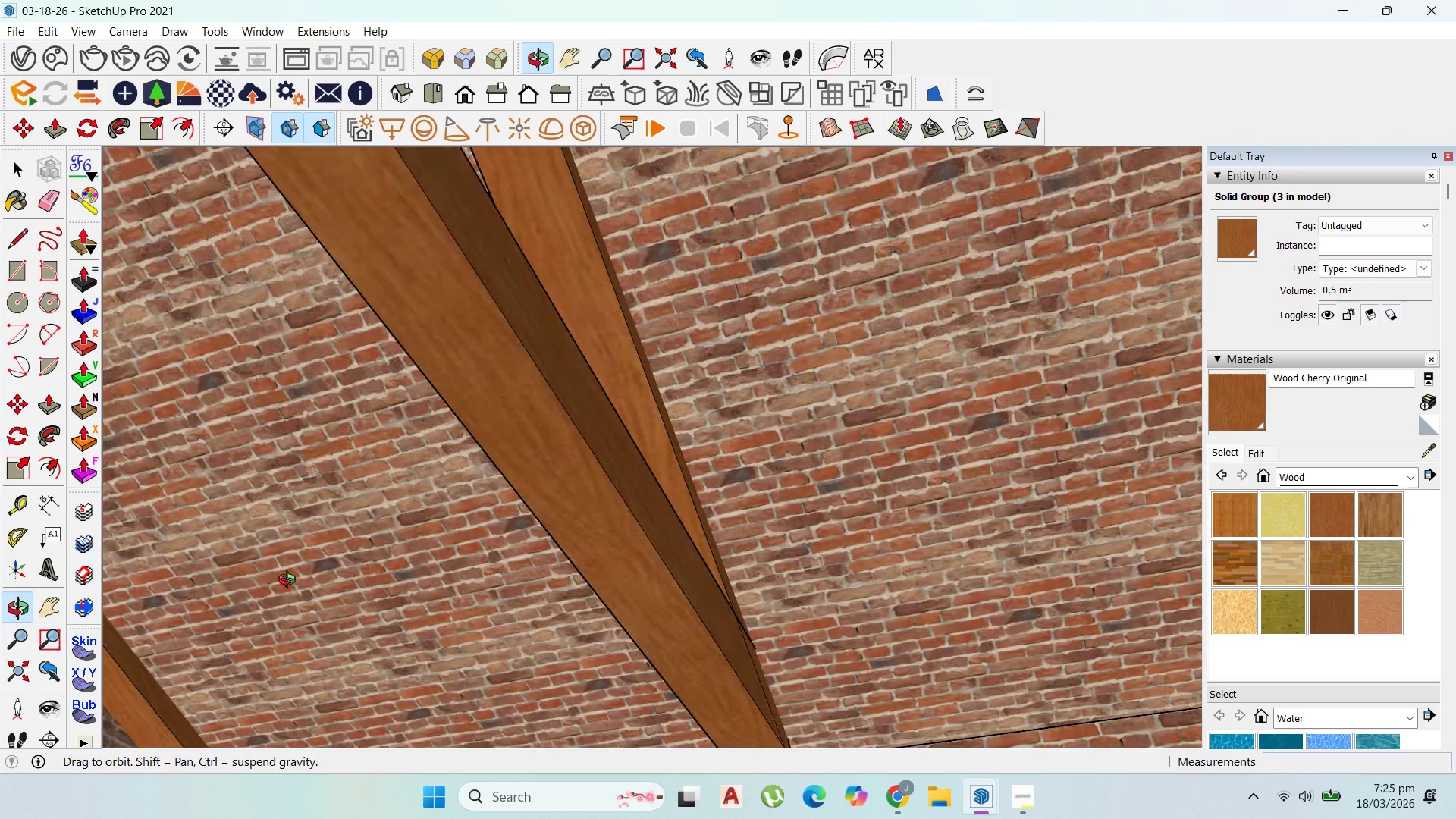 
scroll: coordinate [479, 586], scroll_direction: down, amount: 5.0
 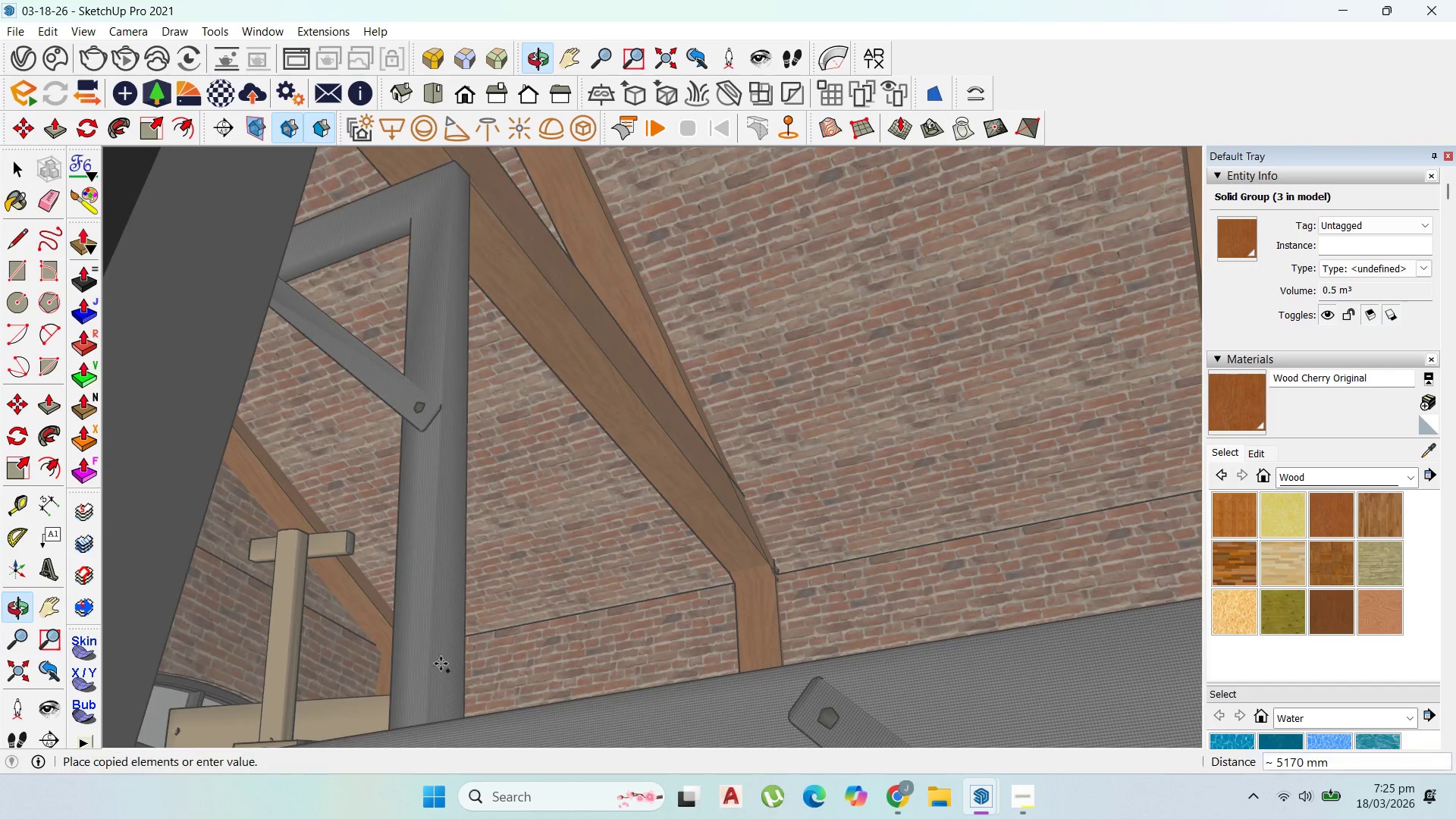 
scroll: coordinate [133, 581], scroll_direction: up, amount: 72.0
 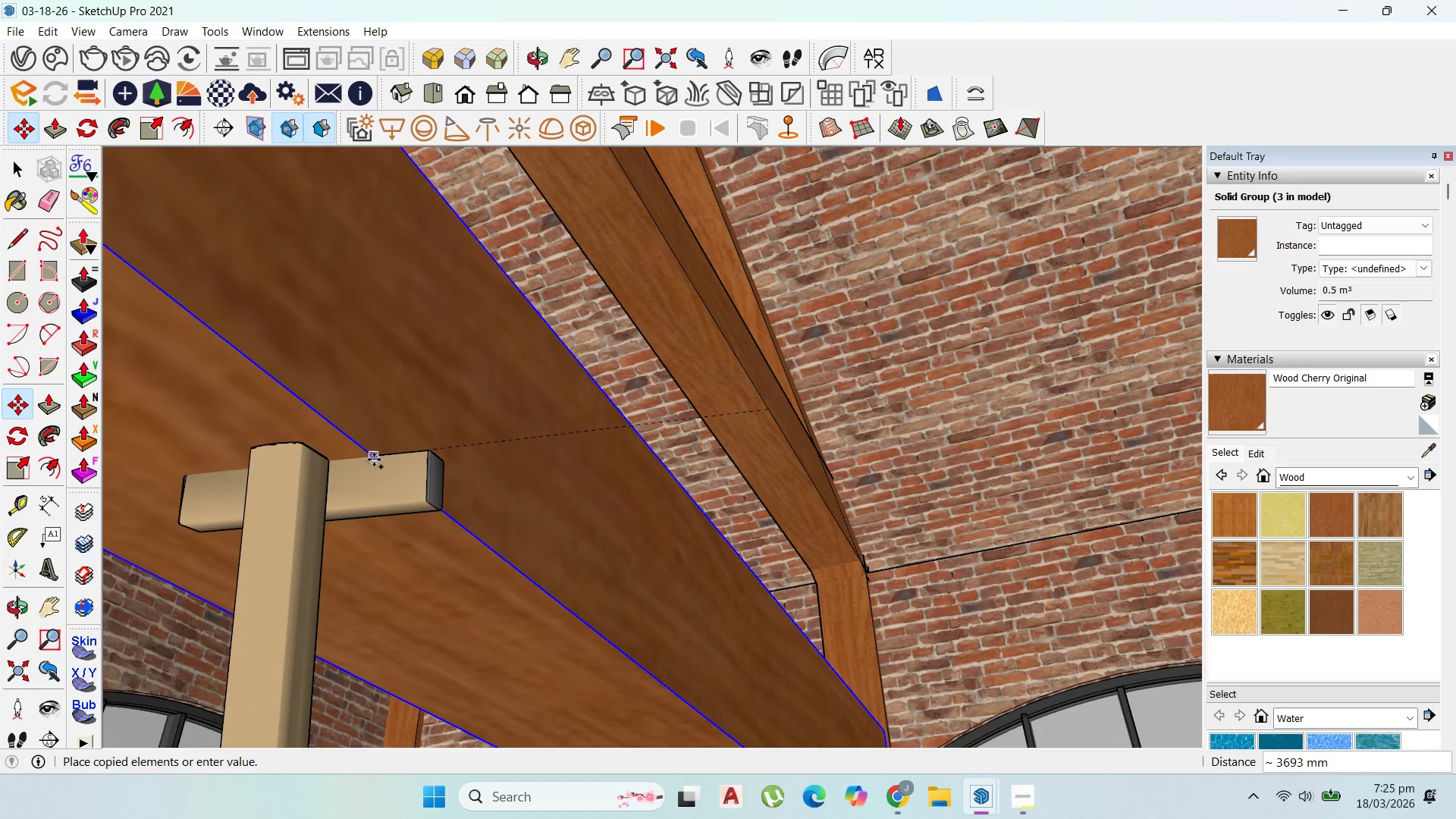 
key(ArrowLeft)
 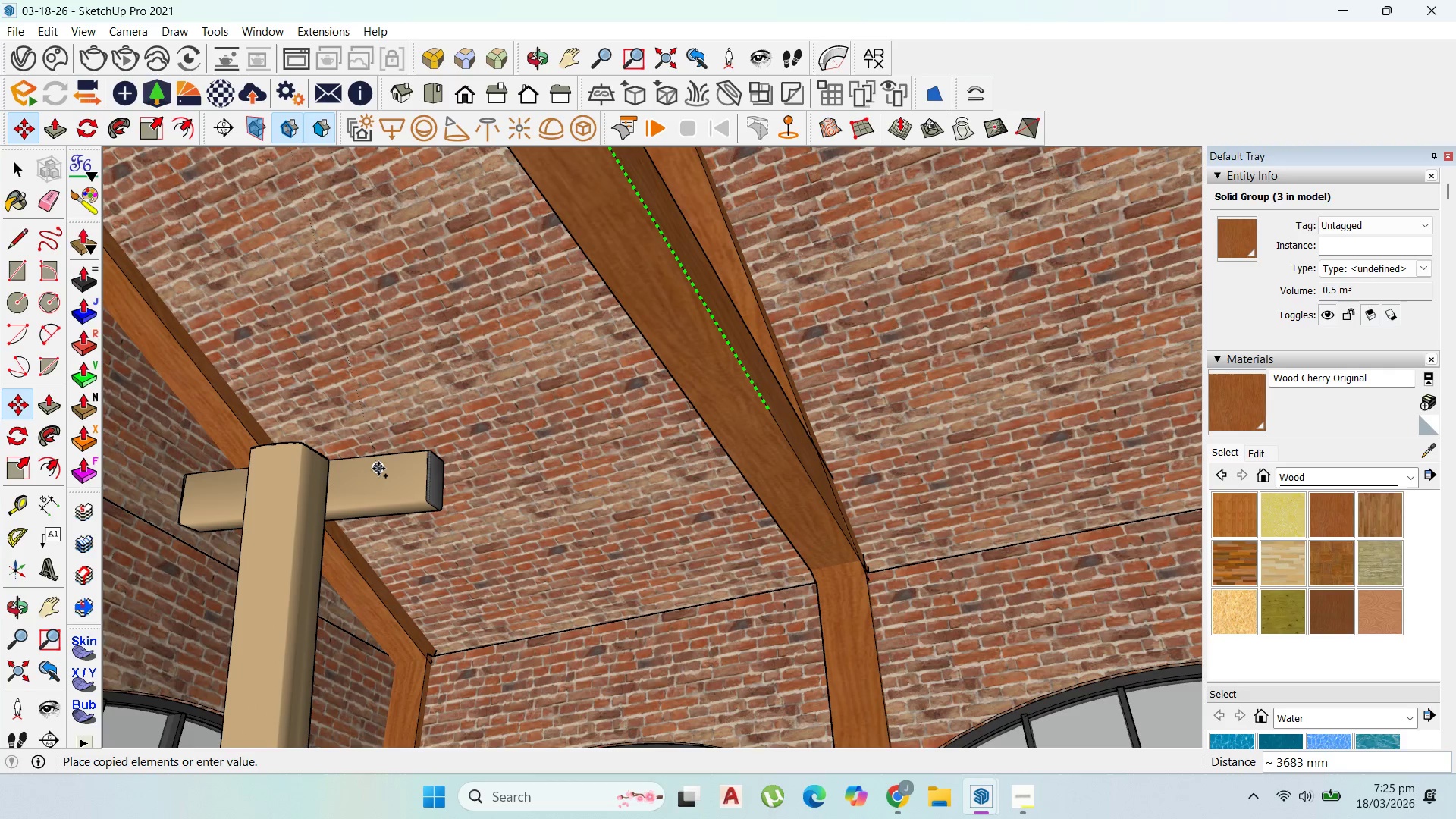 
key(ArrowRight)
 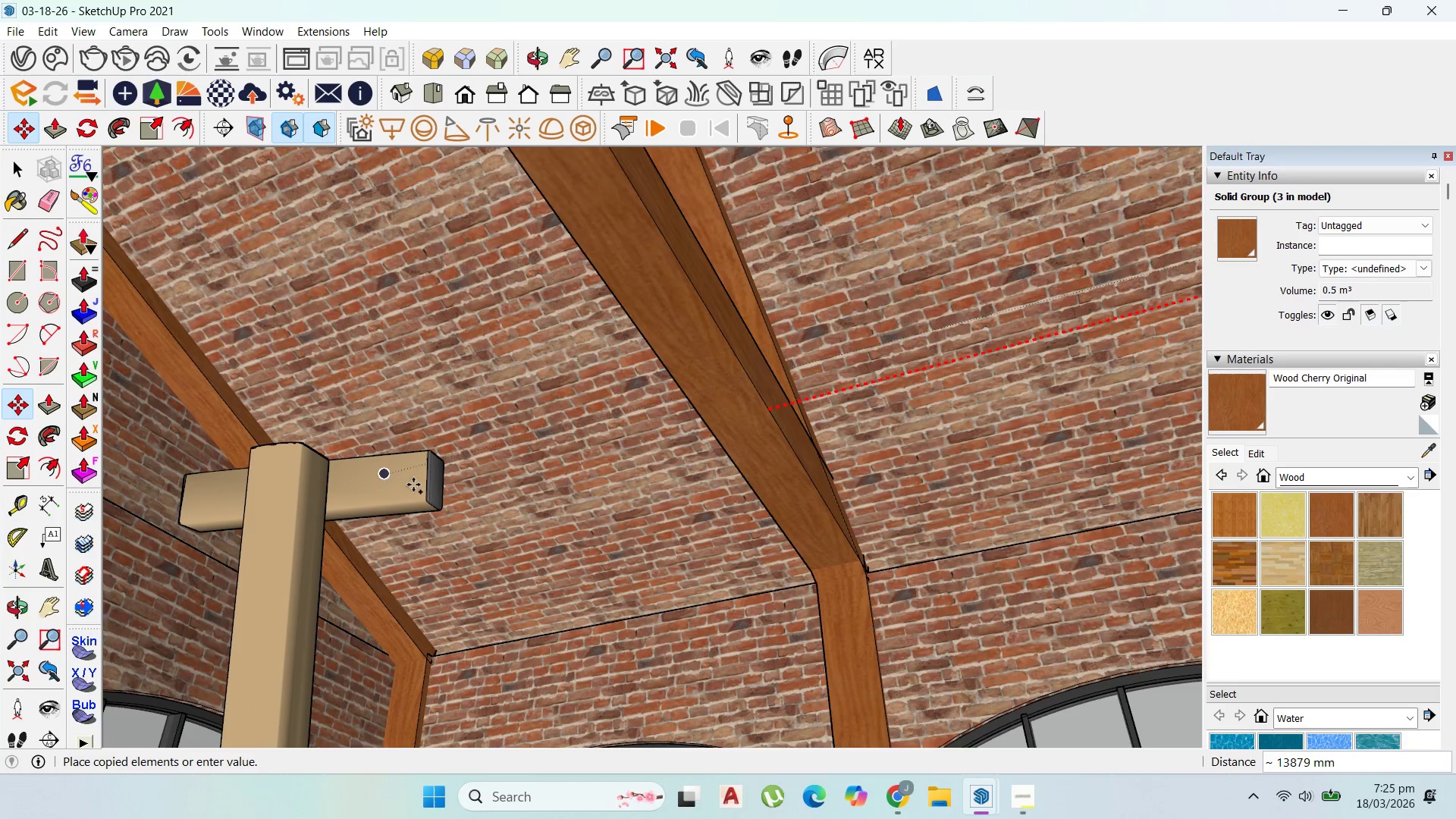 
key(ArrowLeft)
 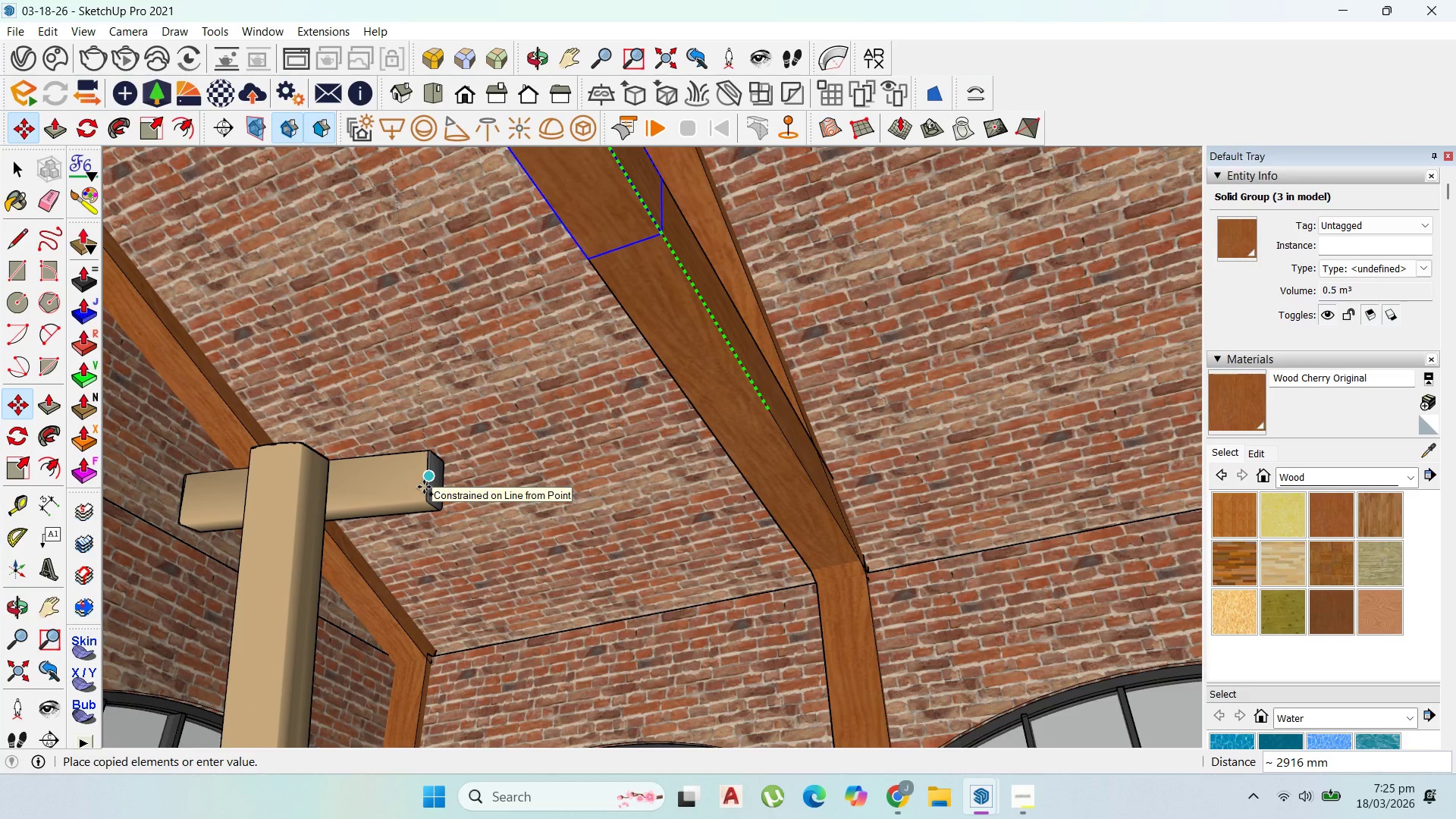 
key(ArrowDown)
 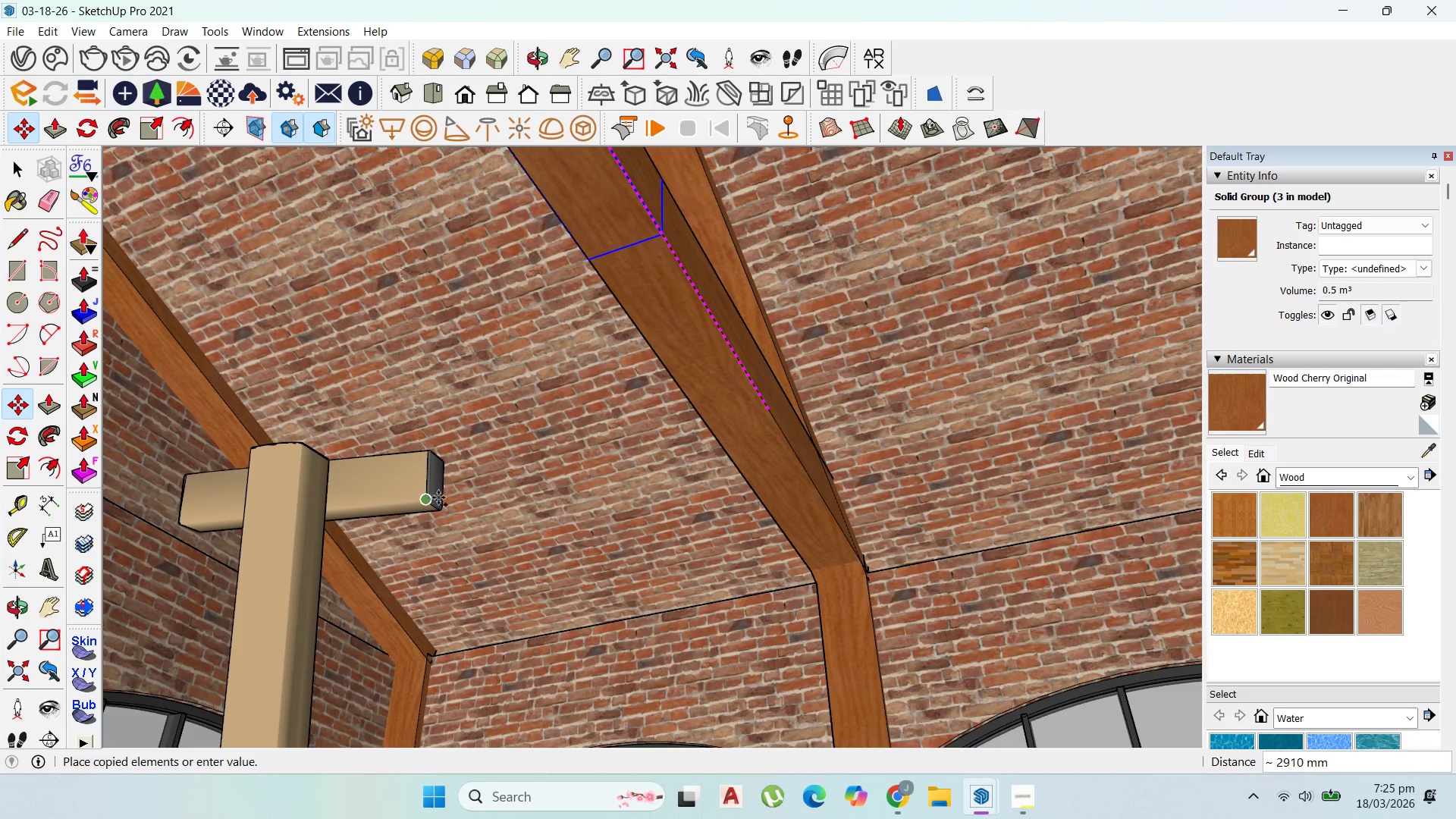 
key(ArrowLeft)
 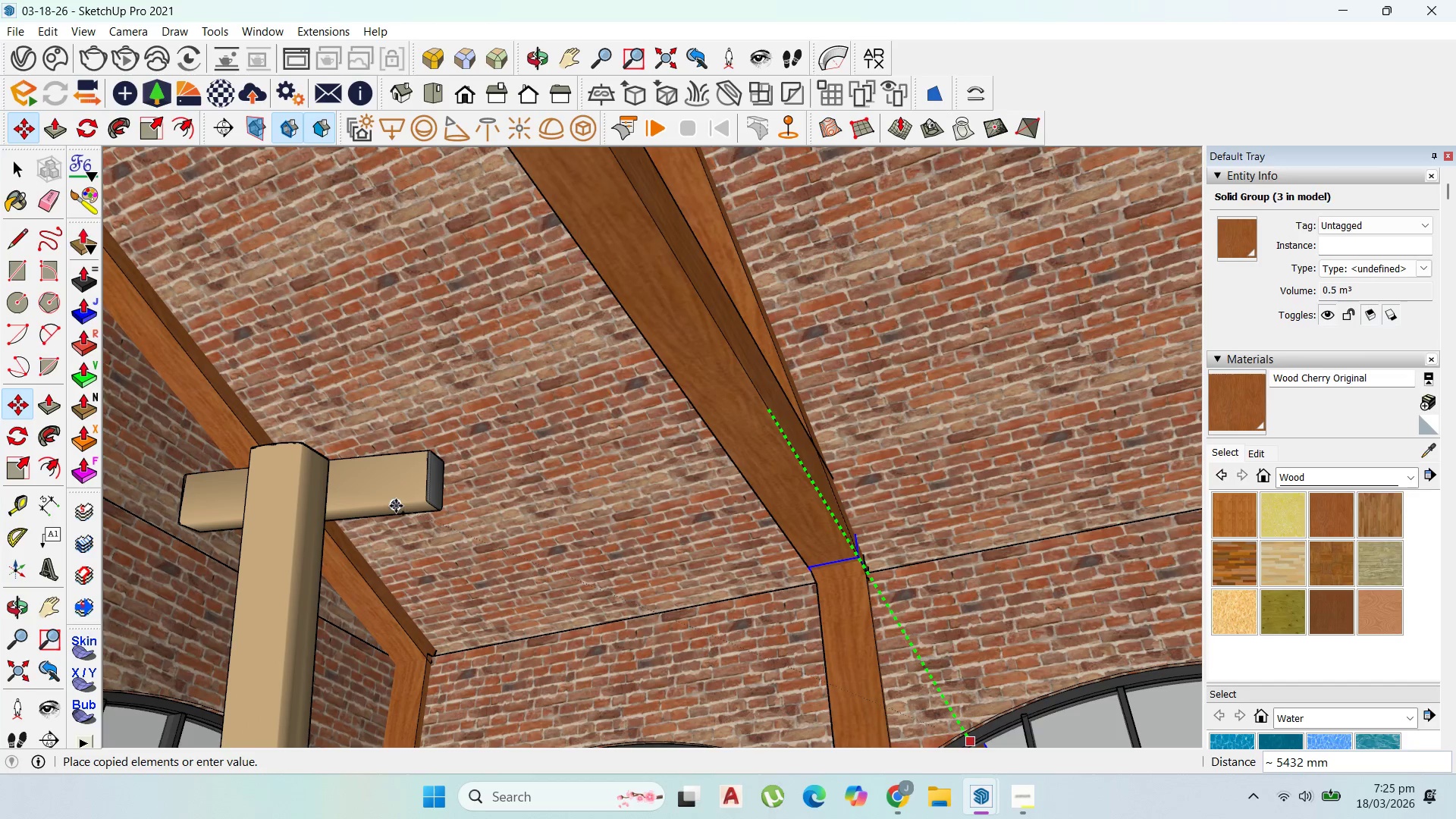 
key(ArrowLeft)
 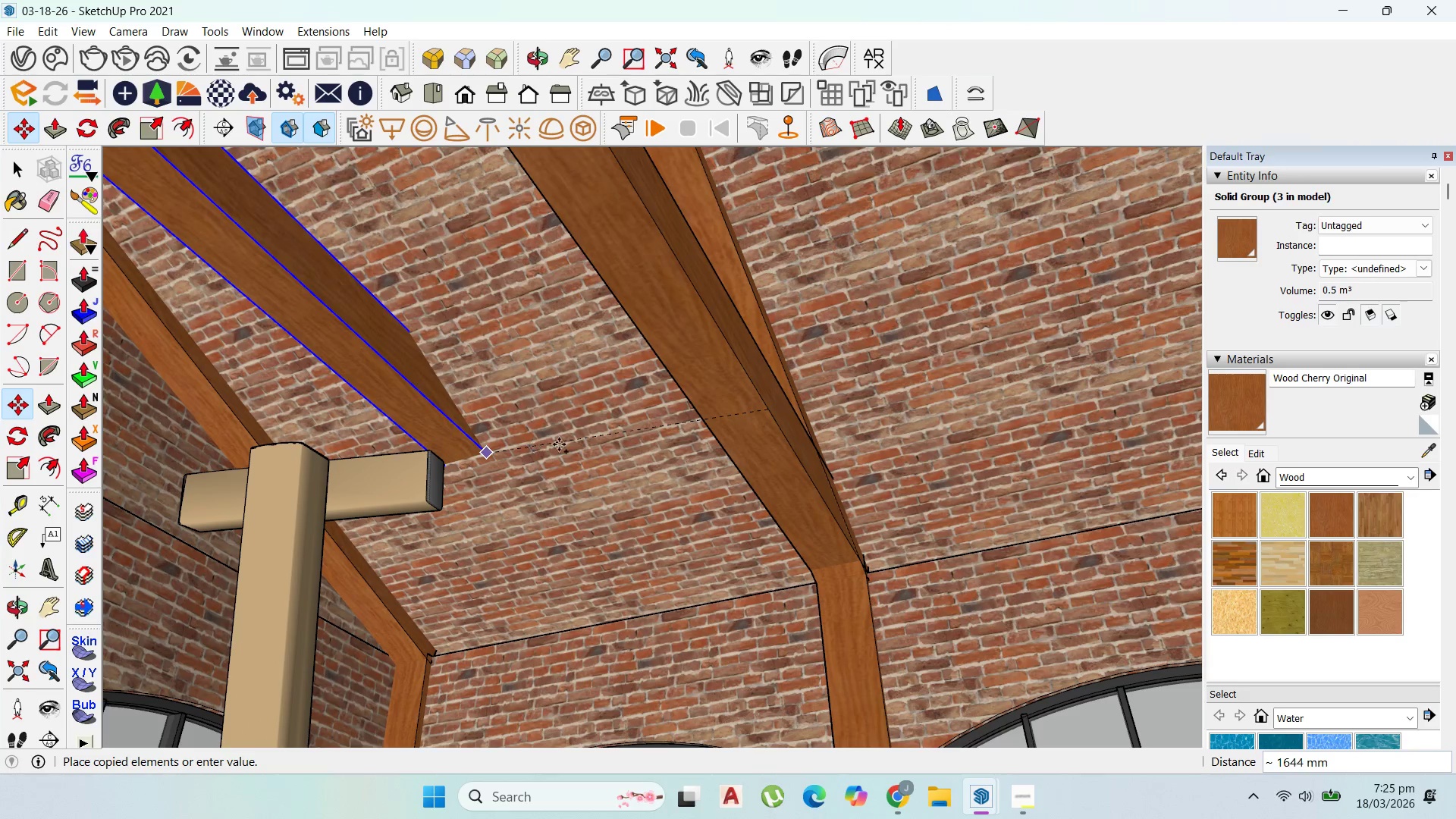 
scroll: coordinate [595, 451], scroll_direction: up, amount: 2.0
 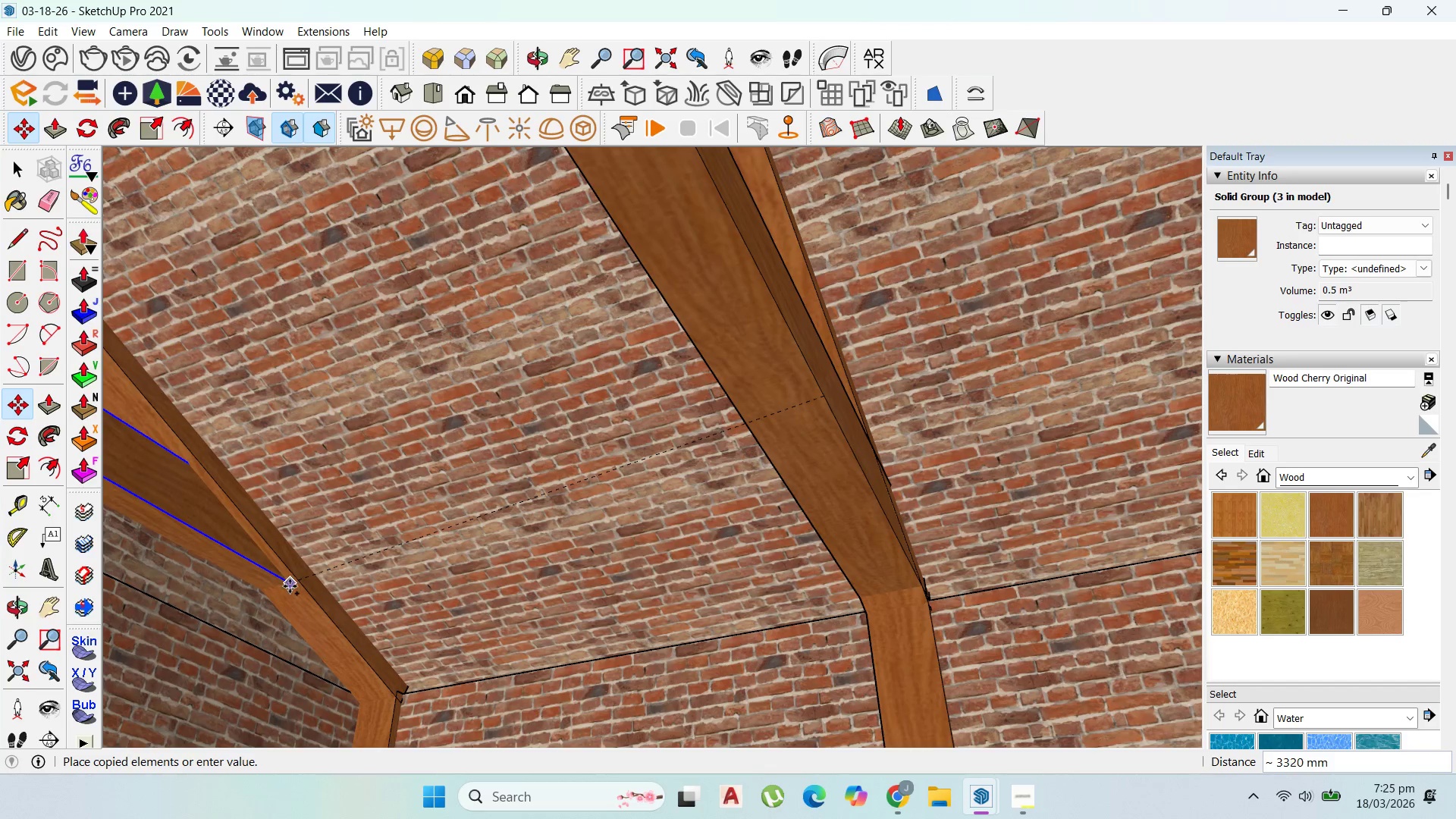 
key(ArrowLeft)
 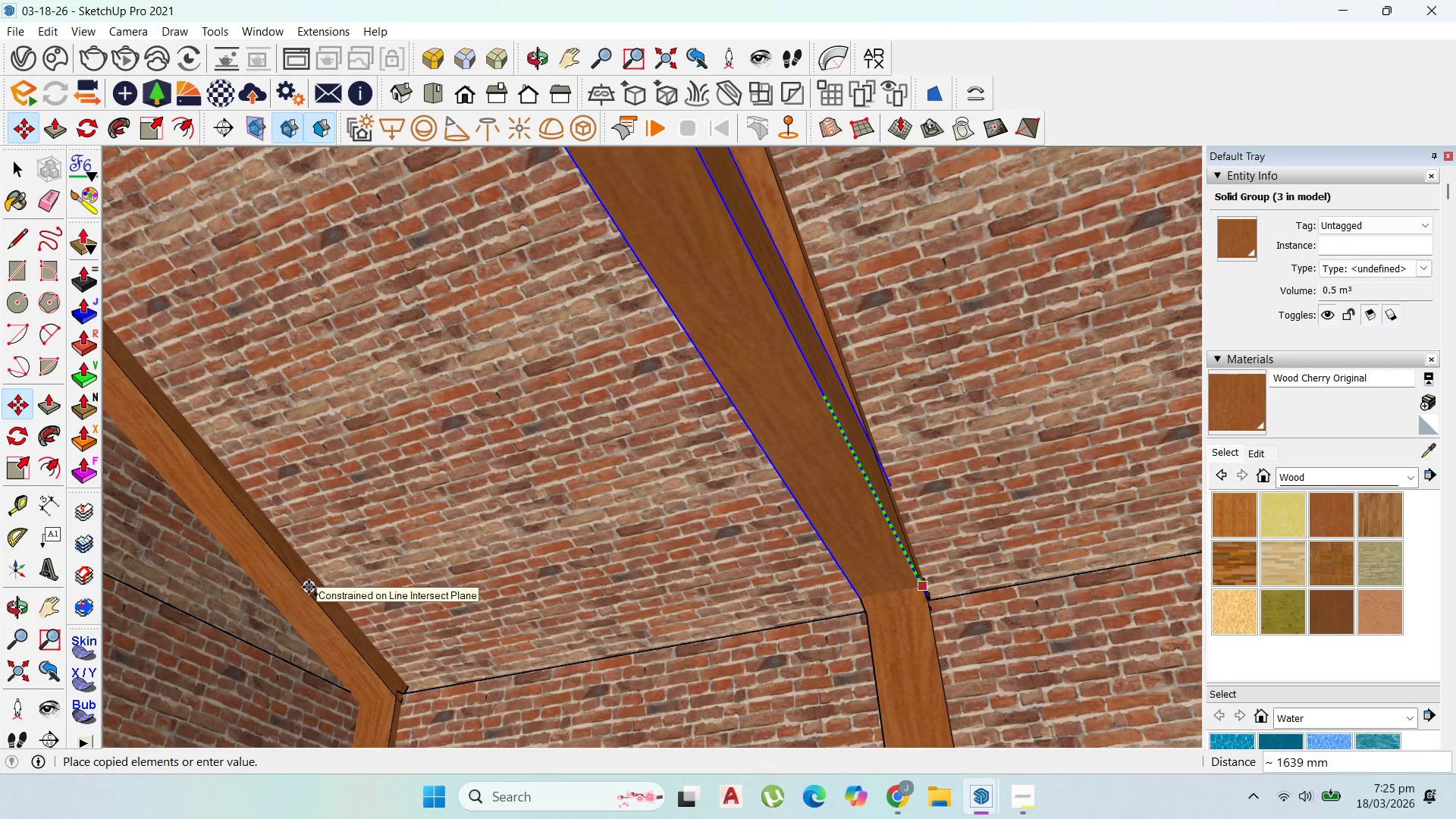 
key(ArrowUp)
 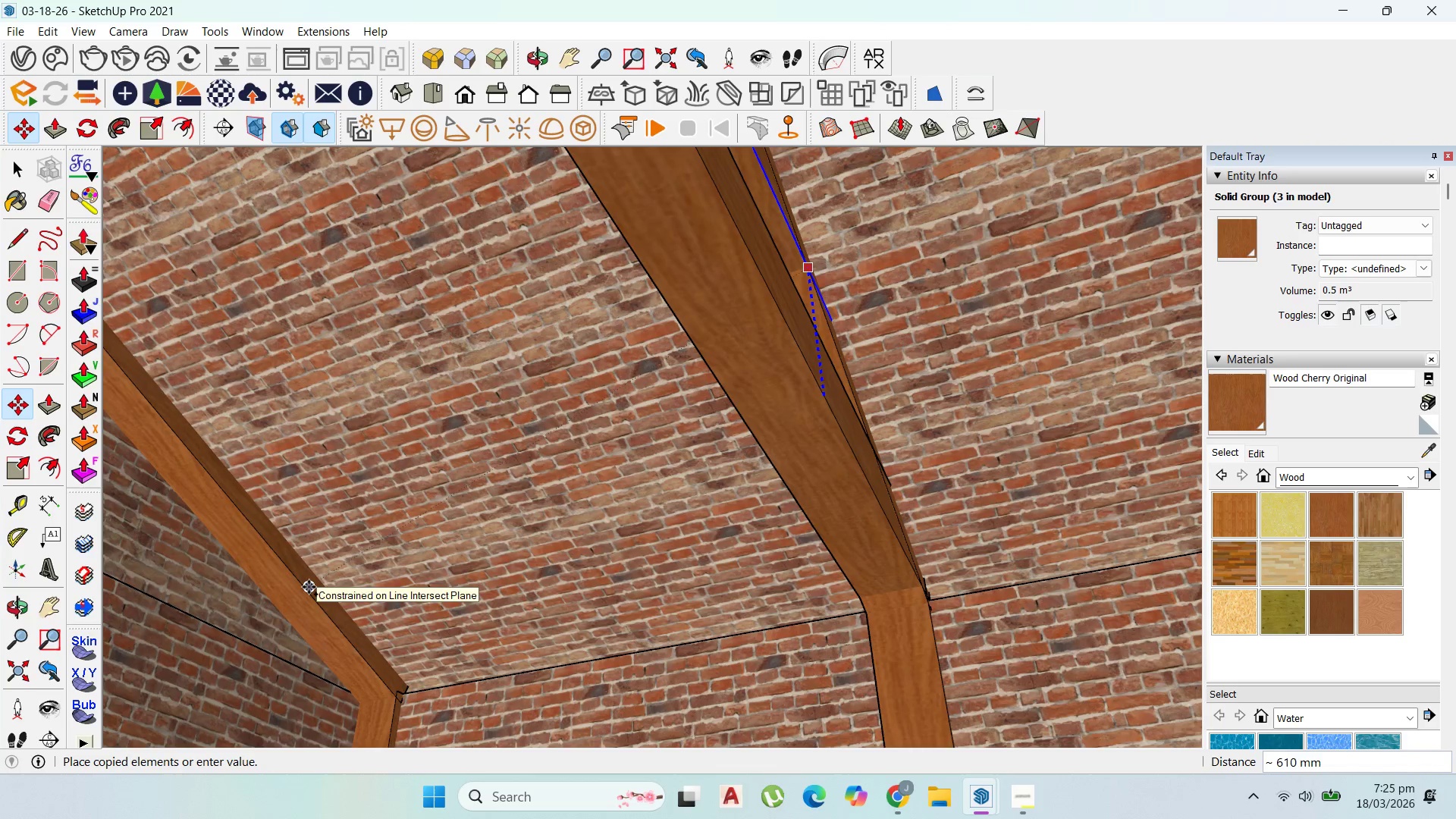 
key(ArrowRight)
 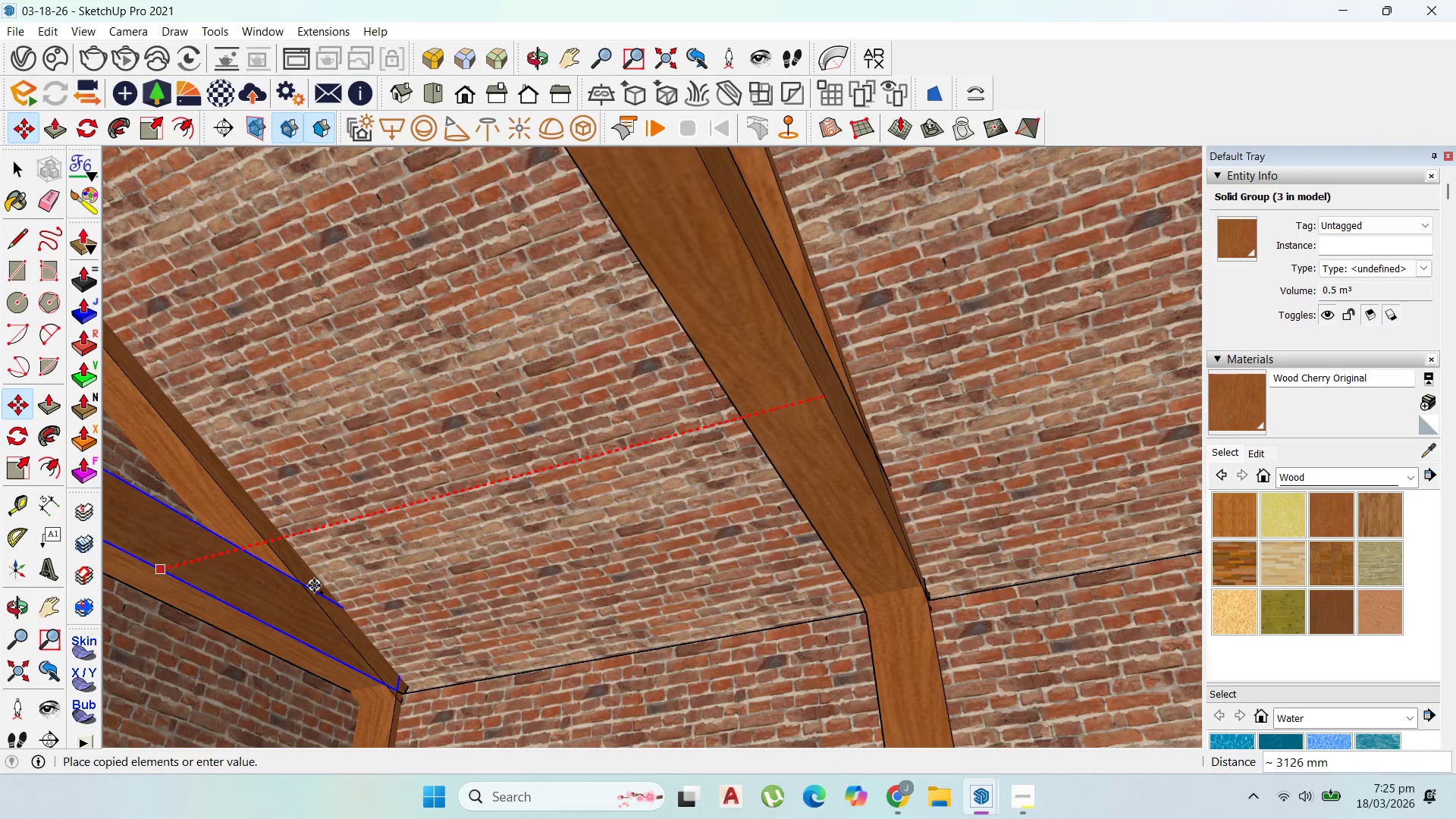 
left_click([313, 585])
 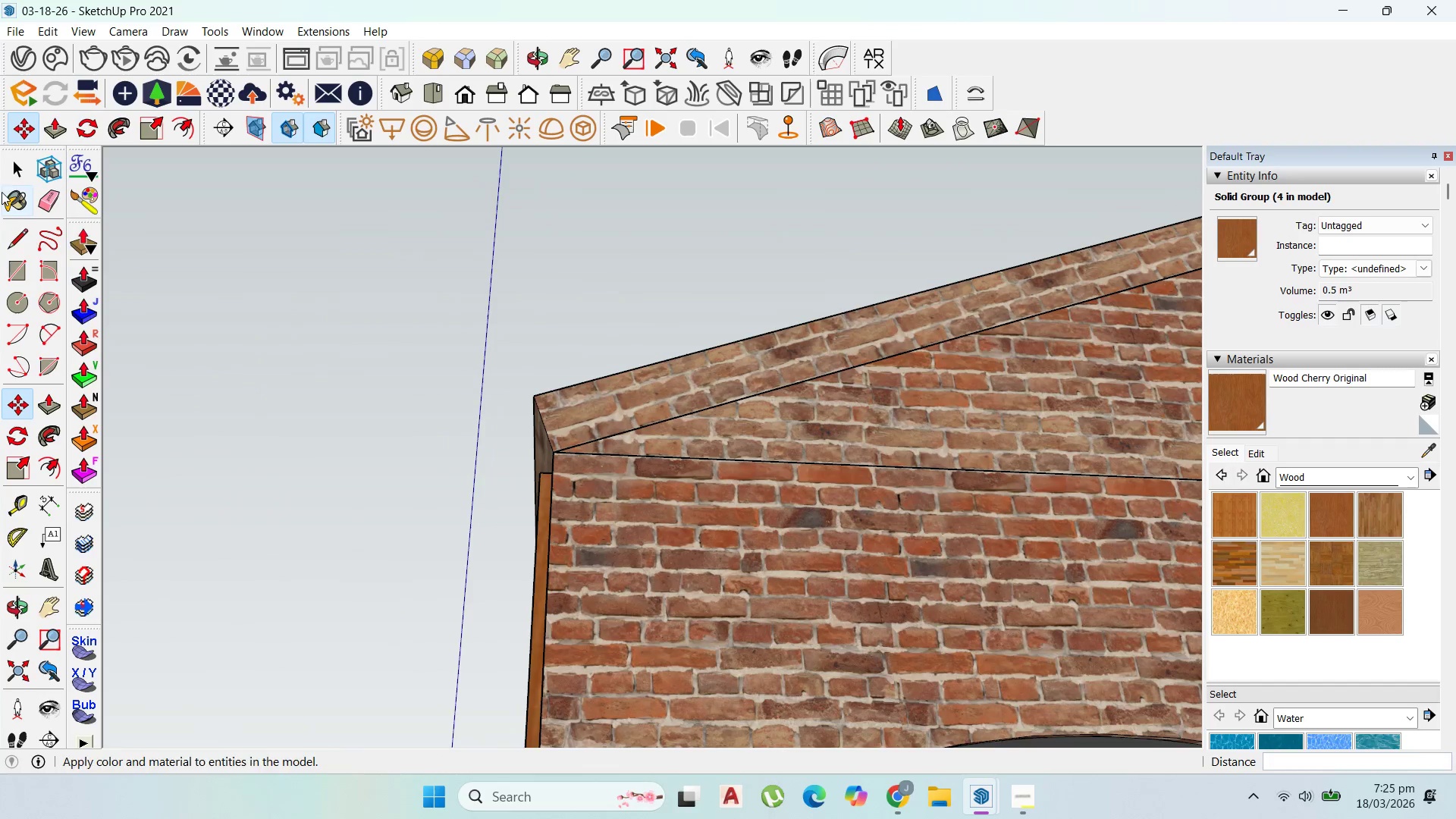 
scroll: coordinate [690, 504], scroll_direction: up, amount: 63.0
 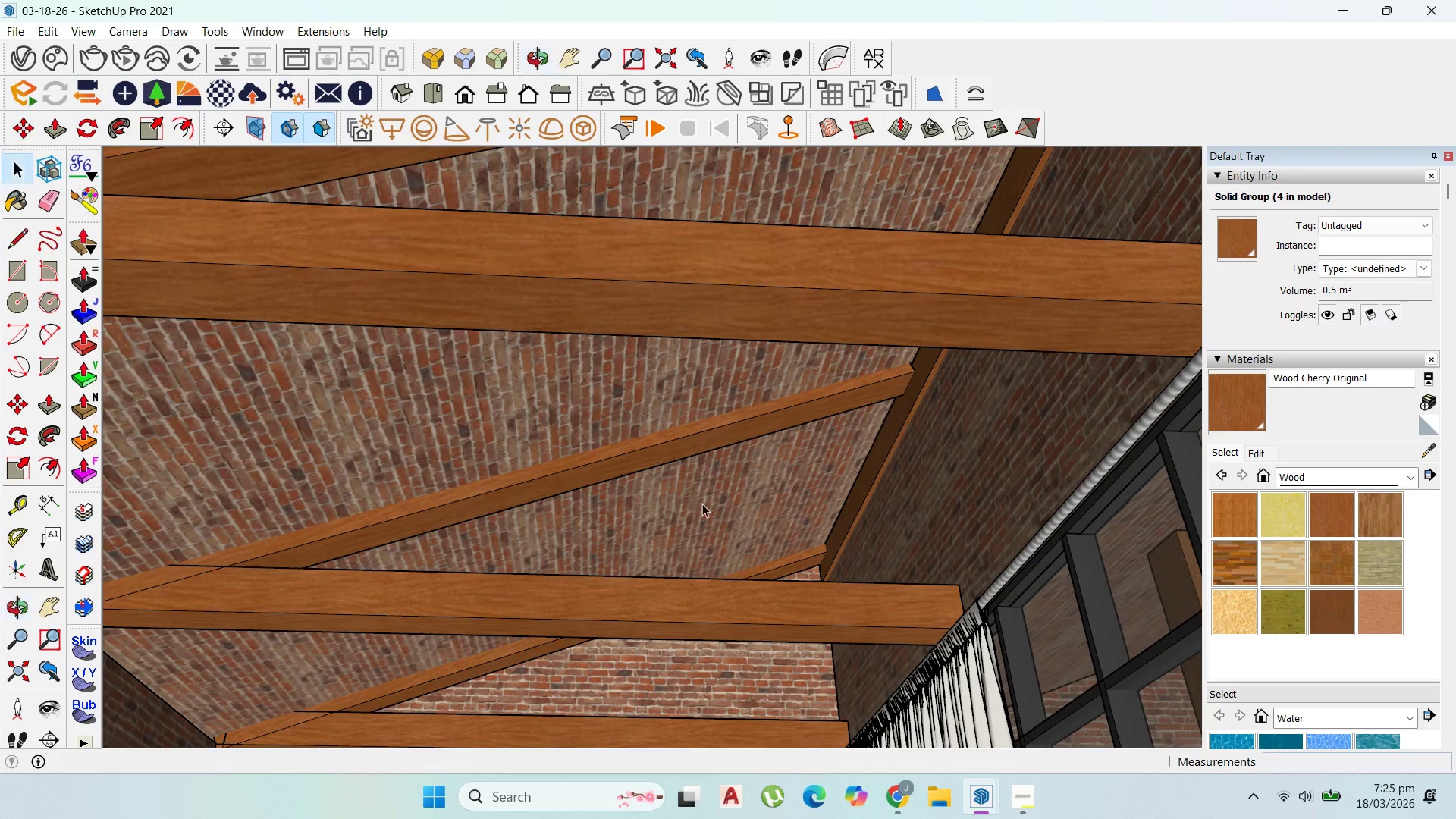 
scroll: coordinate [745, 257], scroll_direction: down, amount: 2.0
 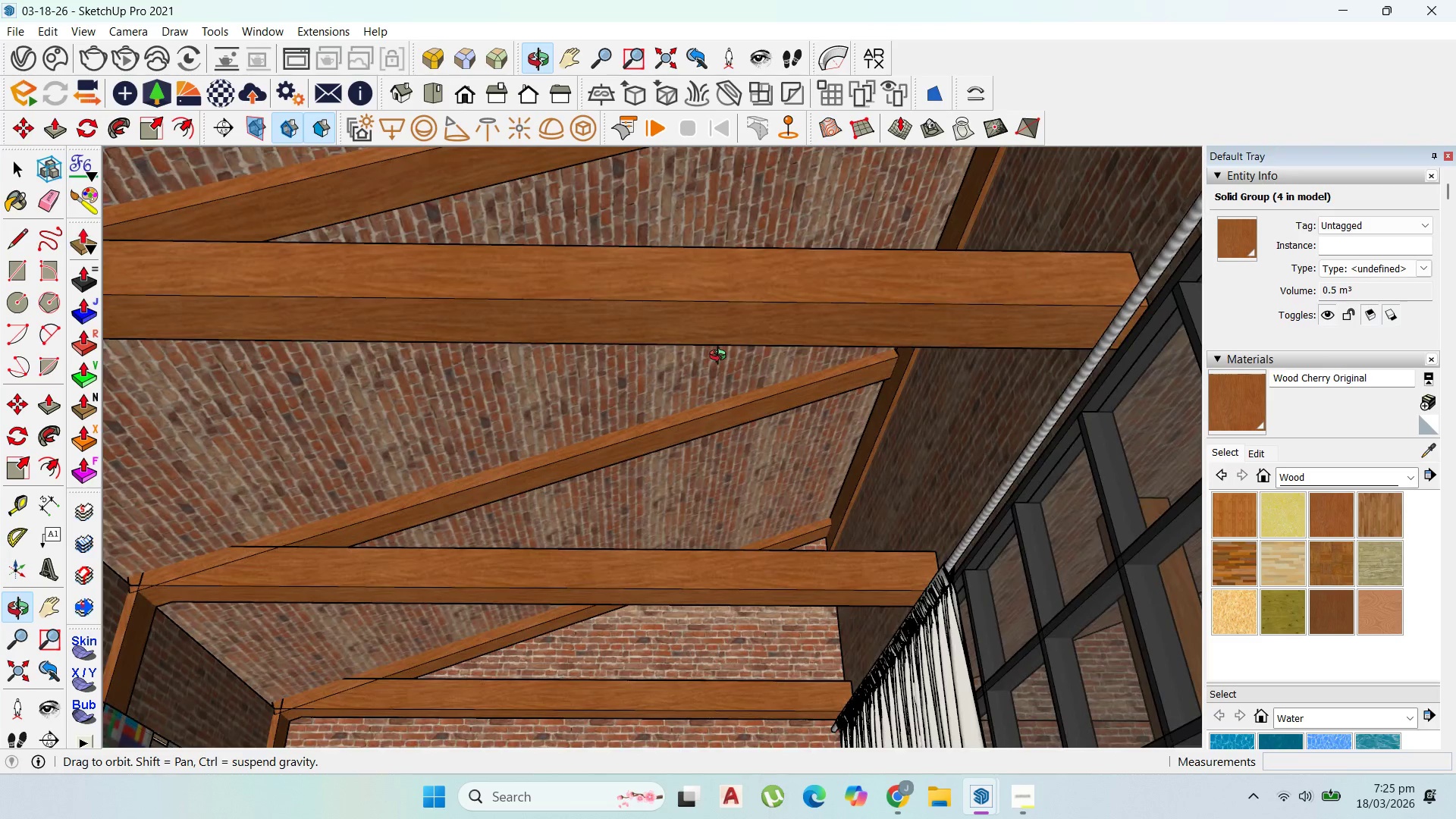 
scroll: coordinate [515, 551], scroll_direction: up, amount: 1.0
 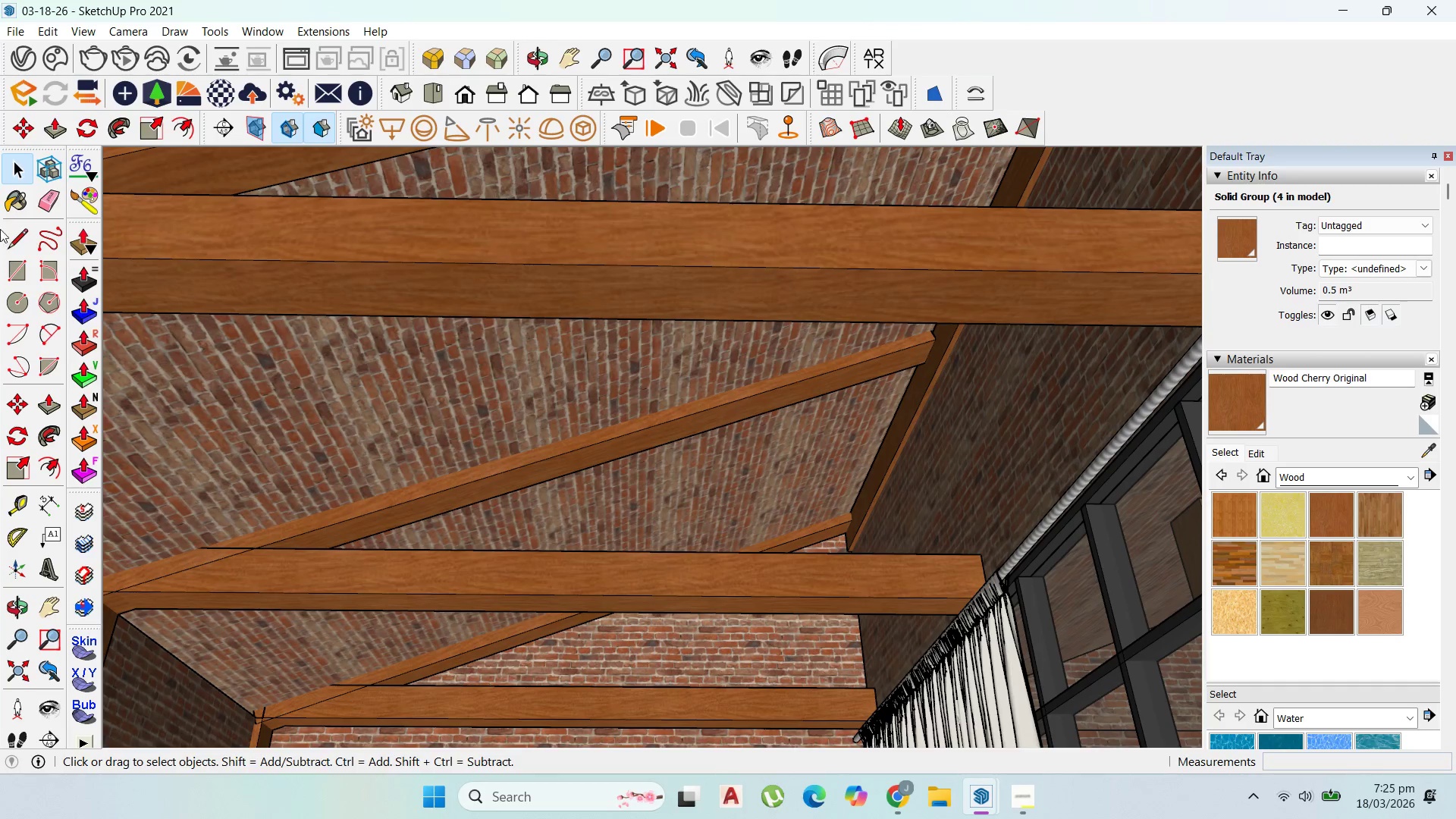 
left_click([17, 250])
 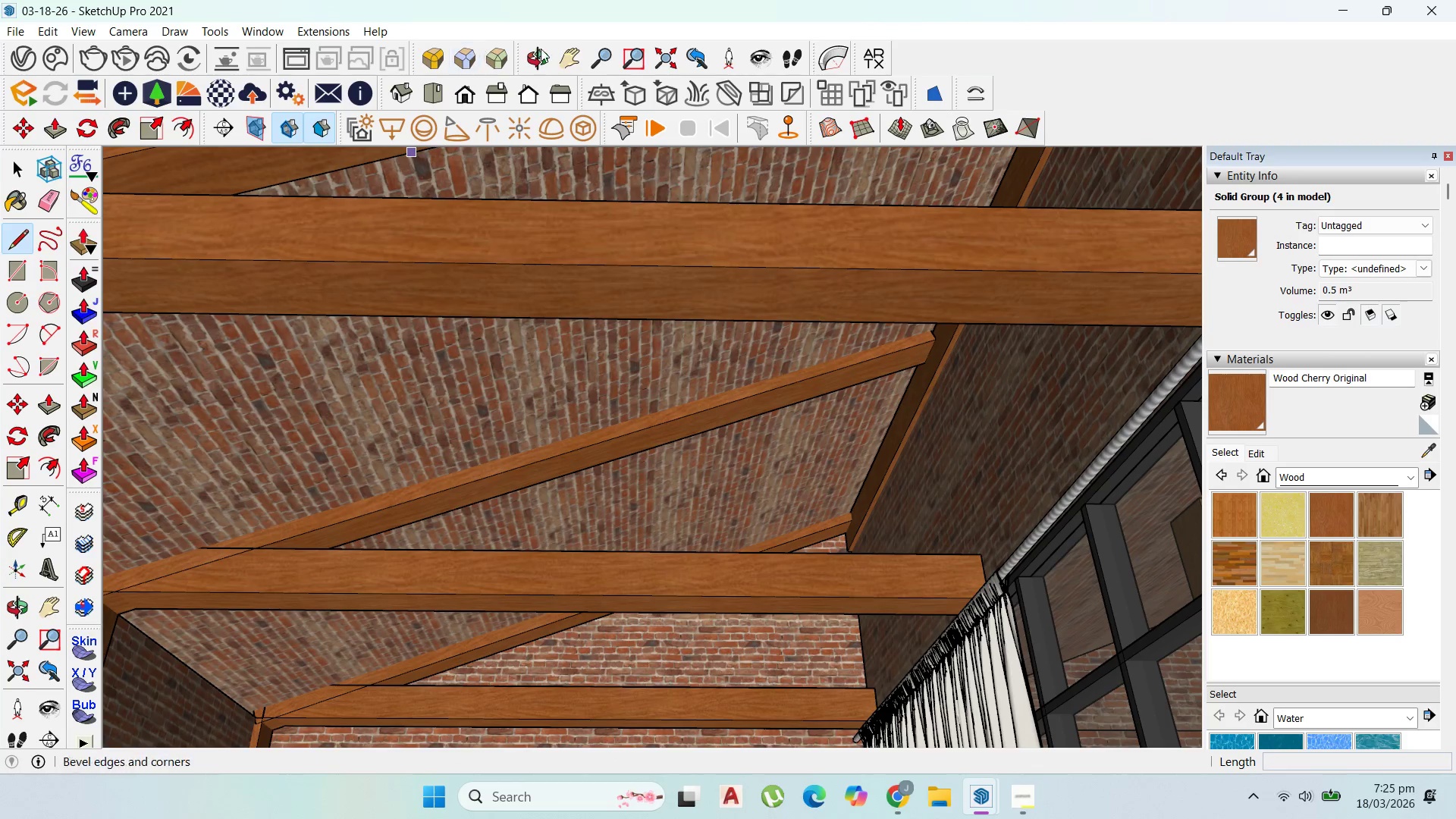 
left_click([576, 49])
 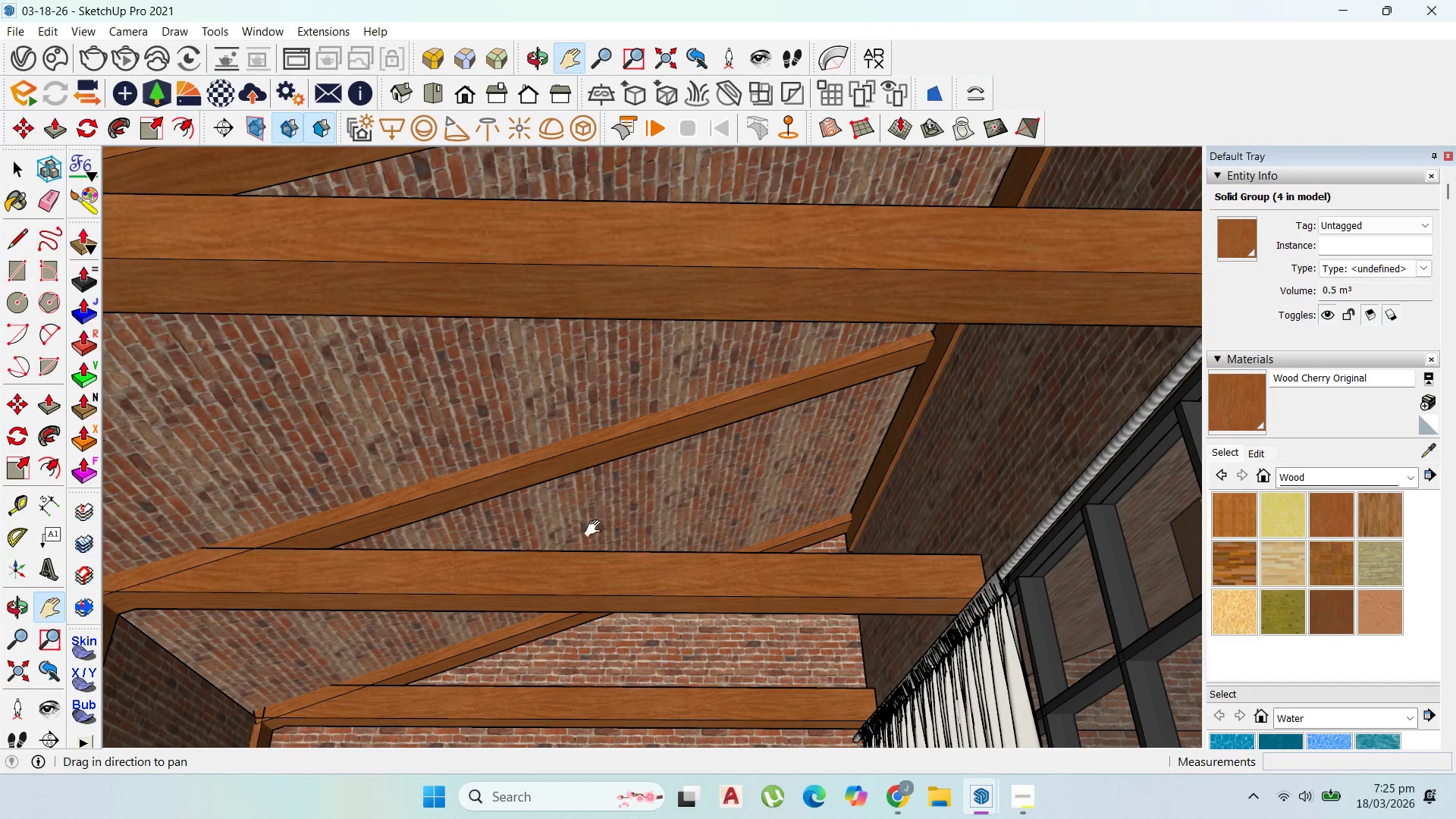 
left_click_drag(start_coordinate=[604, 486], to_coordinate=[611, 320])
 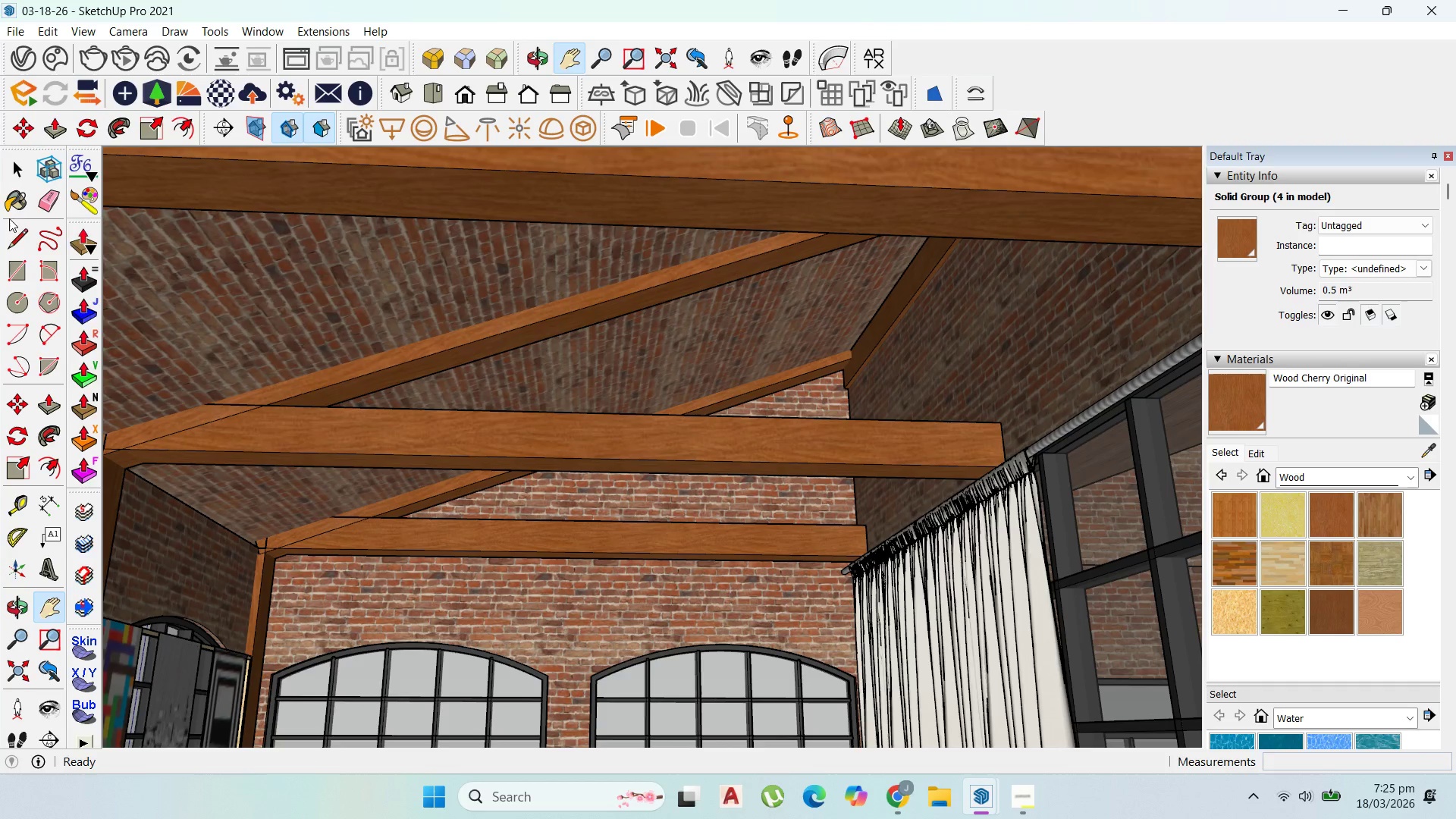 
left_click([18, 171])
 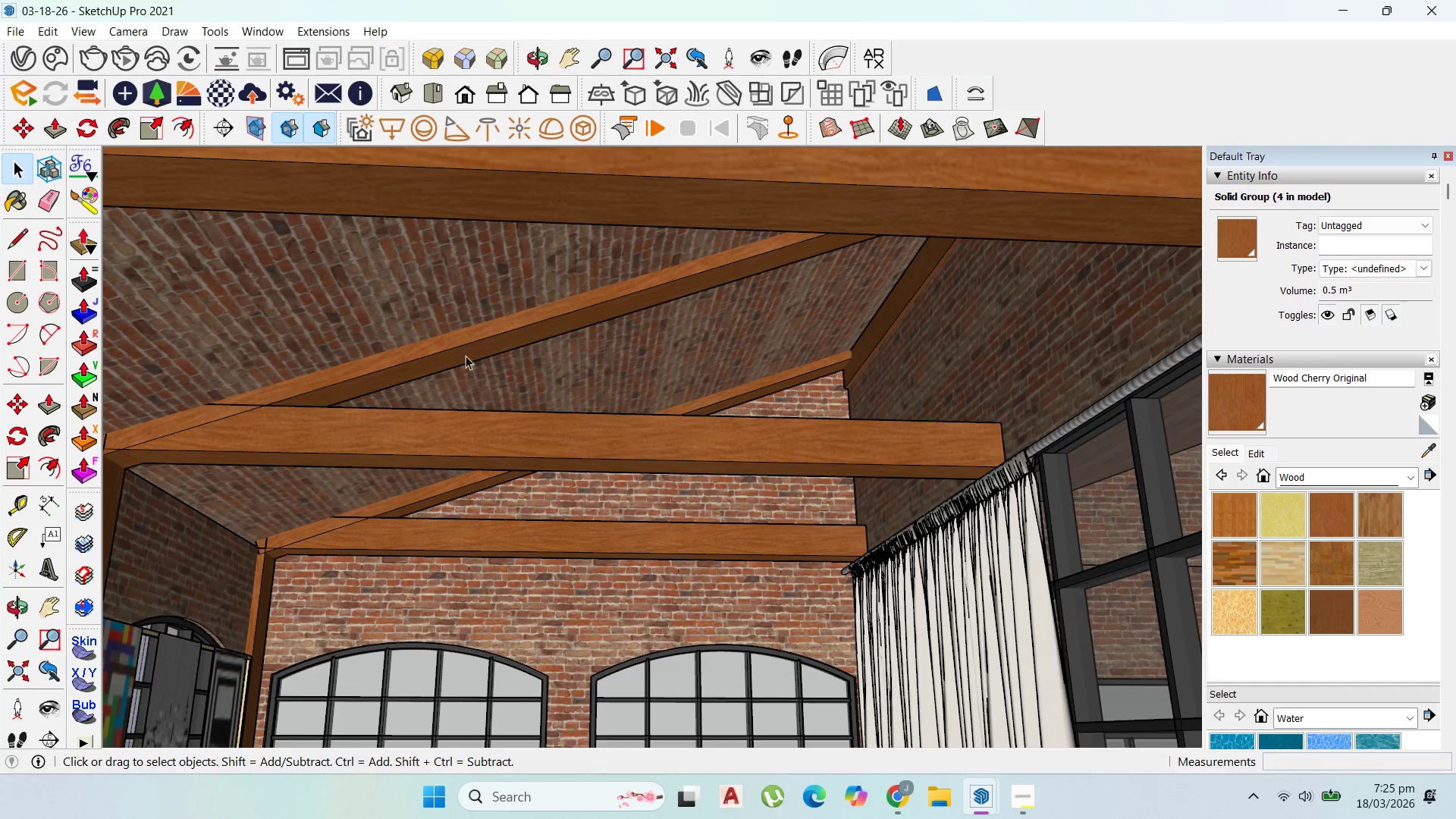 
left_click([460, 348])
 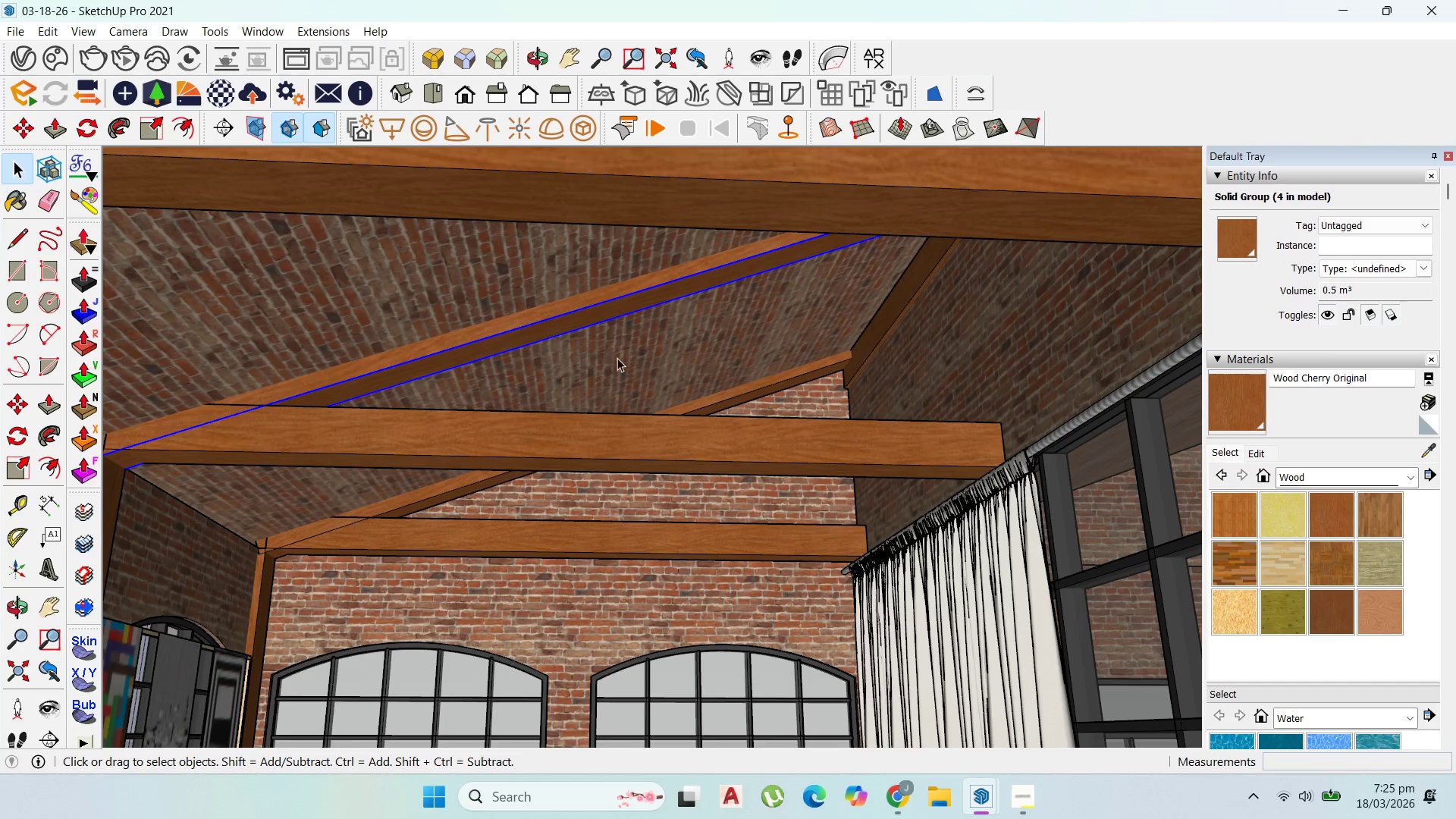 
scroll: coordinate [585, 391], scroll_direction: up, amount: 21.0
 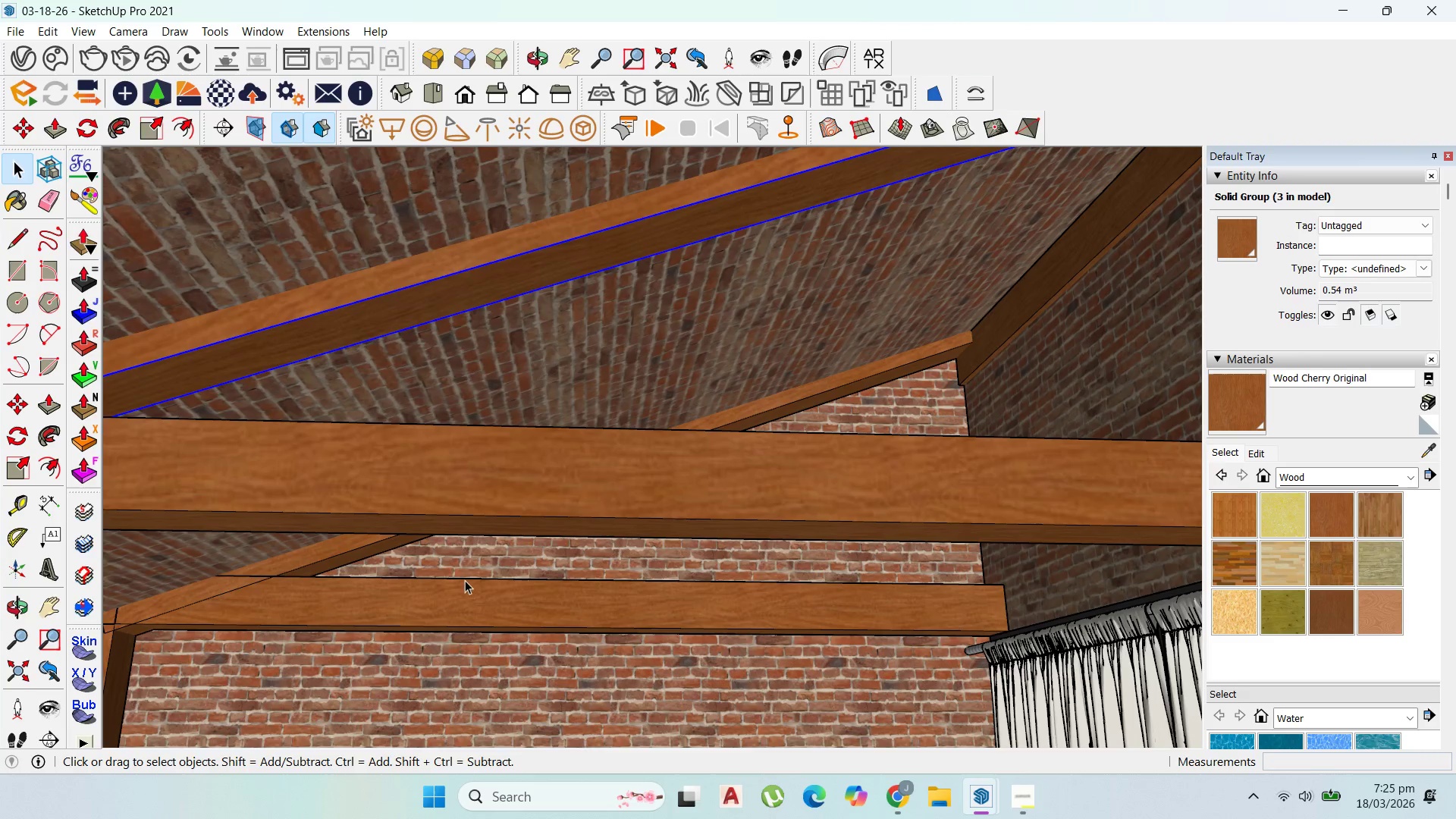 
hold_key(key=ShiftLeft, duration=0.67)
left_click_drag(start_coordinate=[339, 561], to_coordinate=[339, 557])
 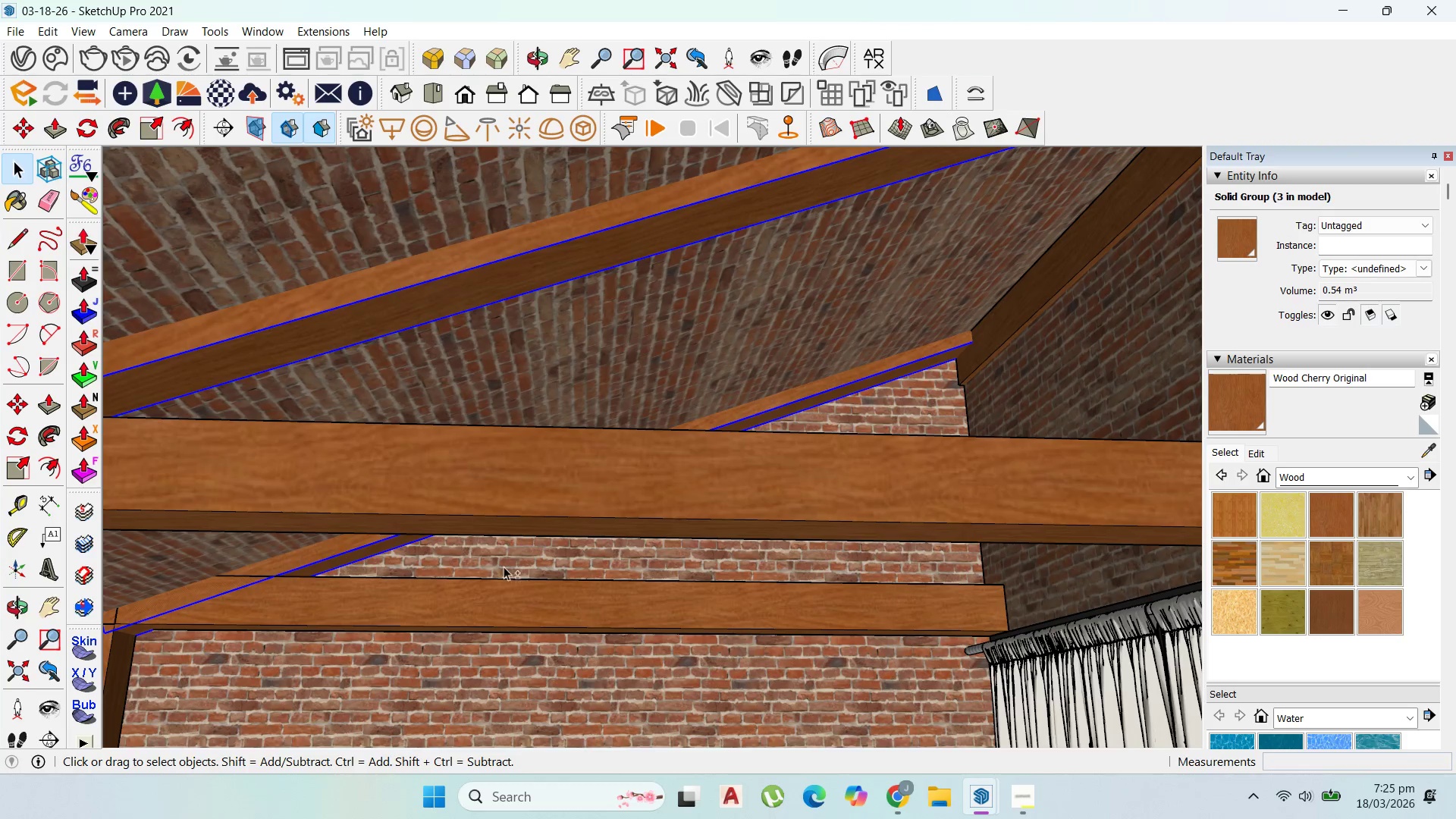 
scroll: coordinate [650, 569], scroll_direction: down, amount: 11.0
 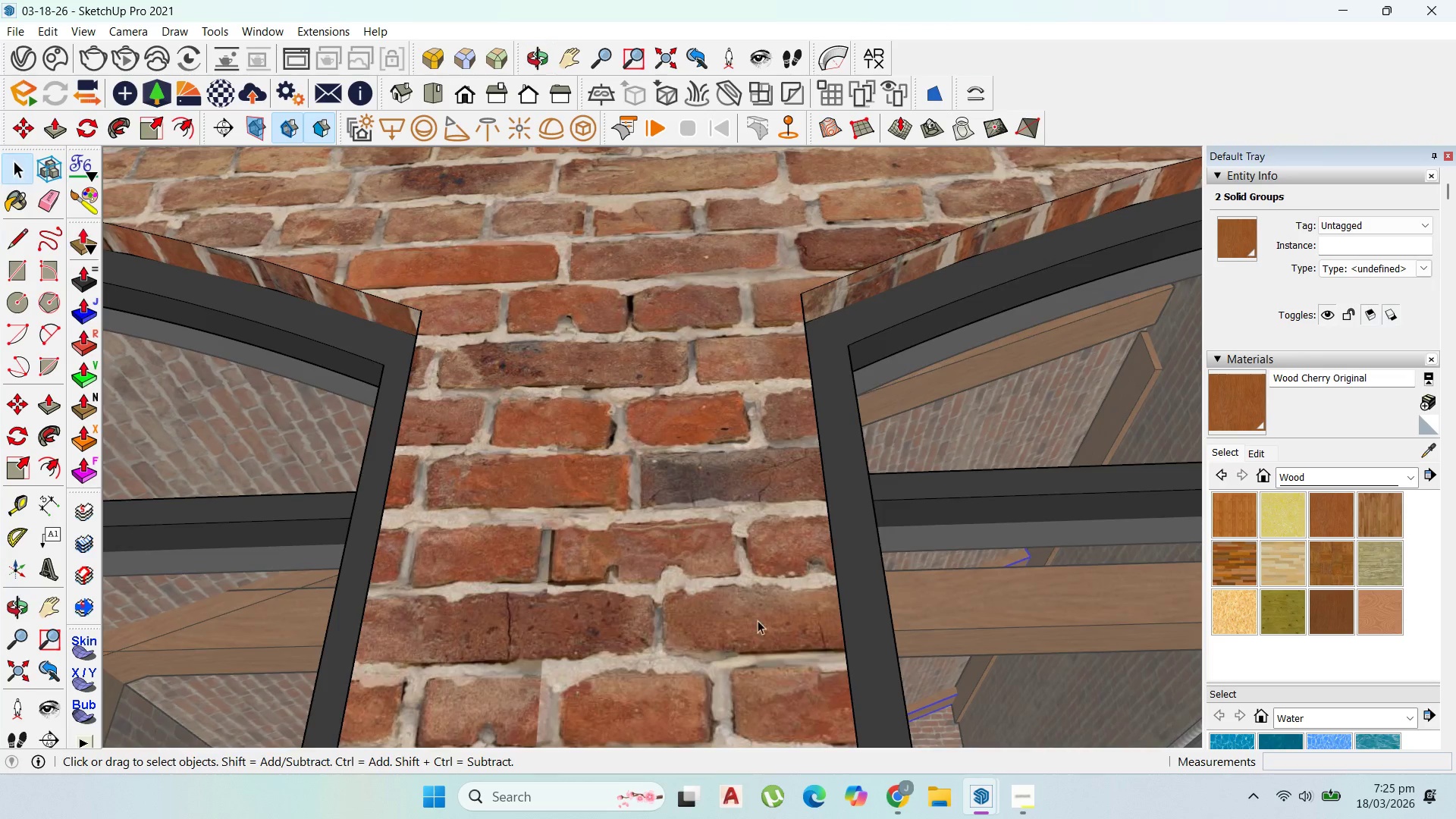 
hold_key(key=ShiftLeft, duration=0.47)
left_click_drag(start_coordinate=[580, 446], to_coordinate=[580, 442])
 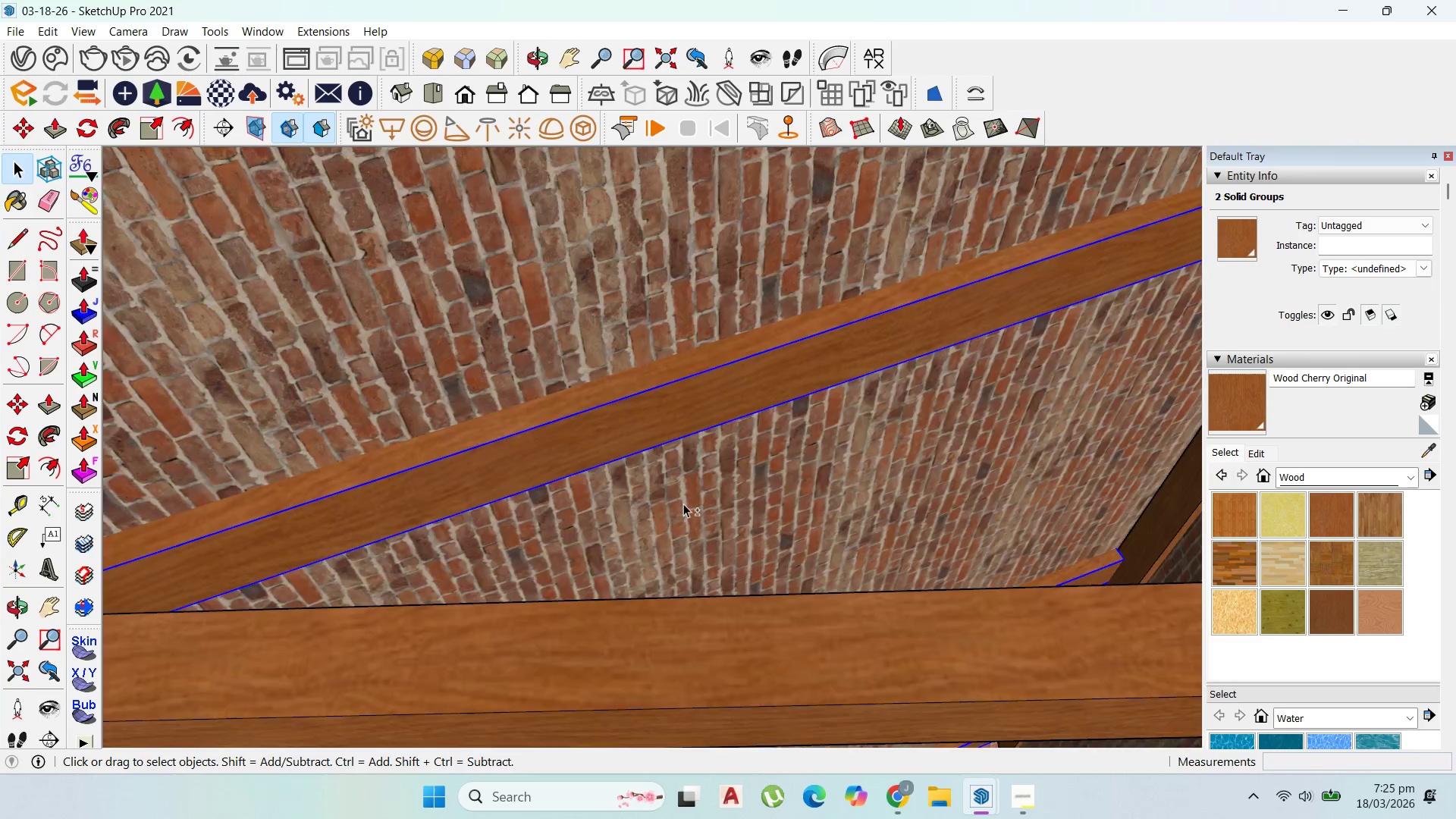 
scroll: coordinate [588, 473], scroll_direction: up, amount: 34.0
 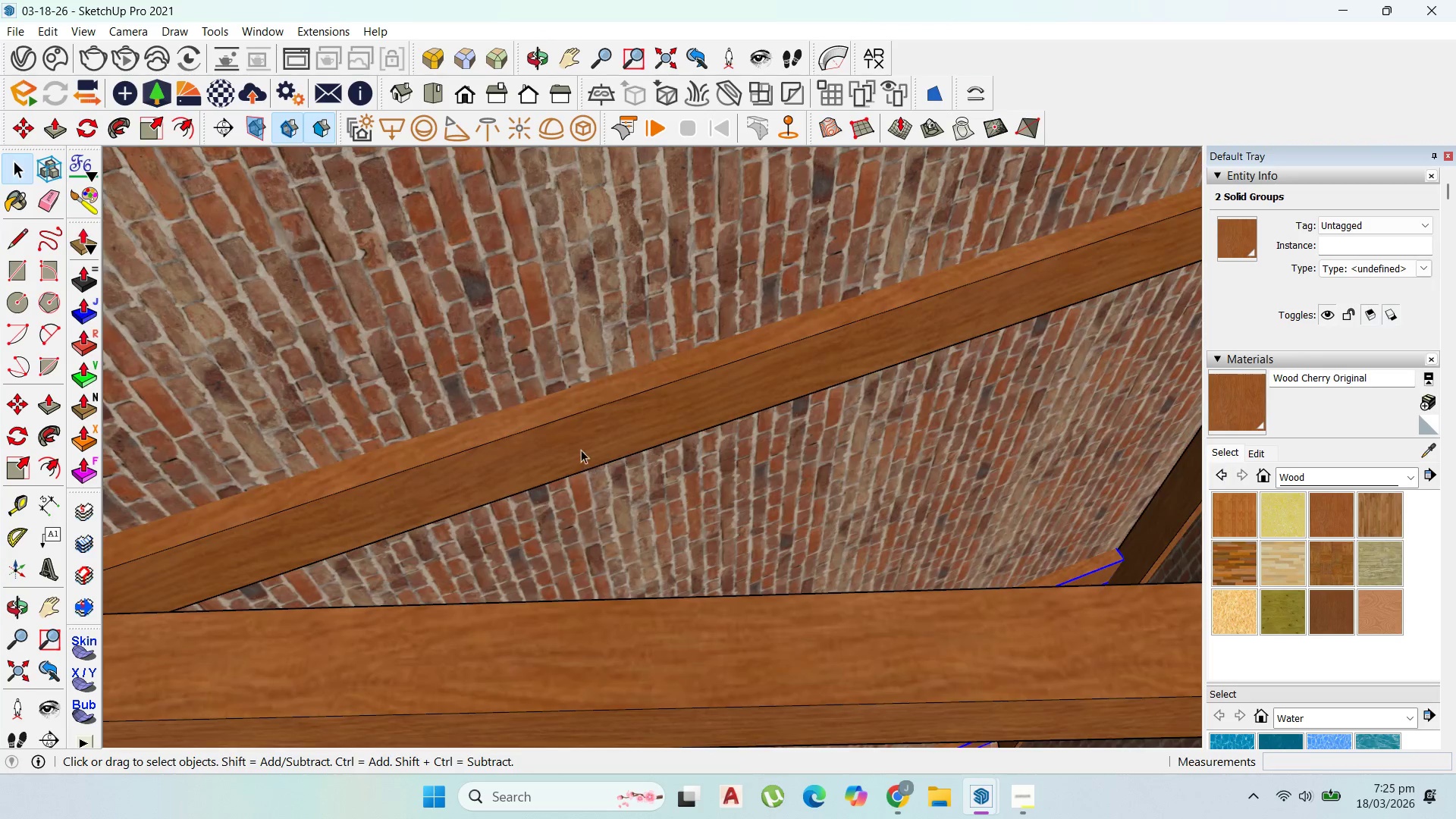 
scroll: coordinate [706, 526], scroll_direction: down, amount: 4.0
 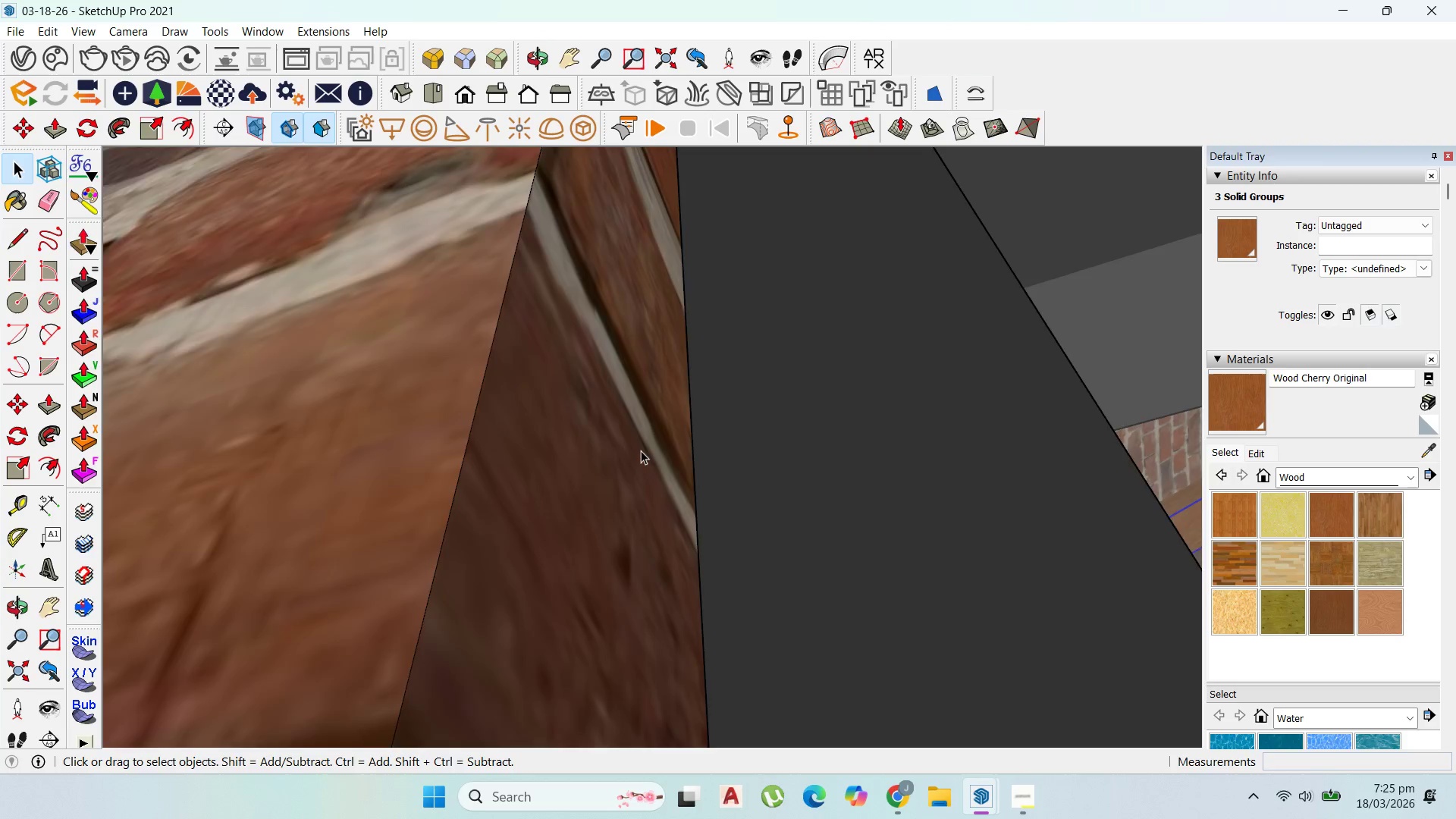 
scroll: coordinate [956, 574], scroll_direction: up, amount: 40.0
 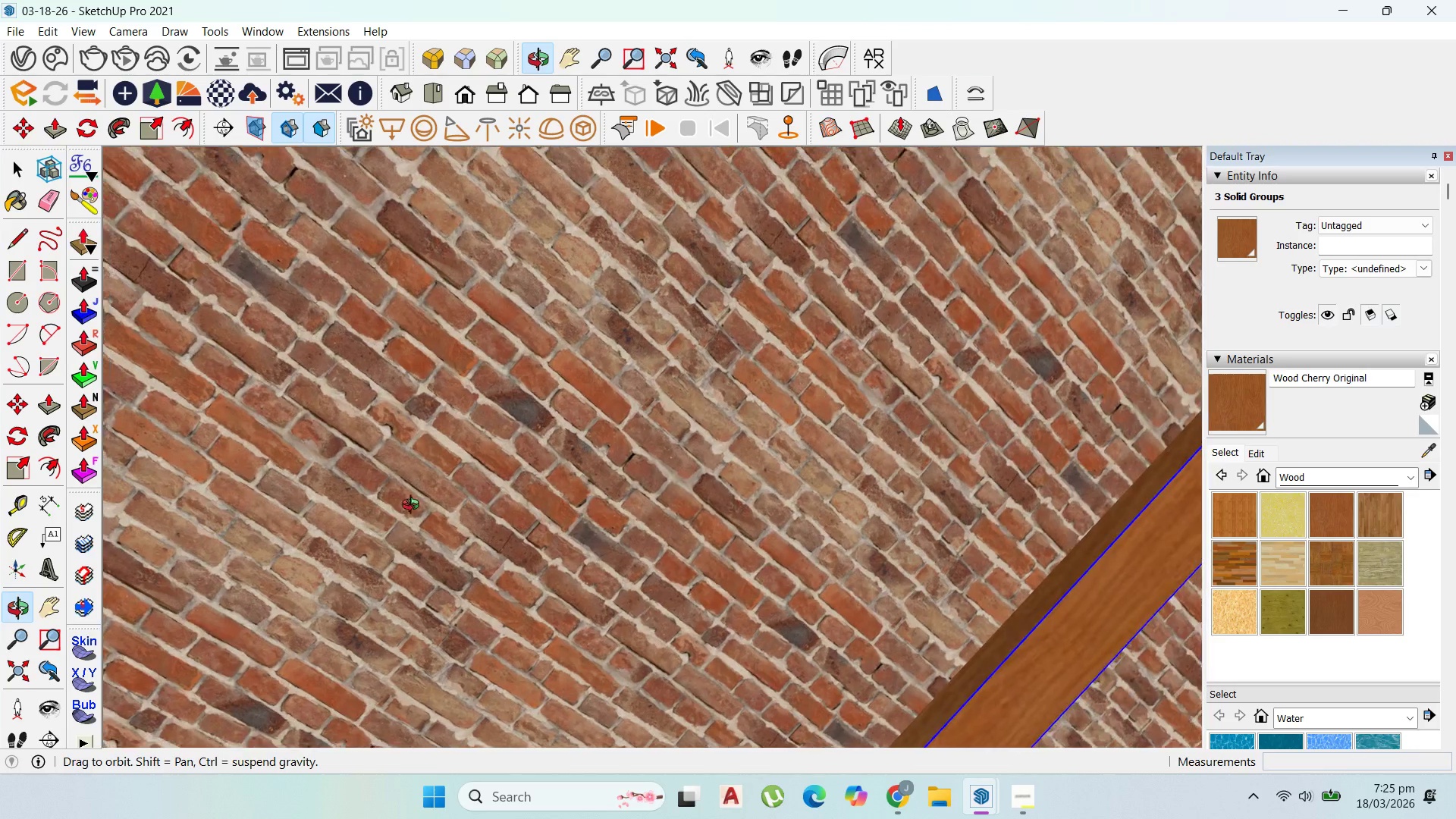 
scroll: coordinate [526, 501], scroll_direction: down, amount: 3.0
 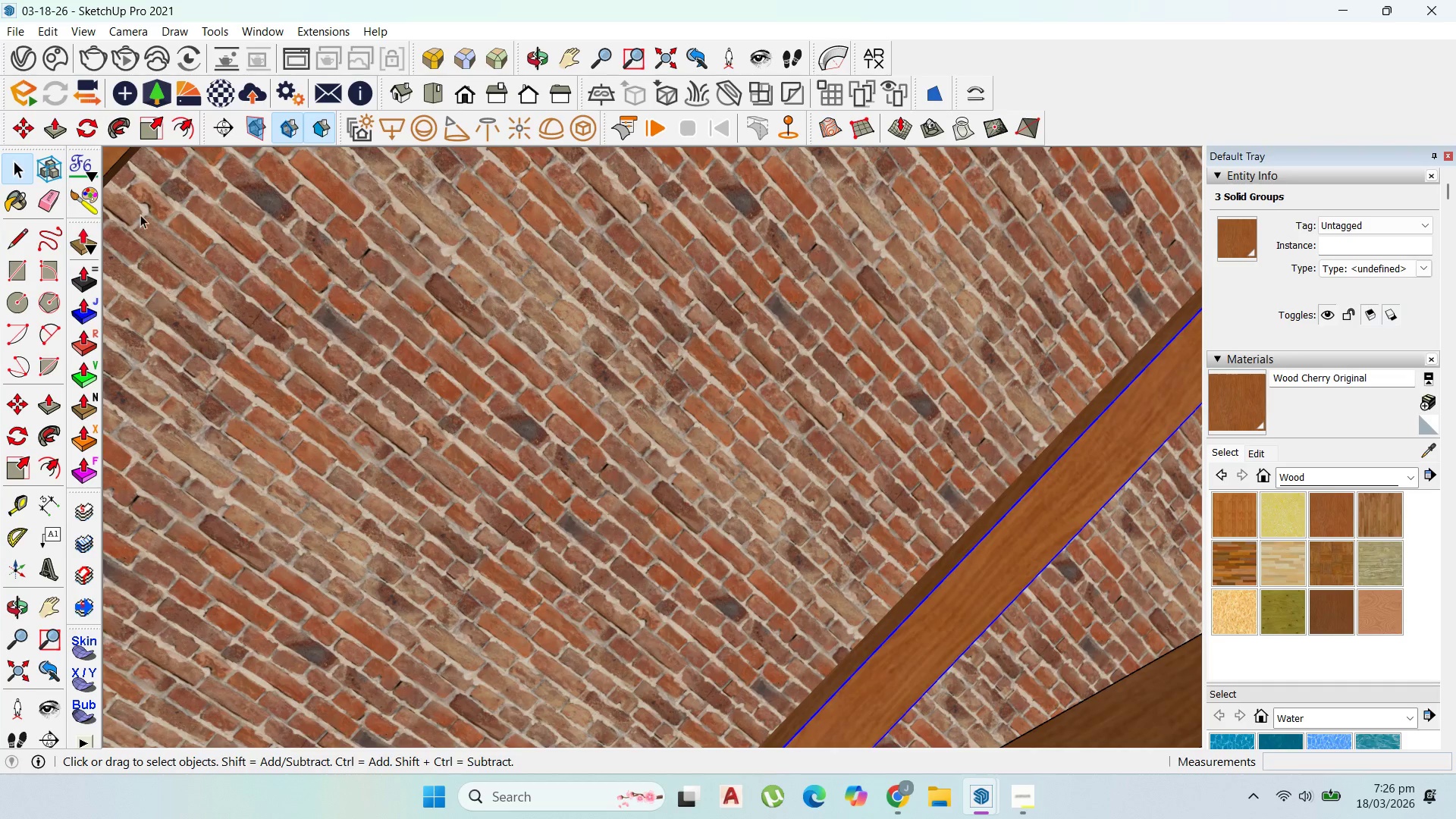 
hold_key(key=ShiftLeft, duration=0.83)
left_click([111, 156])
 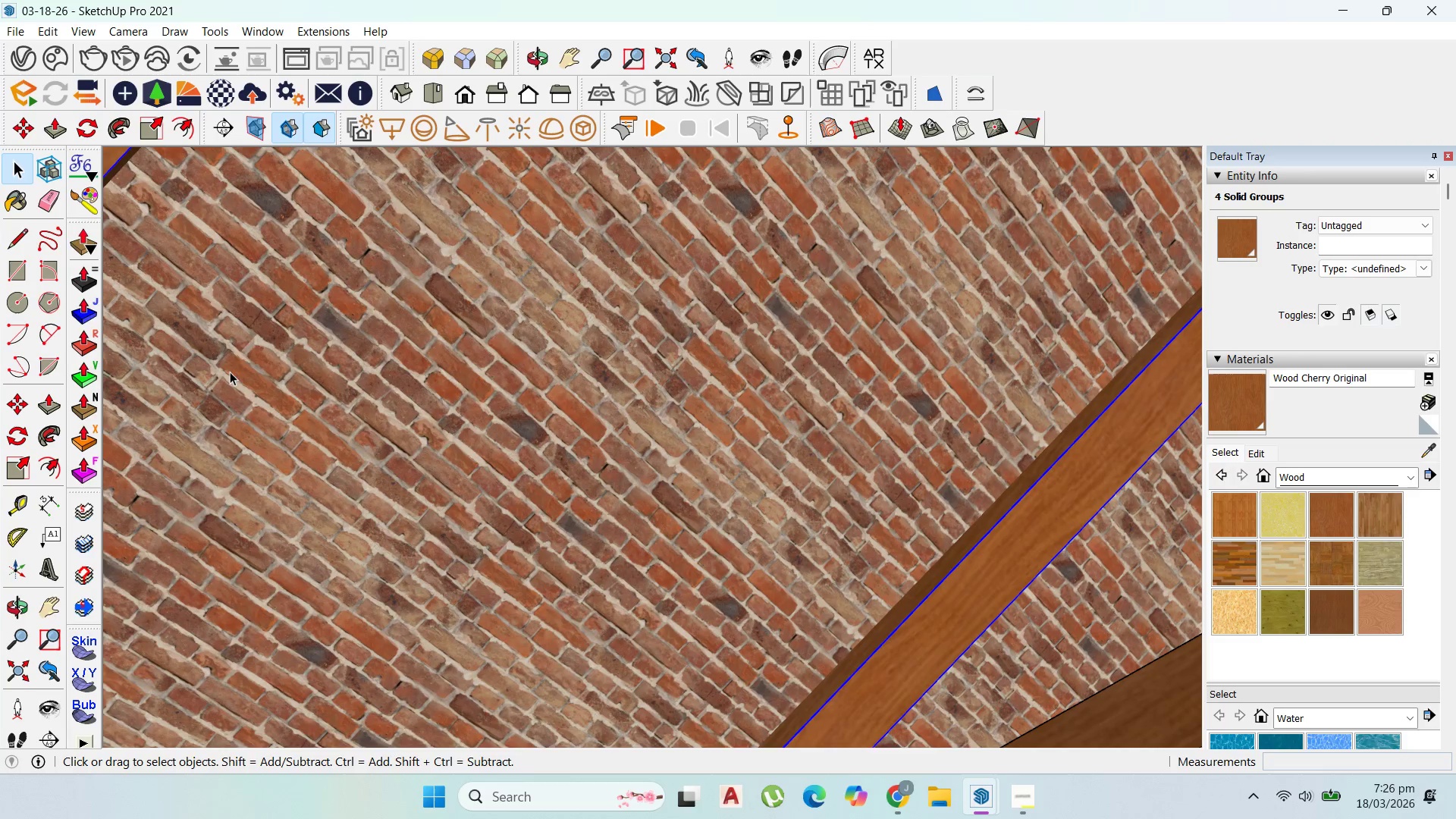 
scroll: coordinate [275, 426], scroll_direction: down, amount: 1.0
 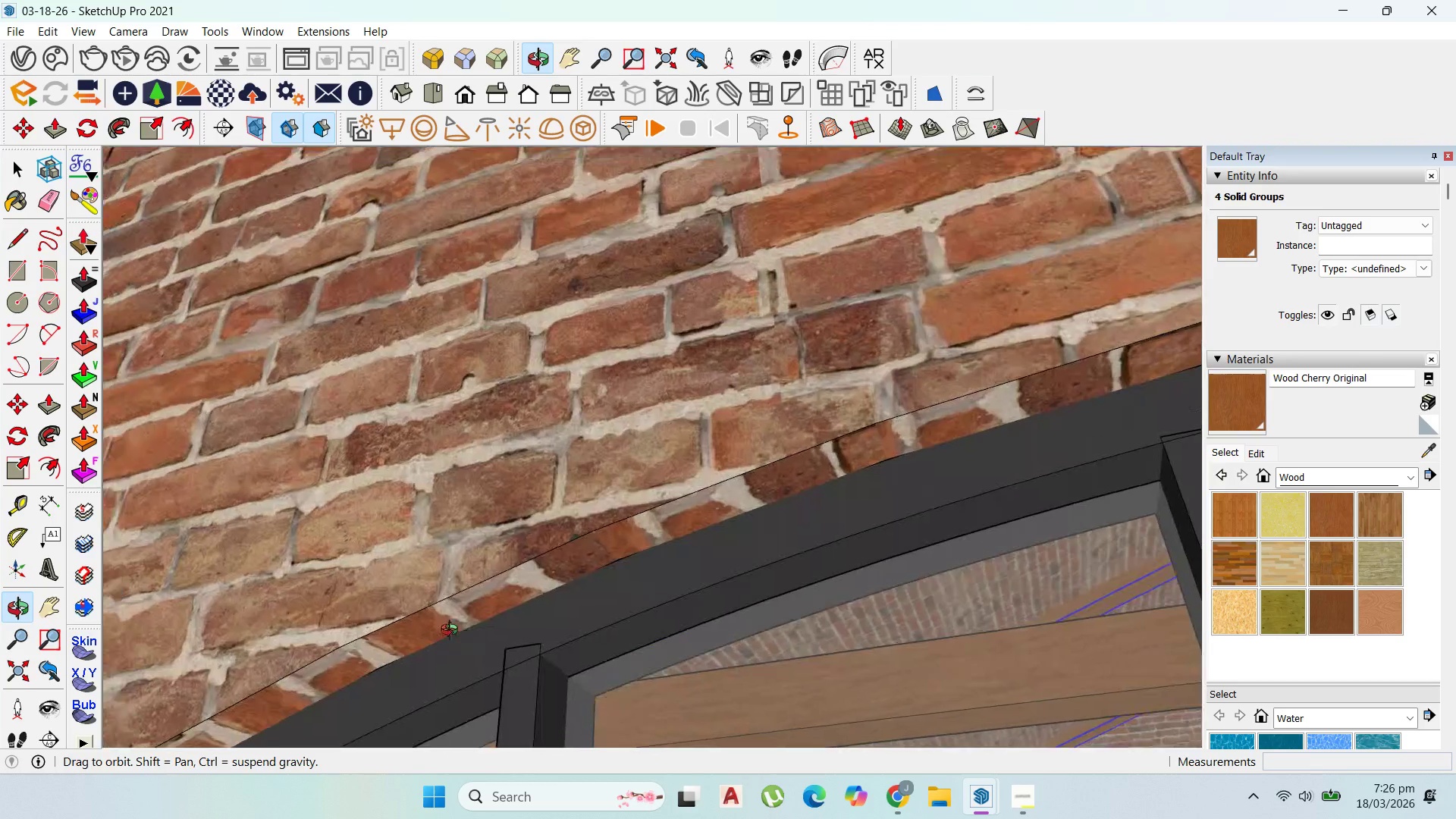 
scroll: coordinate [610, 725], scroll_direction: up, amount: 41.0
 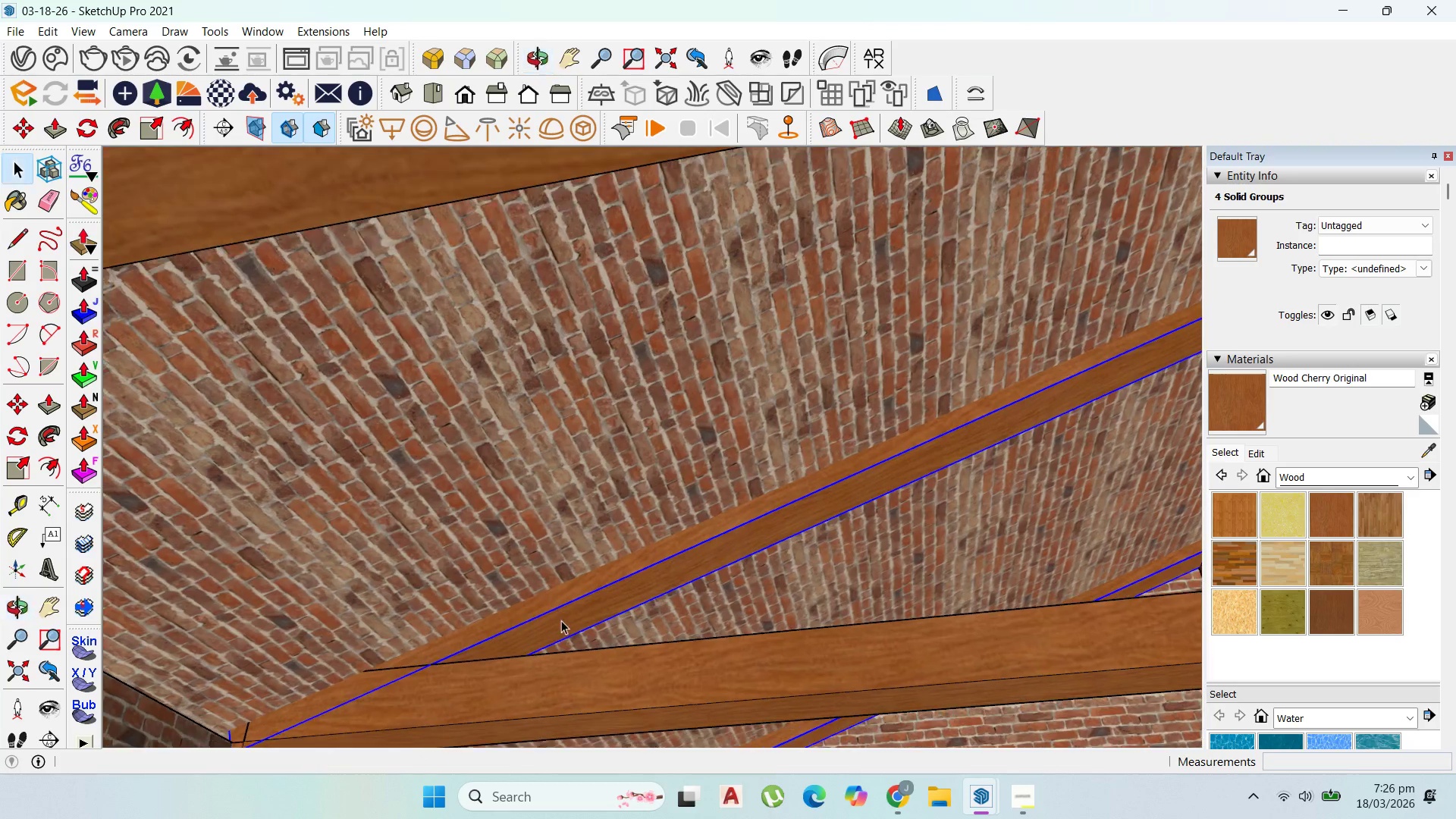 
scroll: coordinate [557, 448], scroll_direction: down, amount: 3.0
 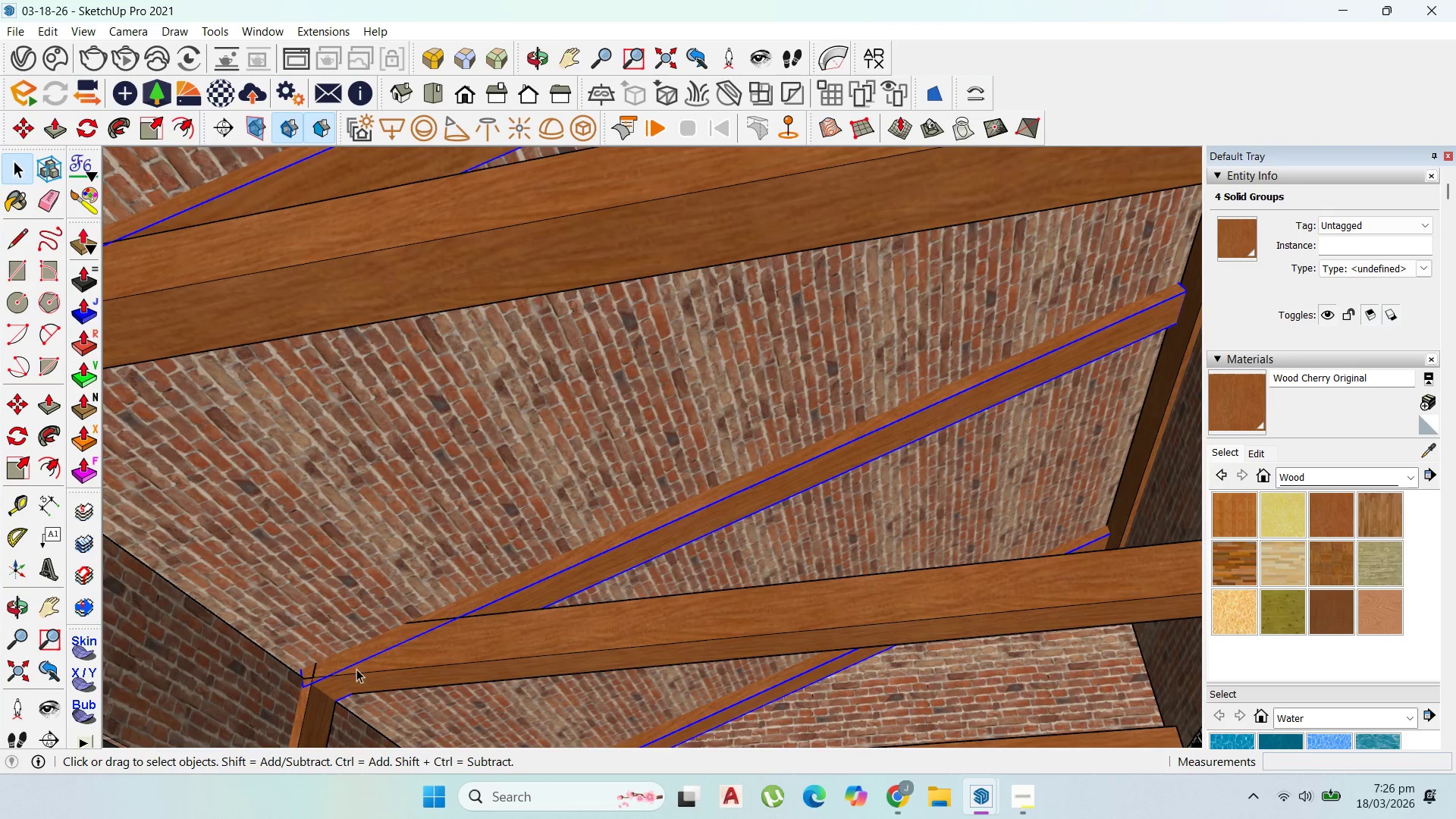 
key(M)
 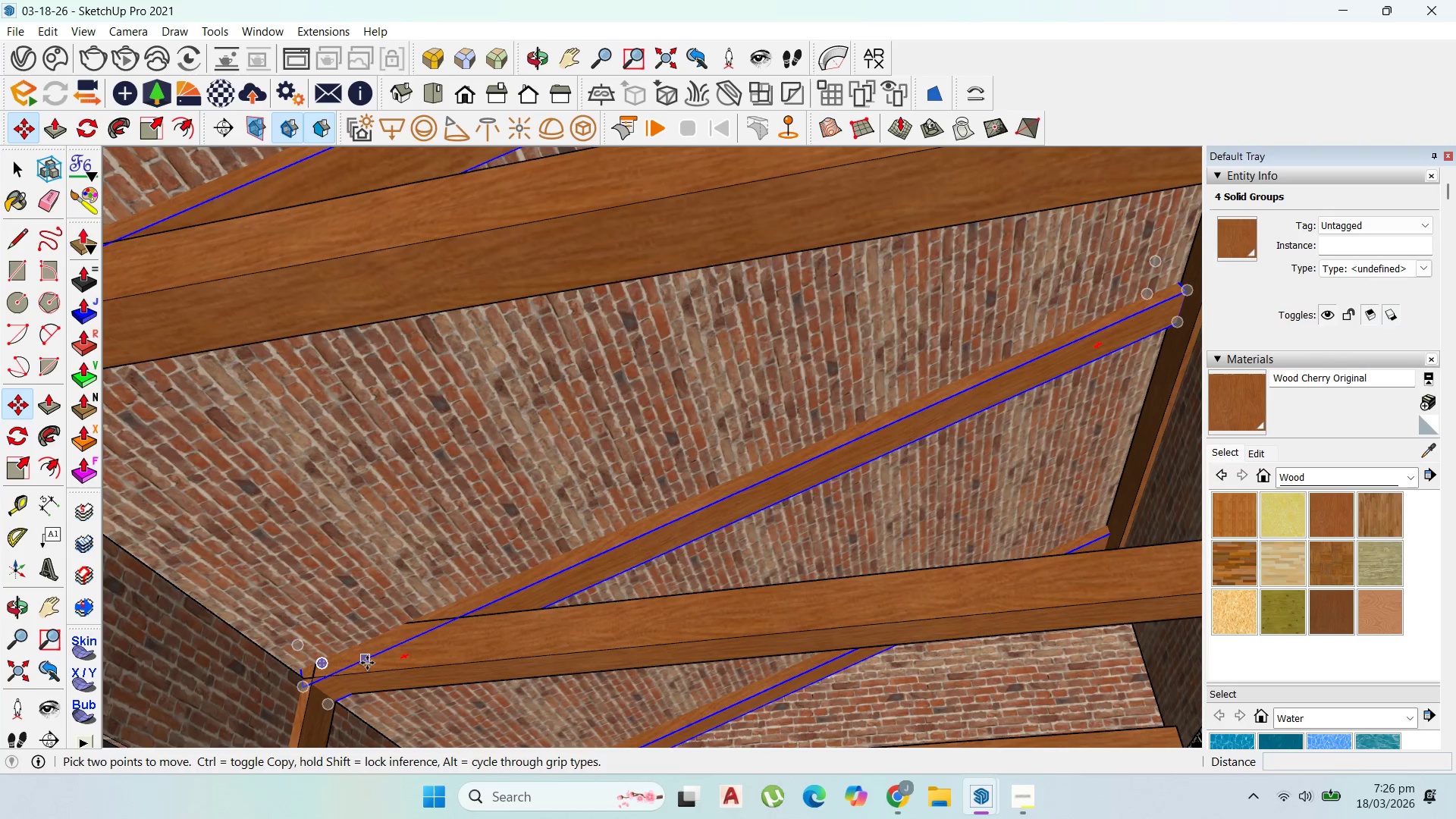 
left_click([367, 663])
 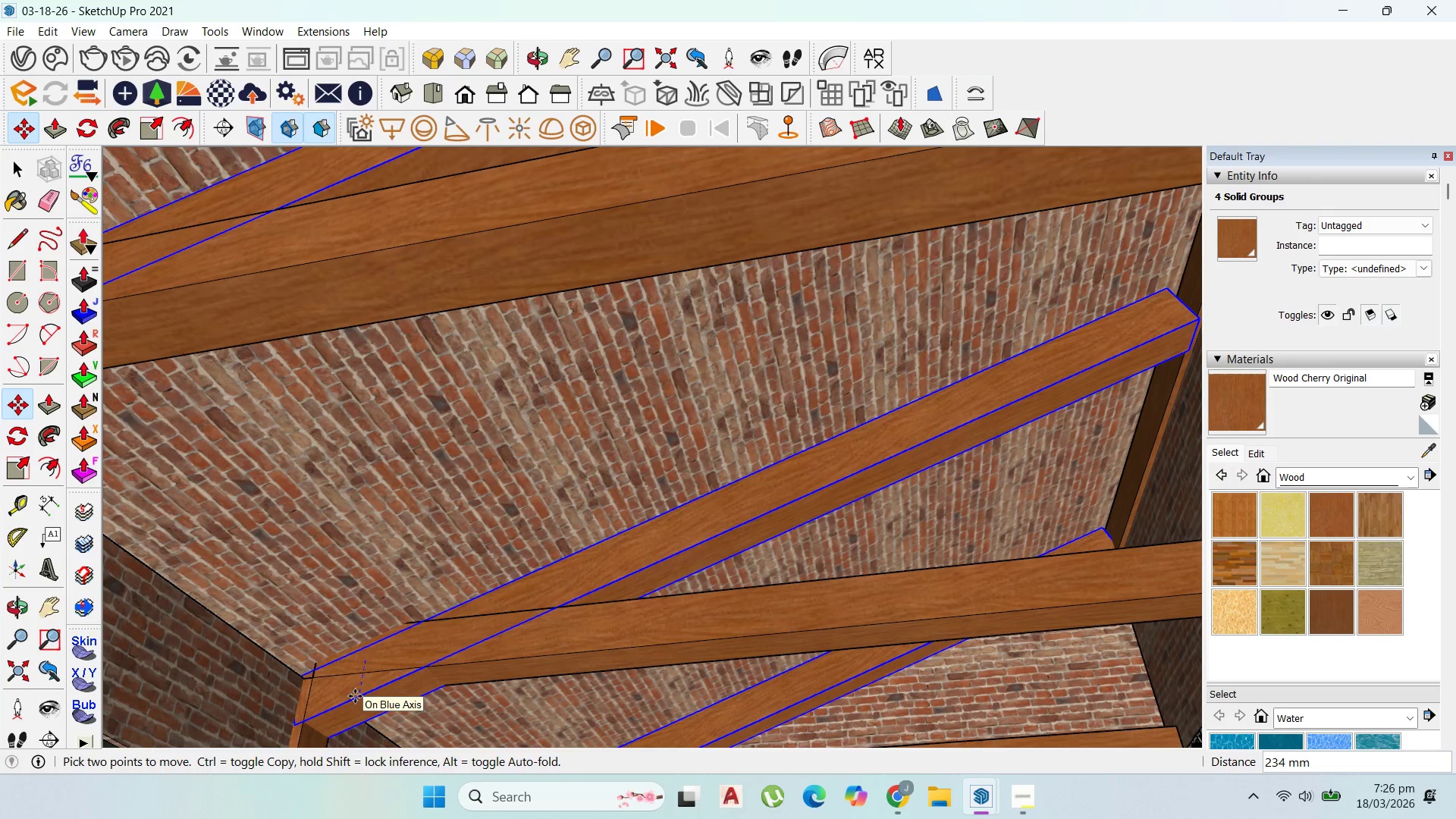 
left_click([355, 692])
 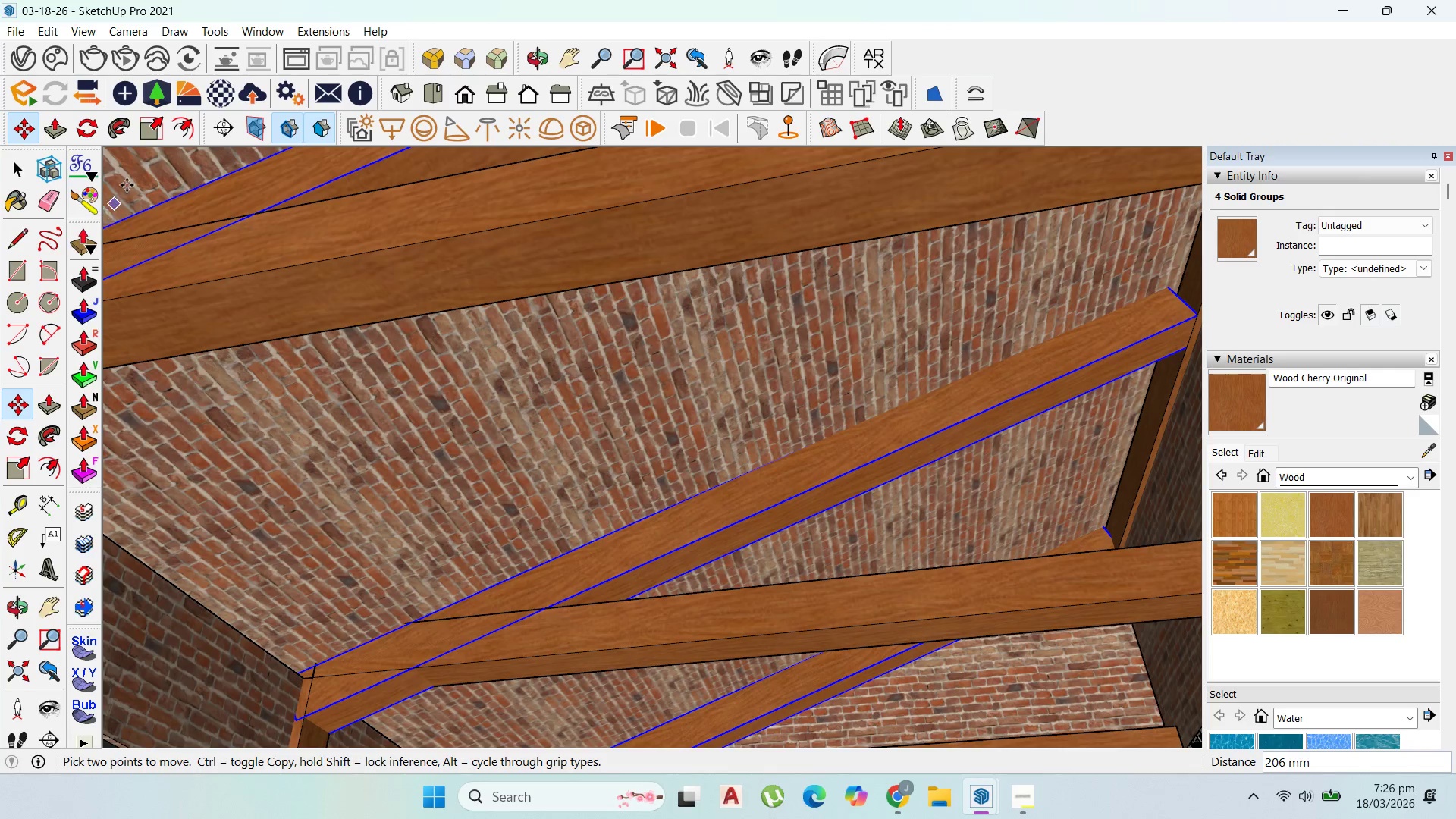 
left_click([151, 139])
 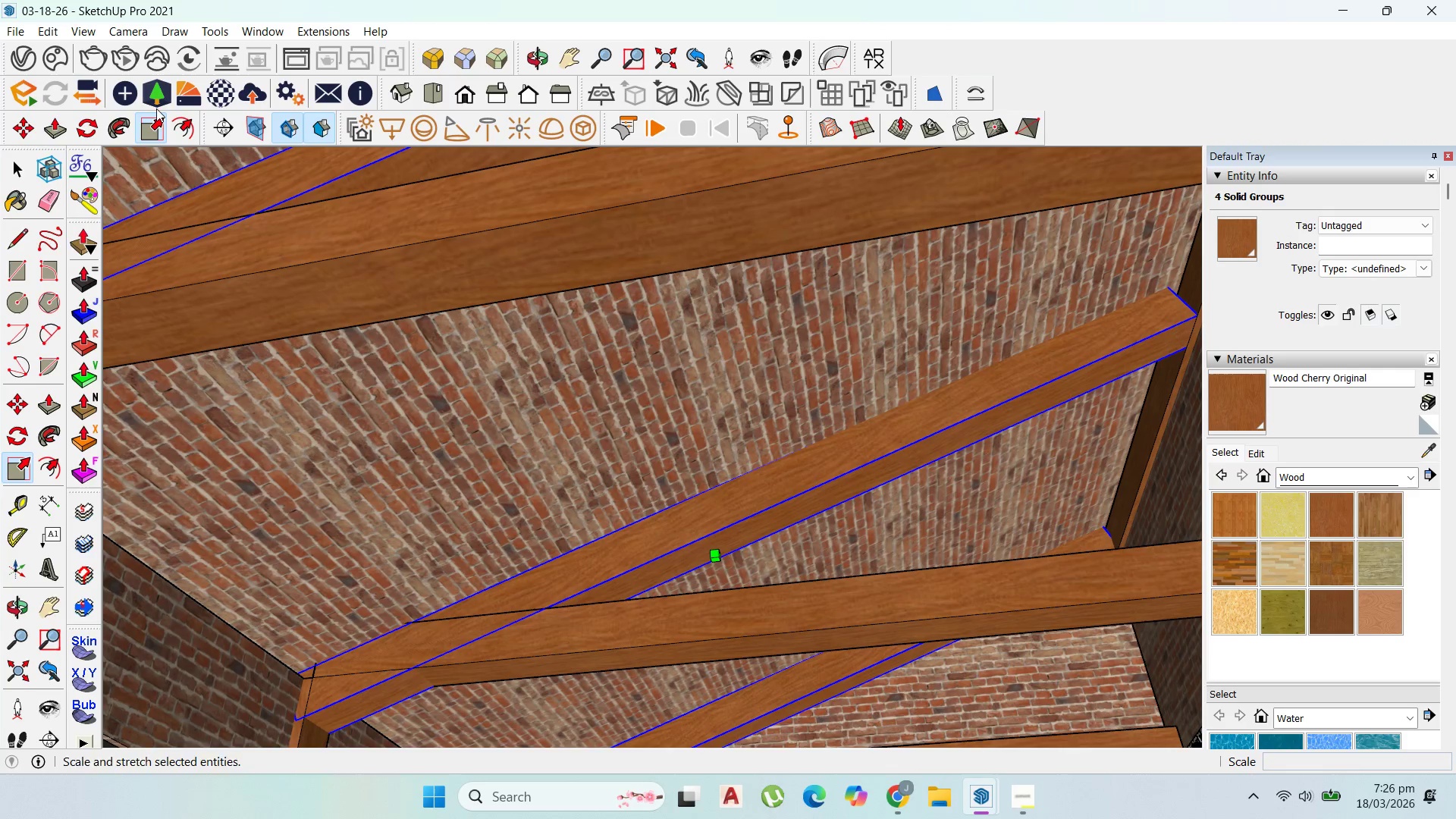 
left_click([146, 128])
 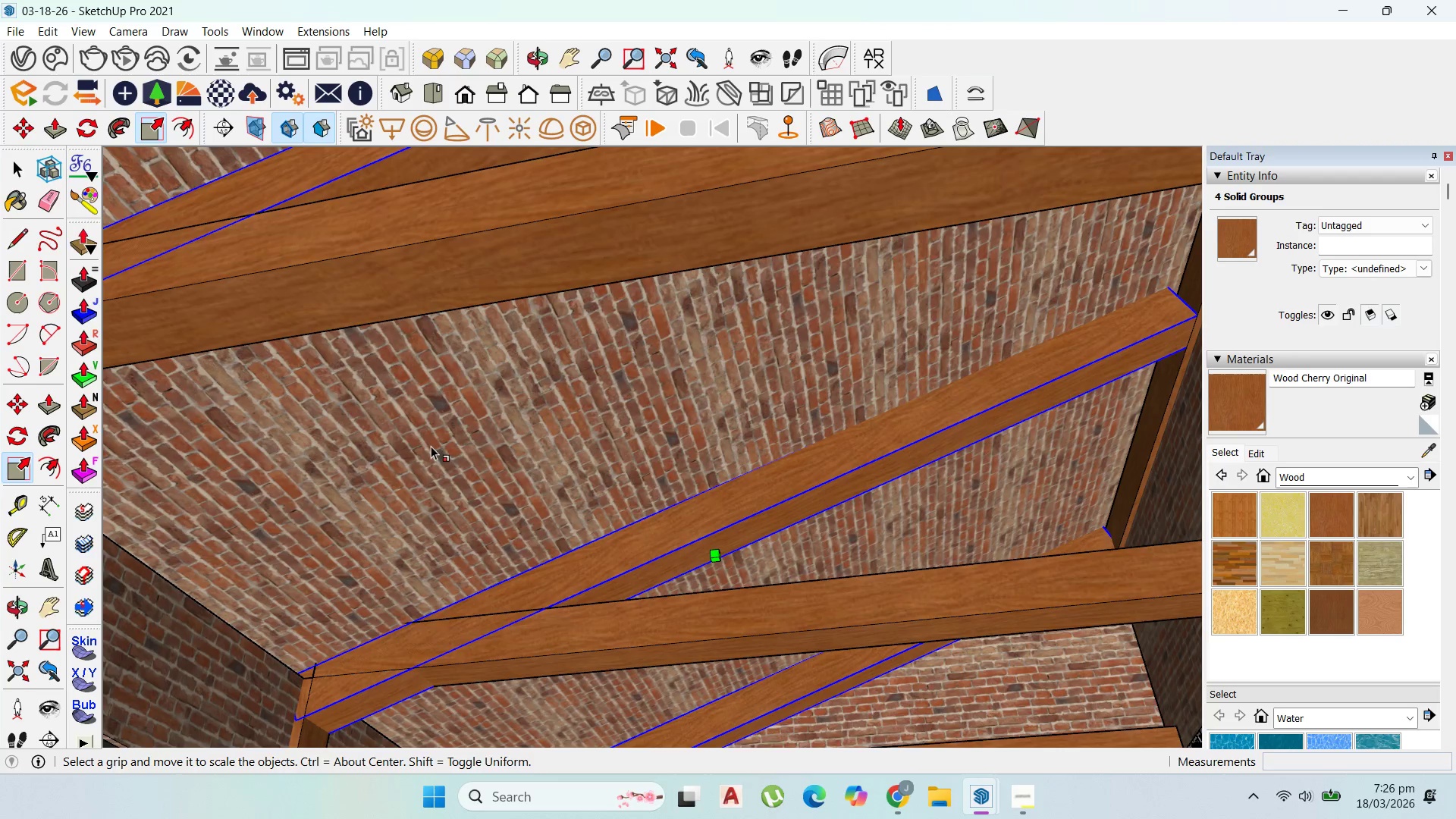 
scroll: coordinate [560, 465], scroll_direction: down, amount: 1.0
 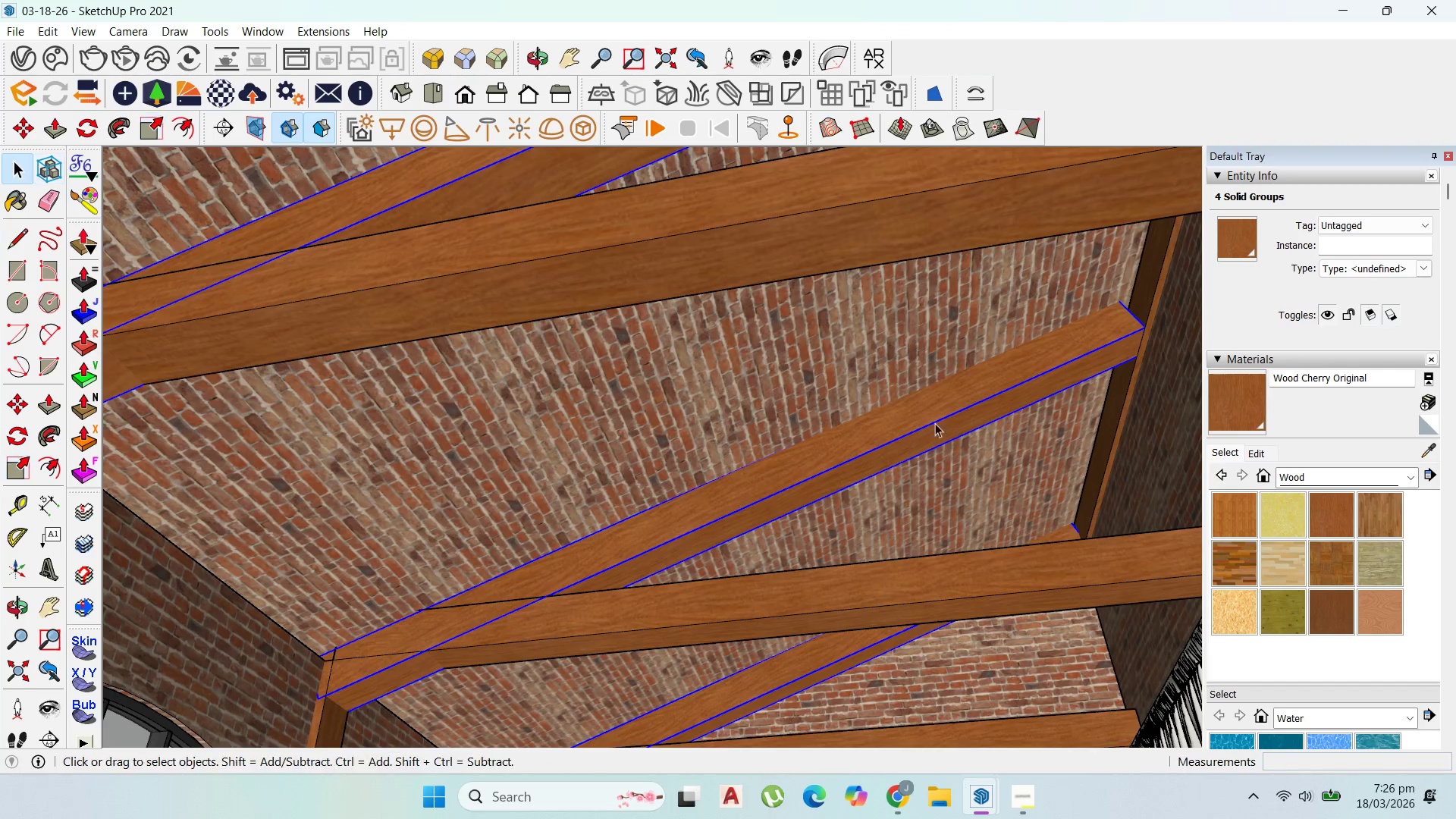 
left_click([1044, 397])
 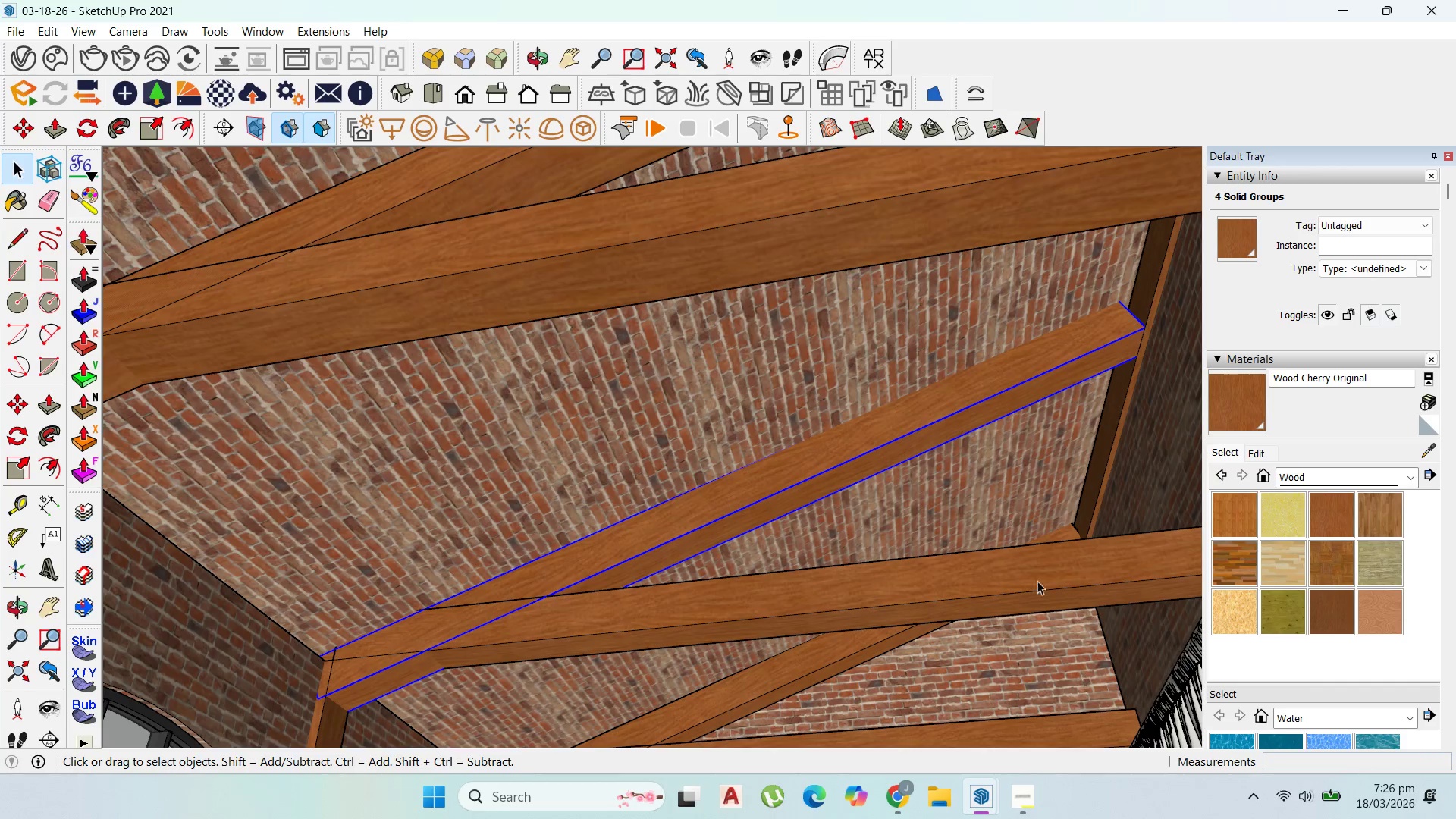 
left_click([1018, 601])
 